 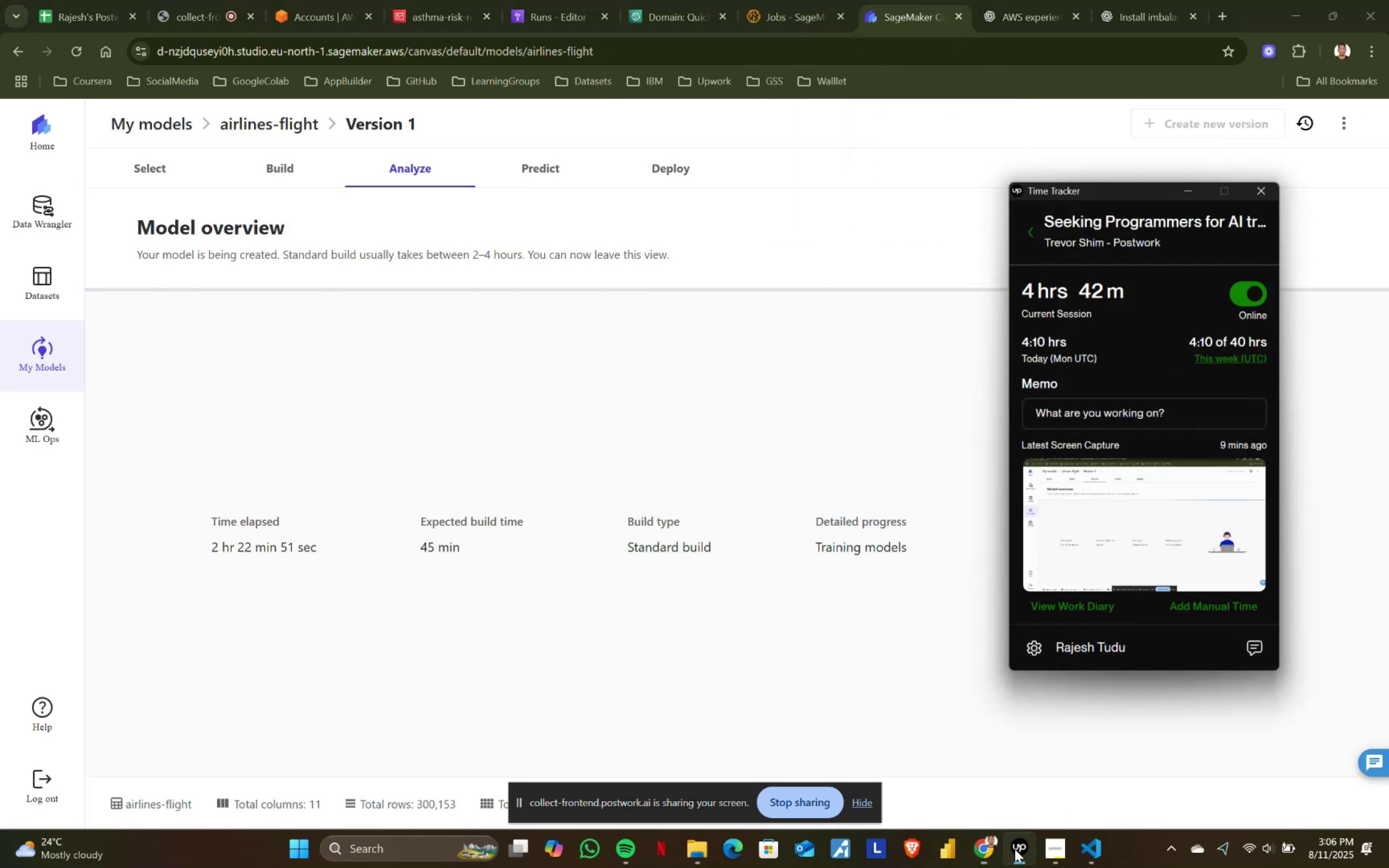 
left_click([1015, 849])
 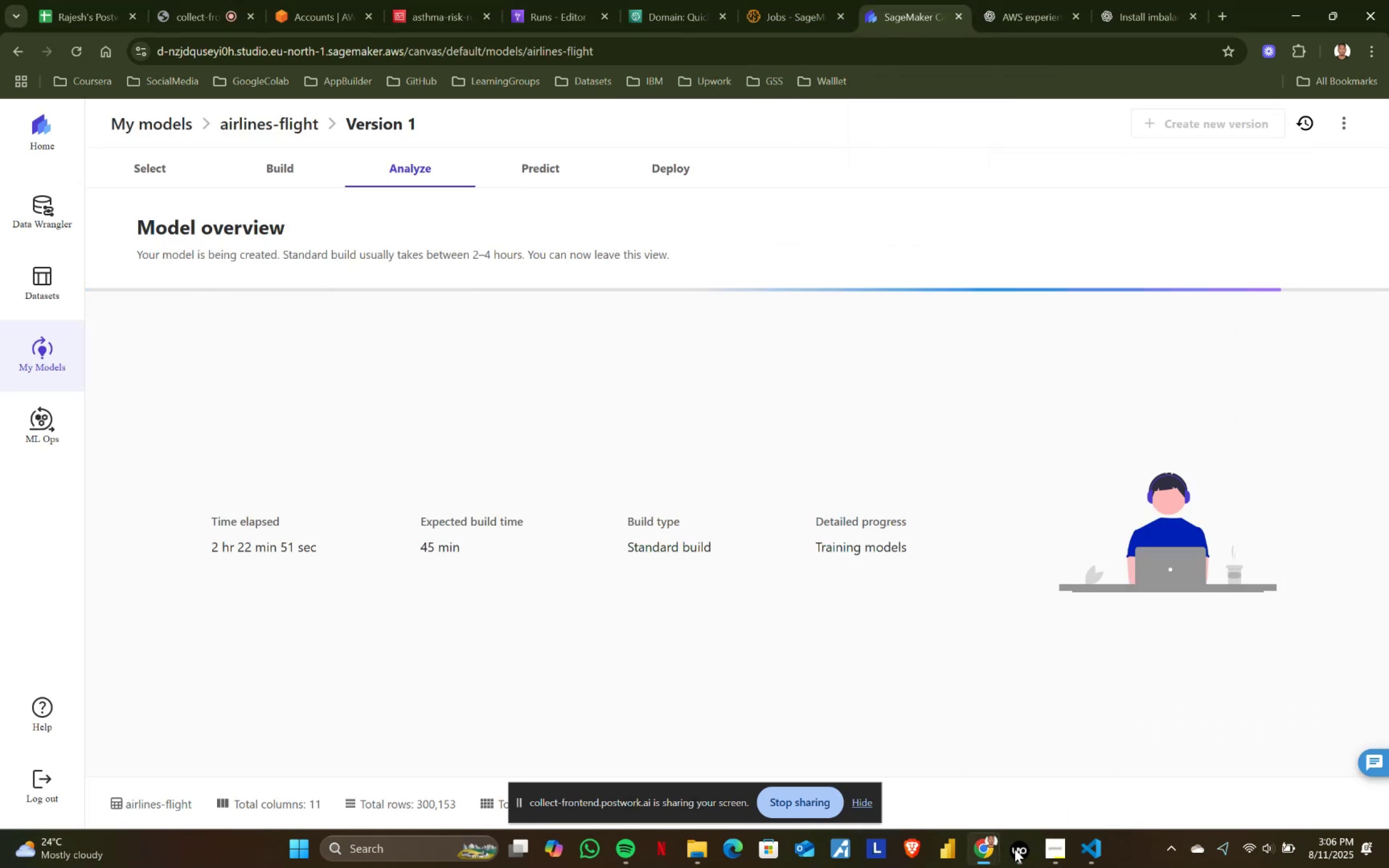 
left_click([1015, 849])
 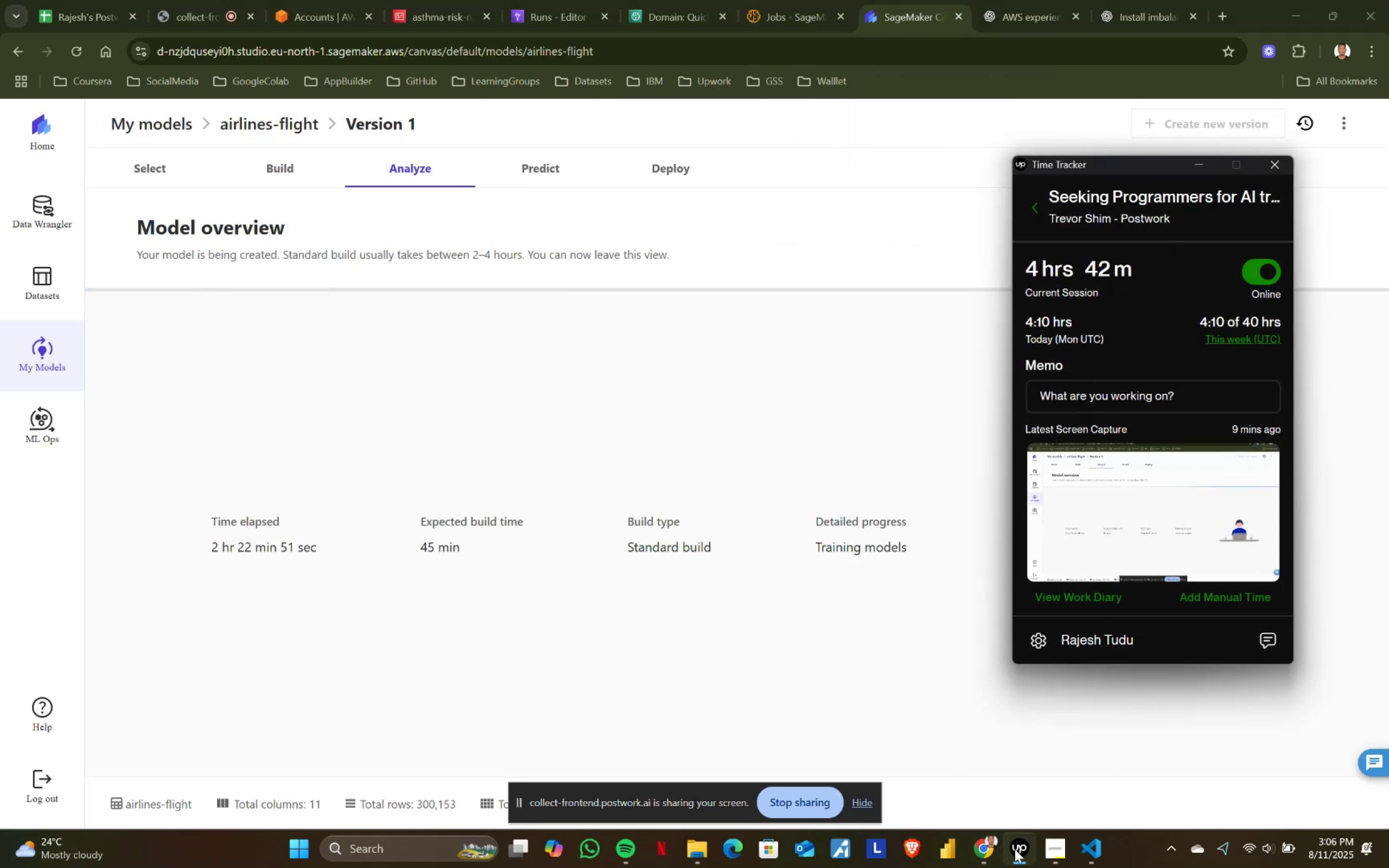 
left_click([1015, 849])
 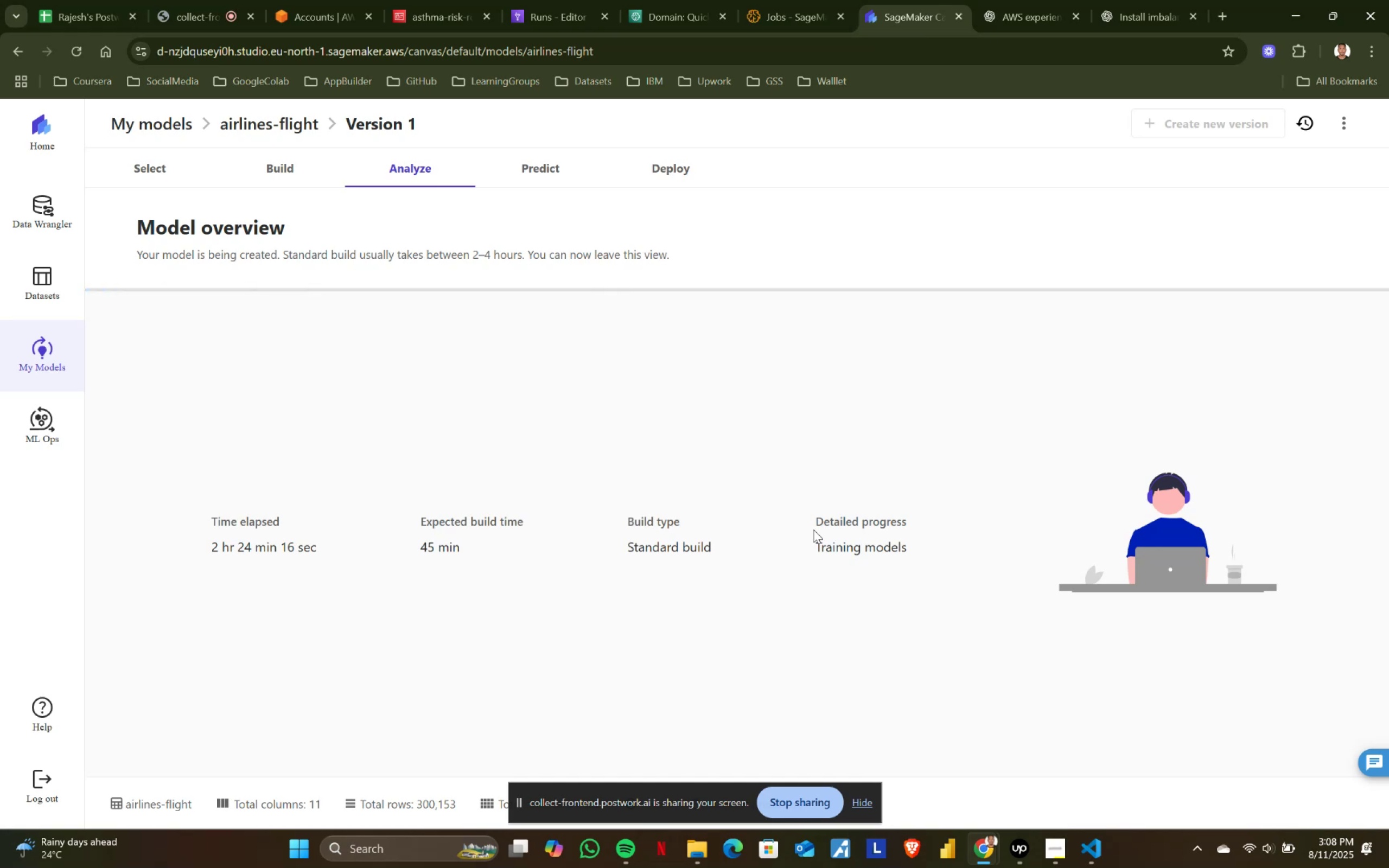 
wait(90.7)
 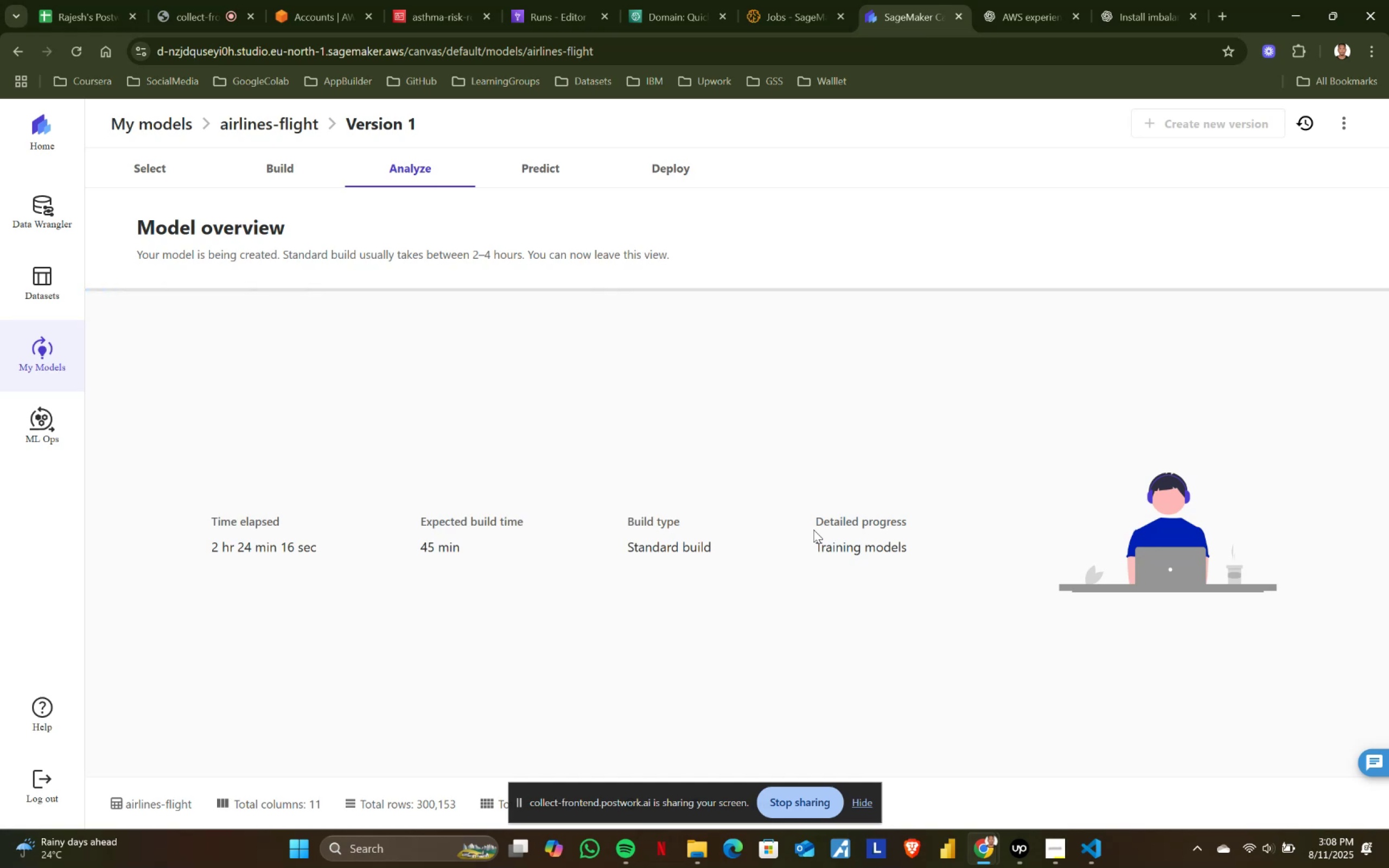 
left_click([296, 170])
 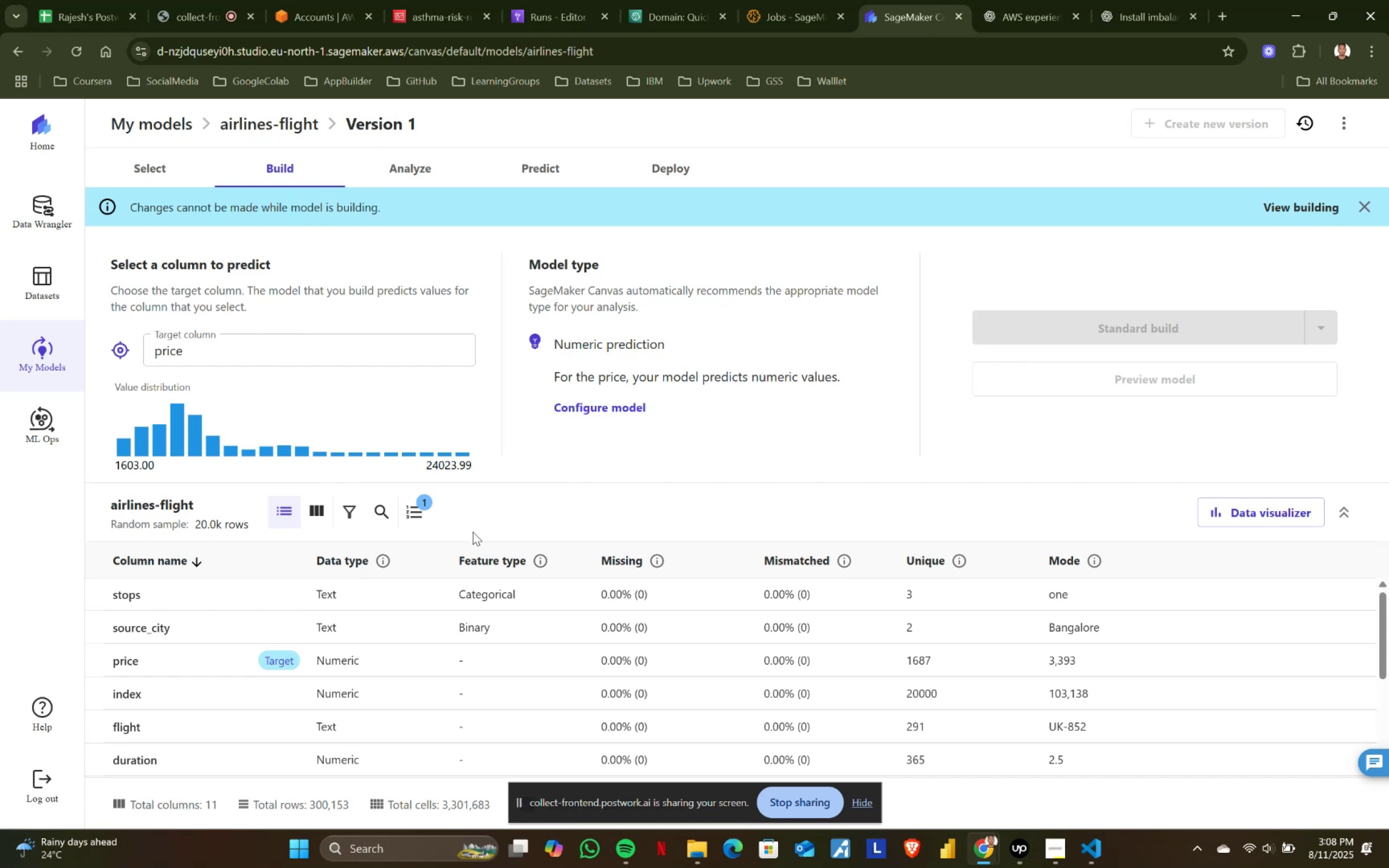 
left_click([422, 513])
 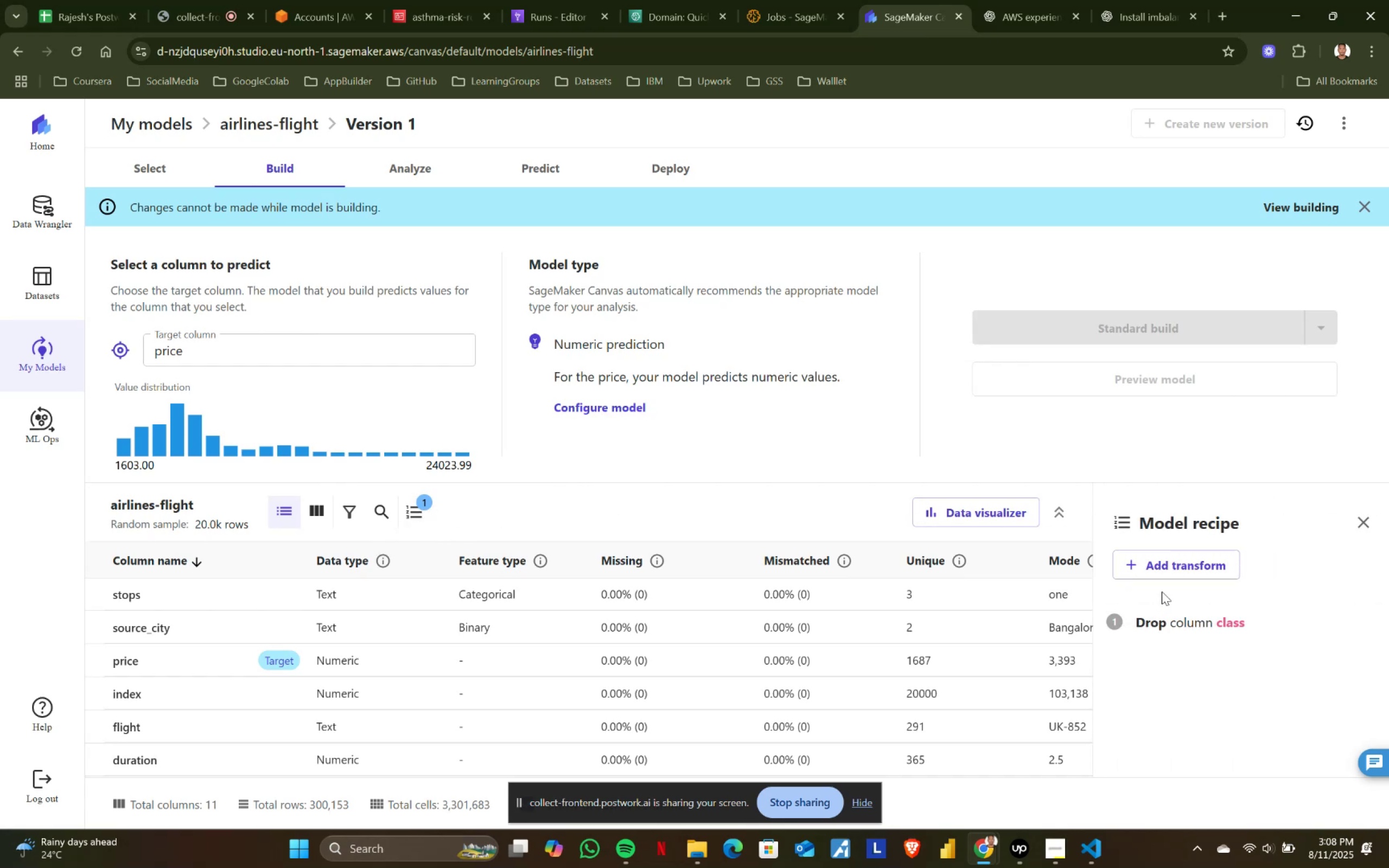 
left_click([1171, 564])
 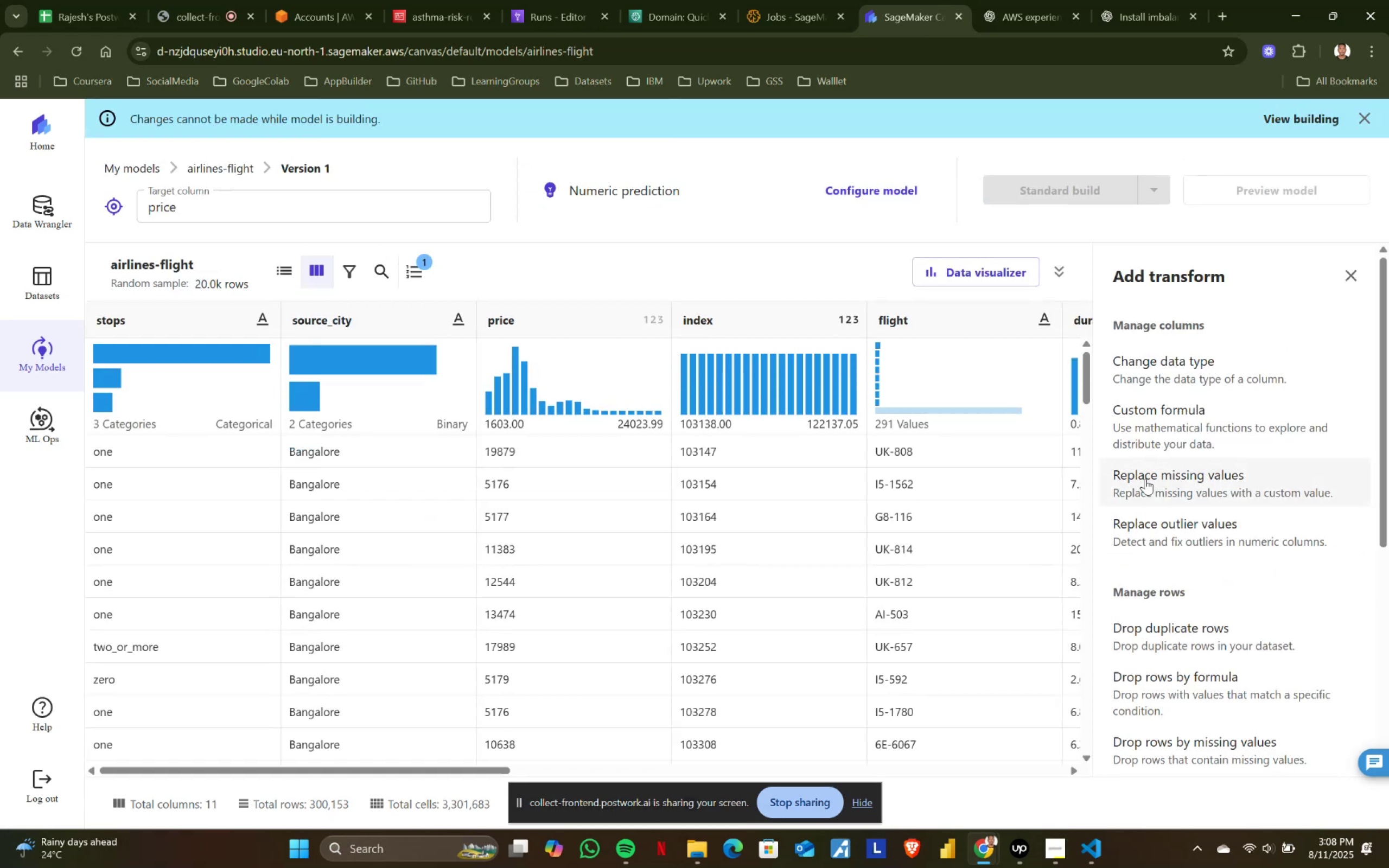 
scroll: coordinate [1200, 428], scroll_direction: up, amount: 2.0
 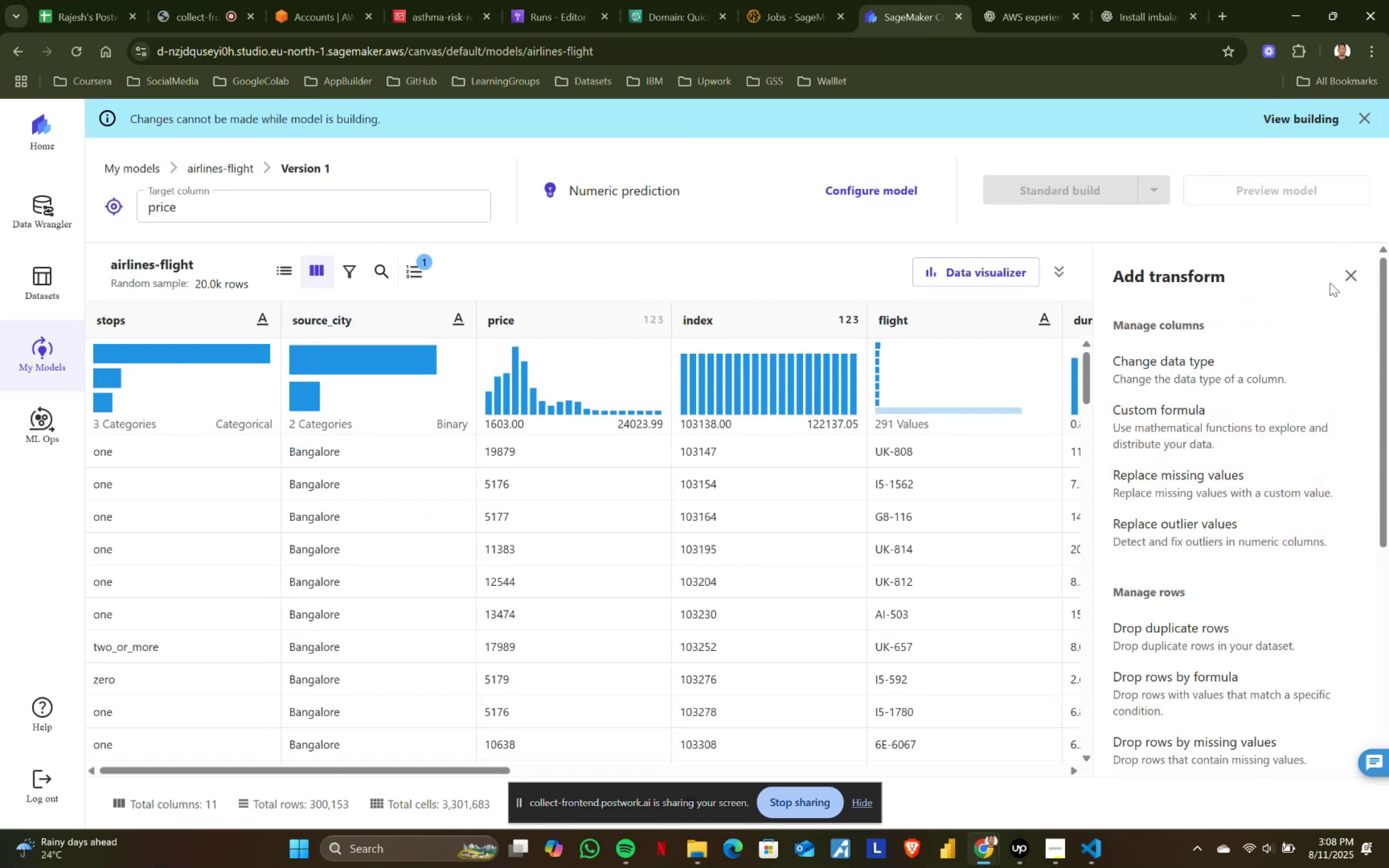 
left_click([1346, 274])
 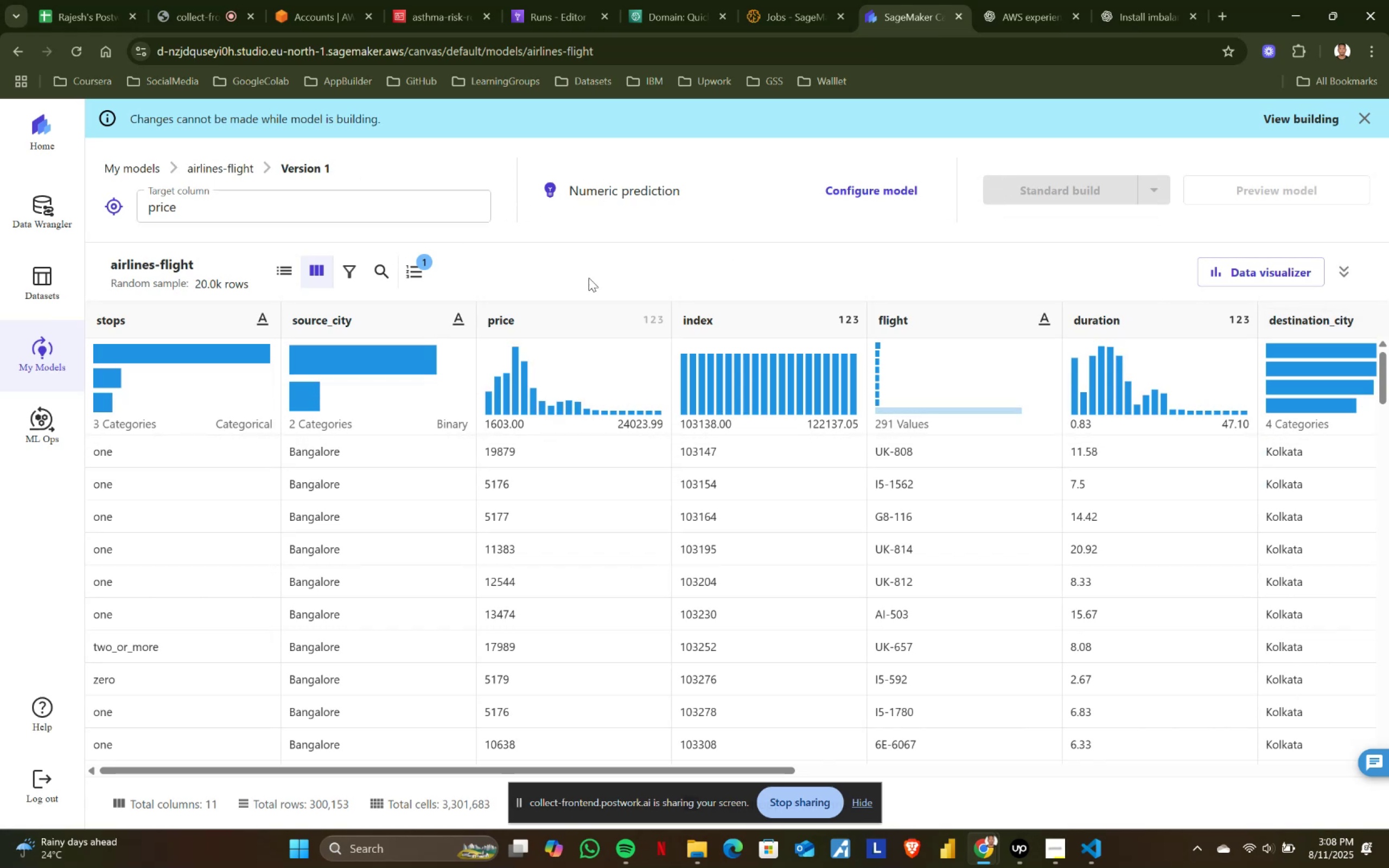 
scroll: coordinate [290, 142], scroll_direction: up, amount: 3.0
 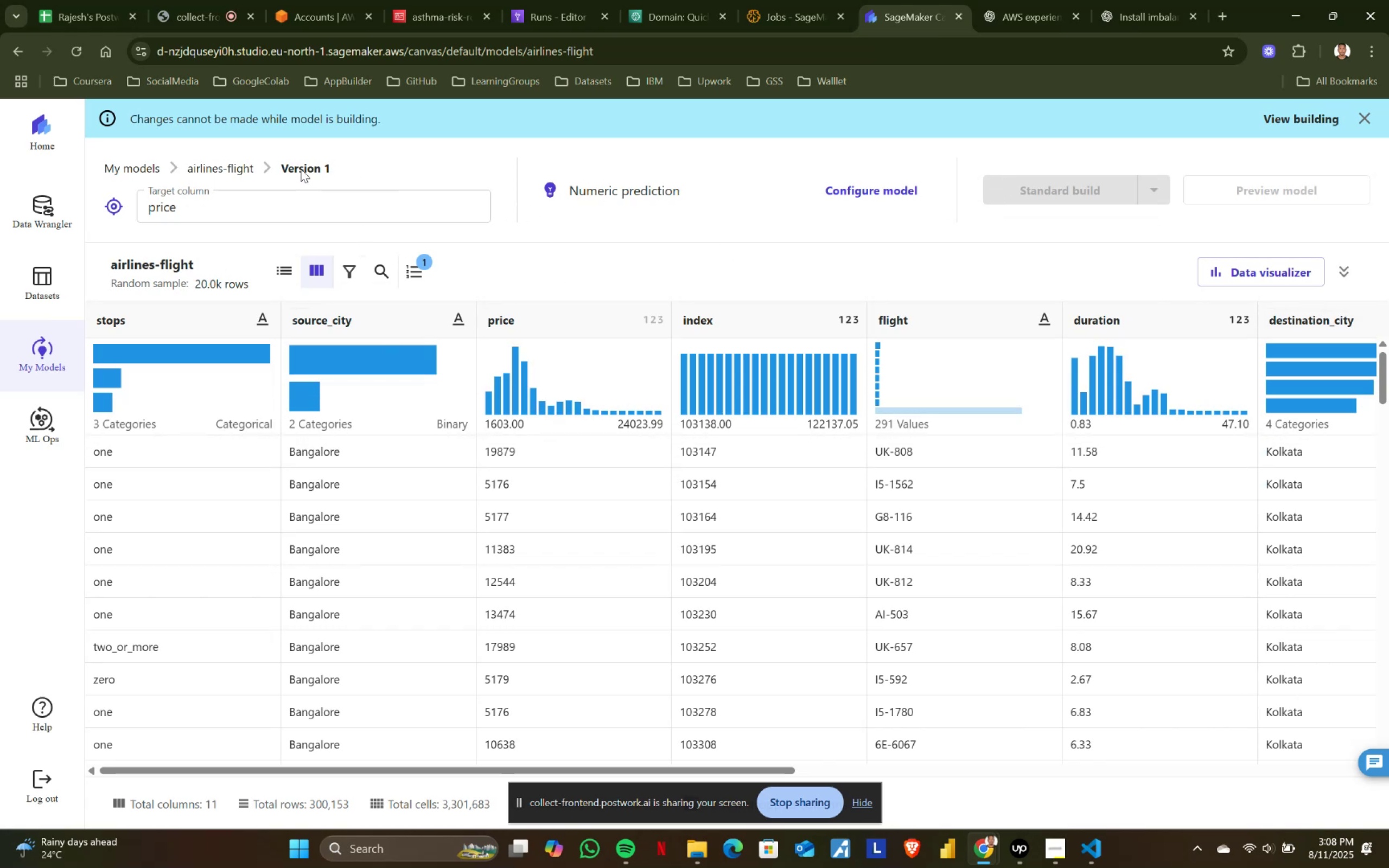 
left_click([301, 169])
 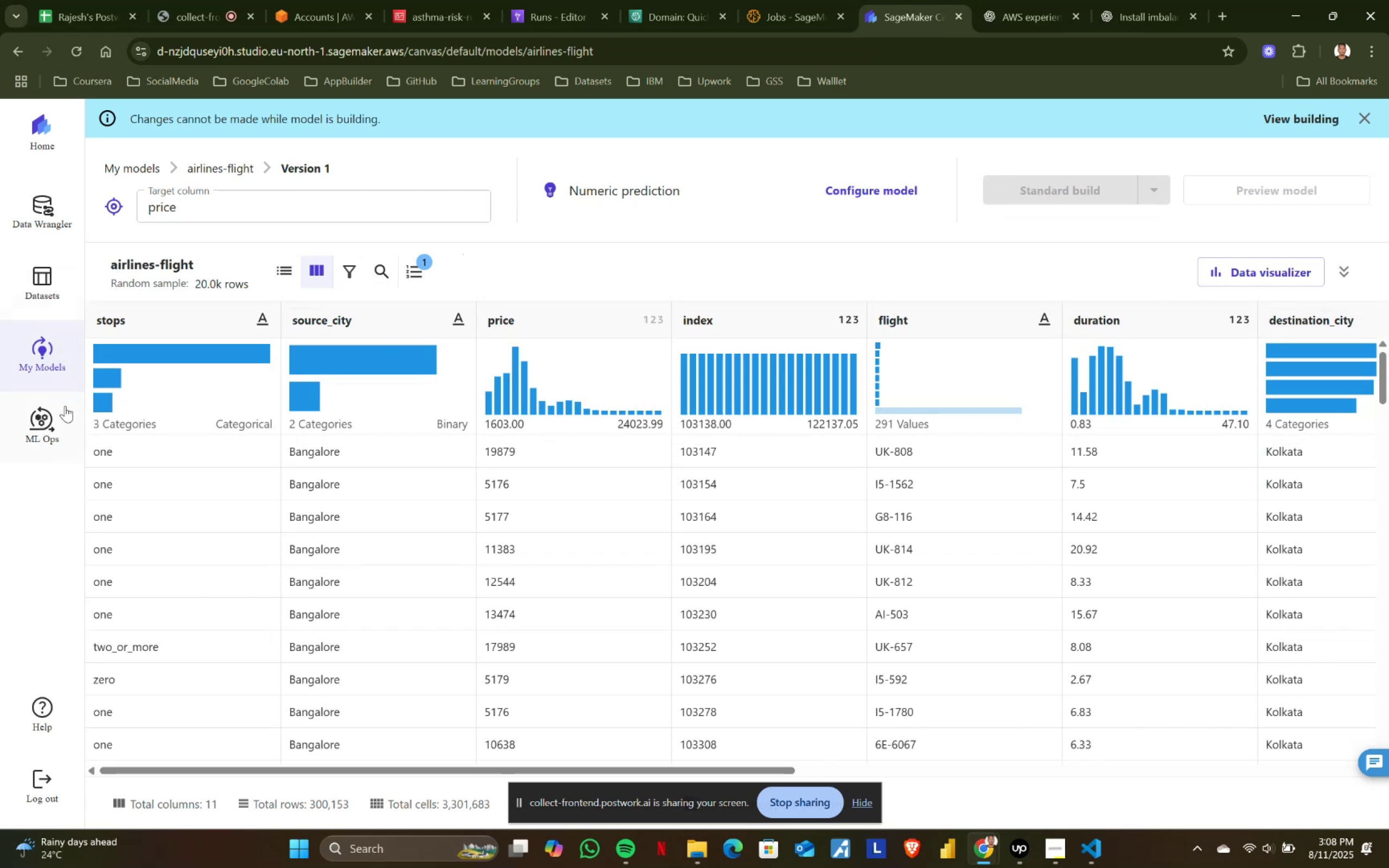 
left_click([52, 417])
 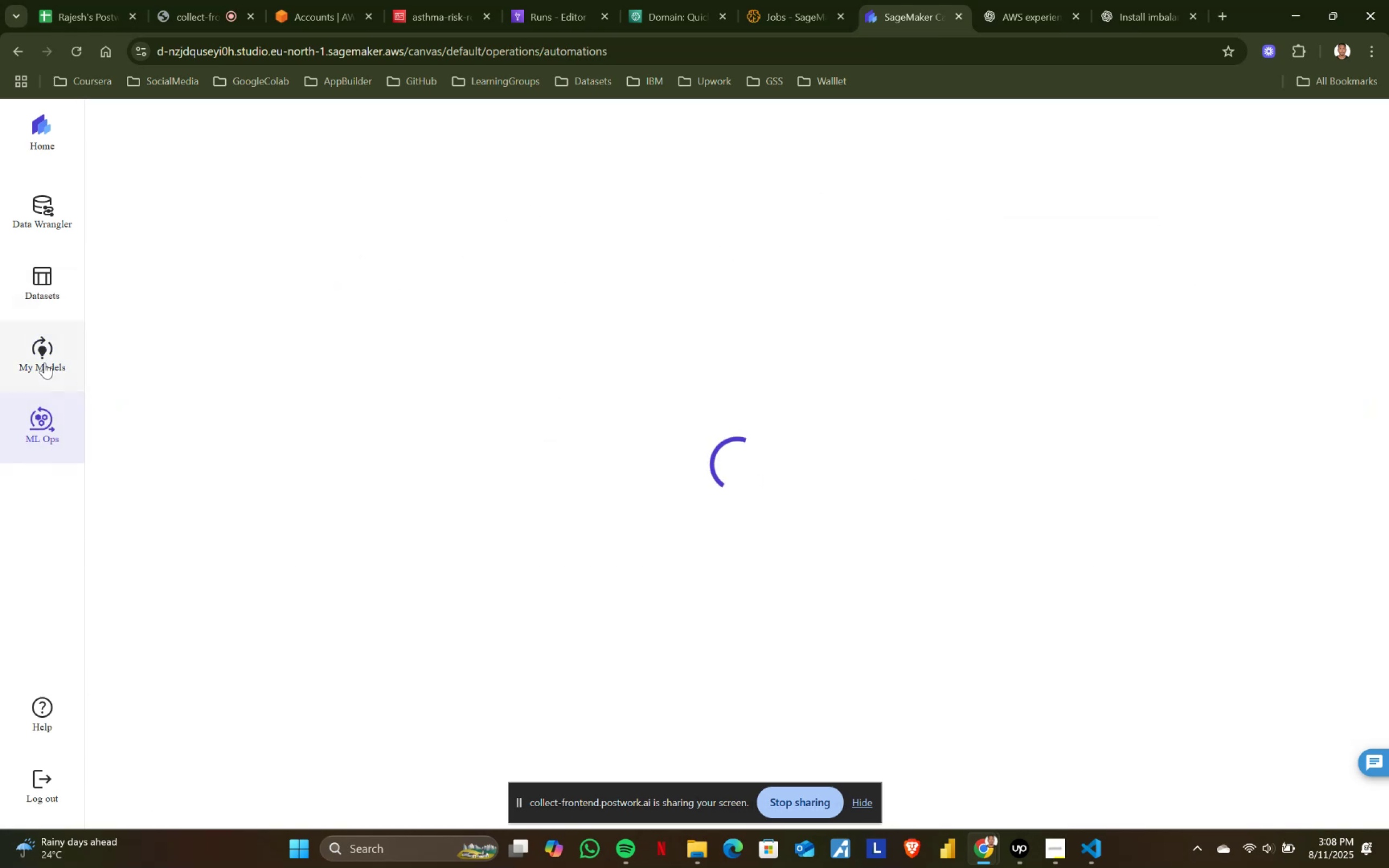 
left_click([47, 352])
 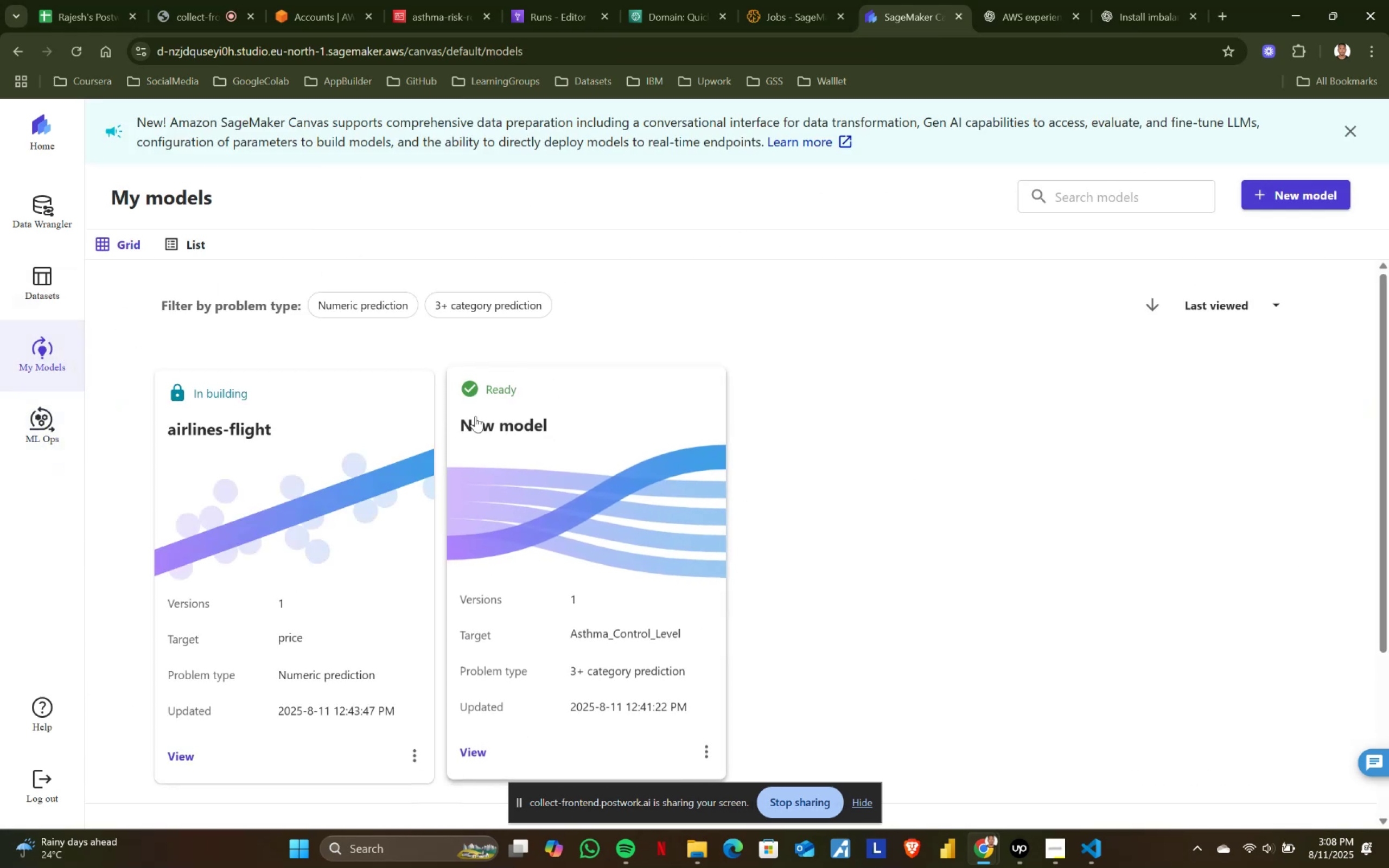 
left_click([253, 425])
 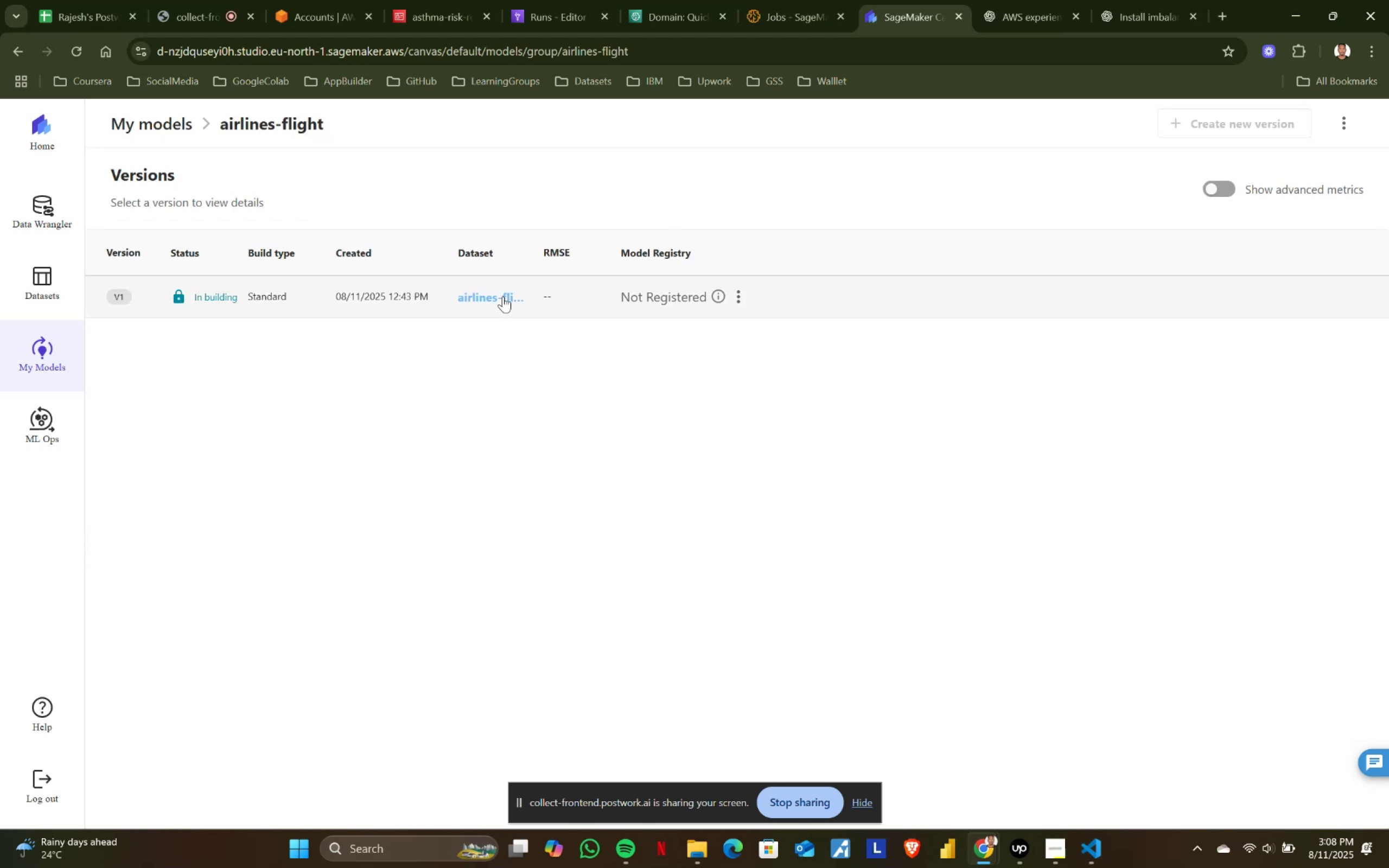 
left_click([443, 308])
 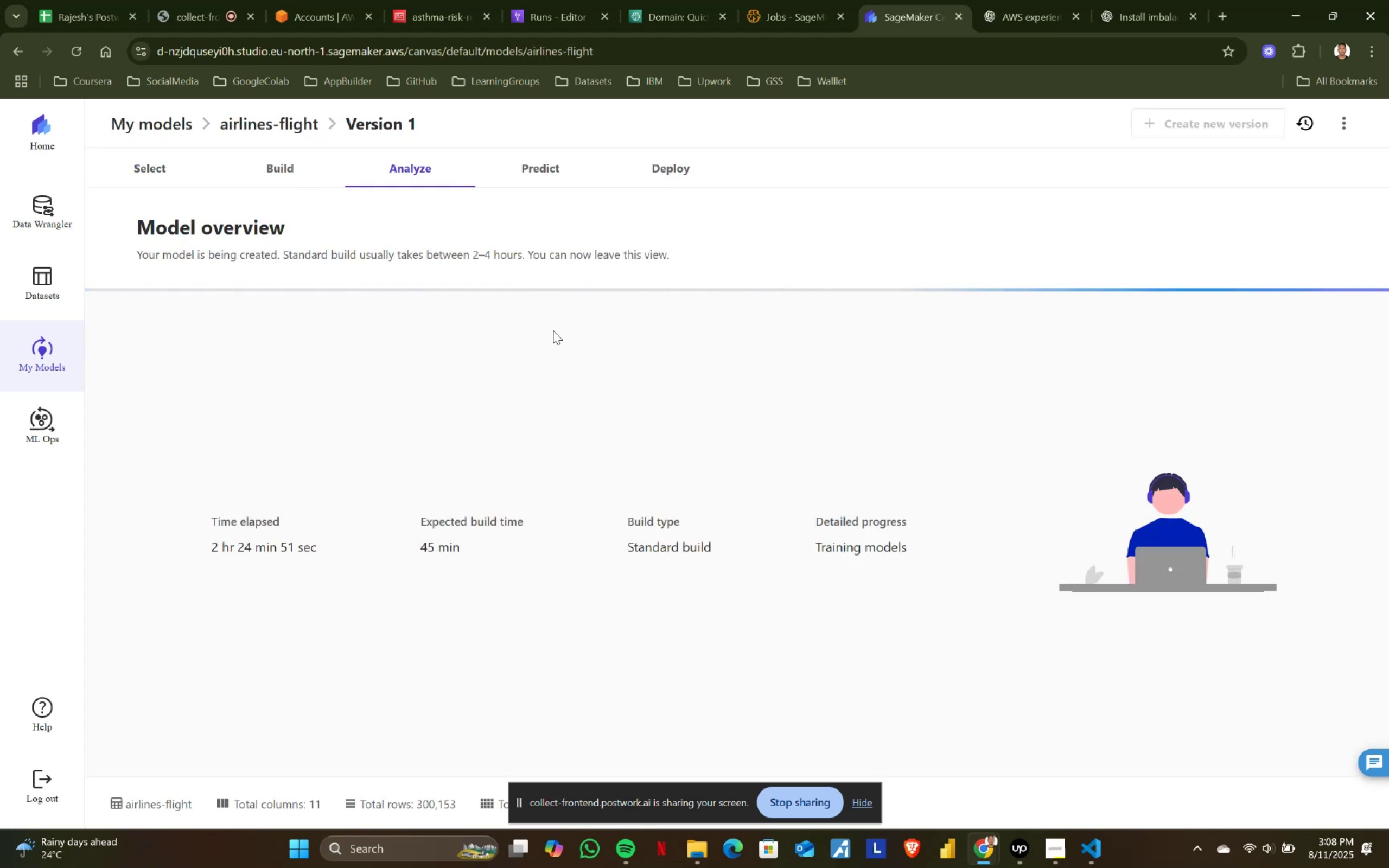 
left_click_drag(start_coordinate=[473, 251], to_coordinate=[642, 238])
 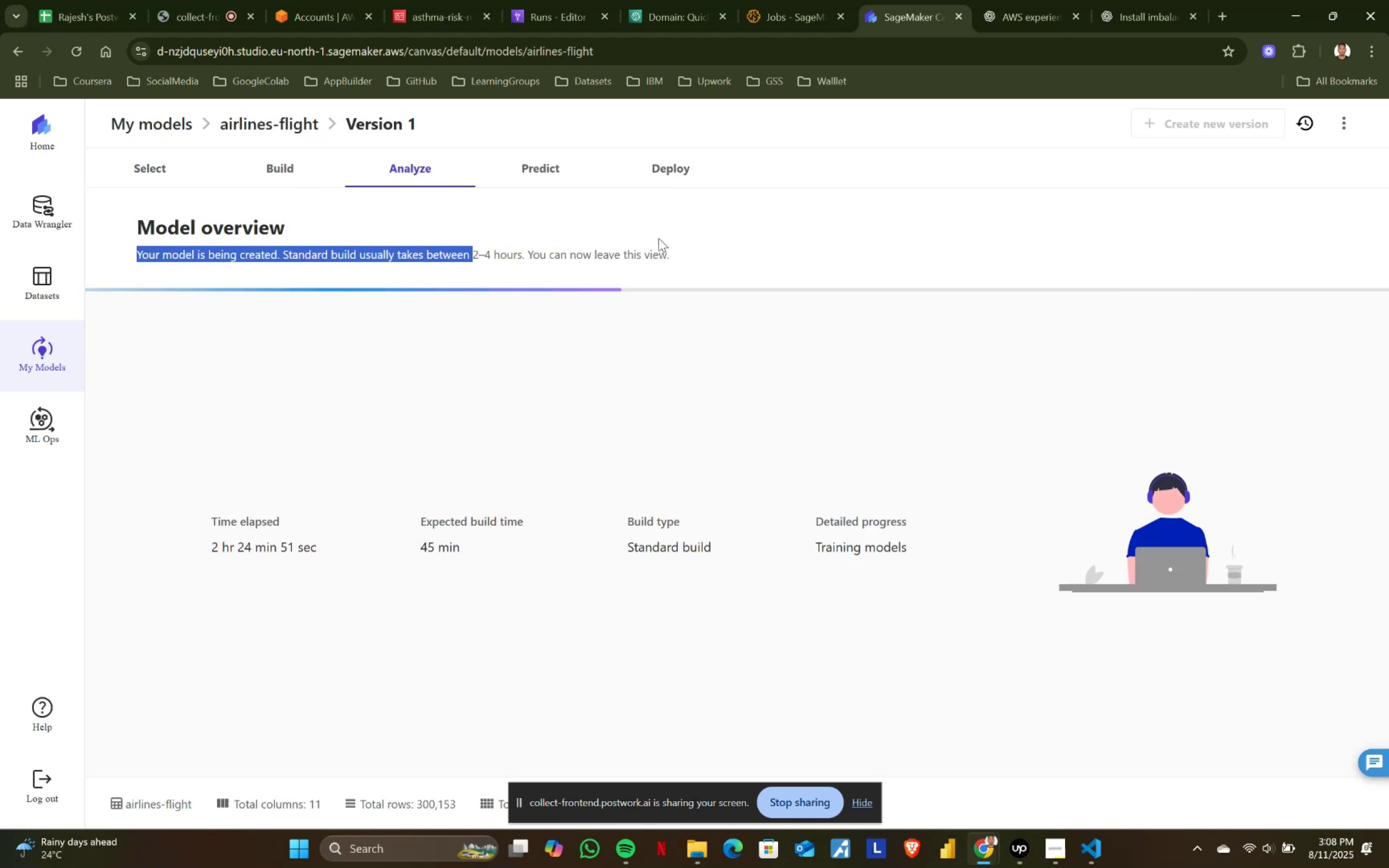 
left_click([669, 245])
 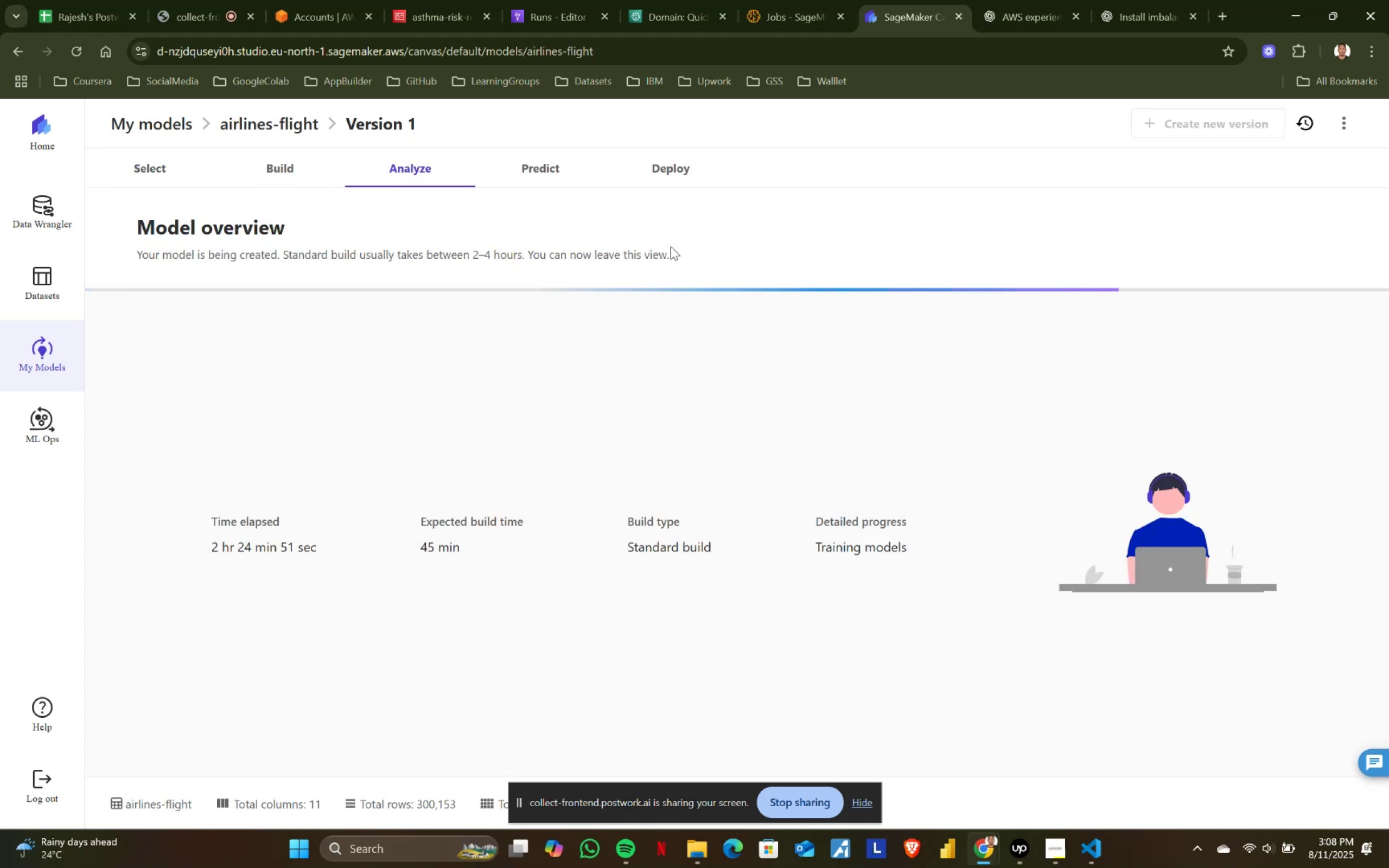 
left_click_drag(start_coordinate=[671, 246], to_coordinate=[135, 256])
 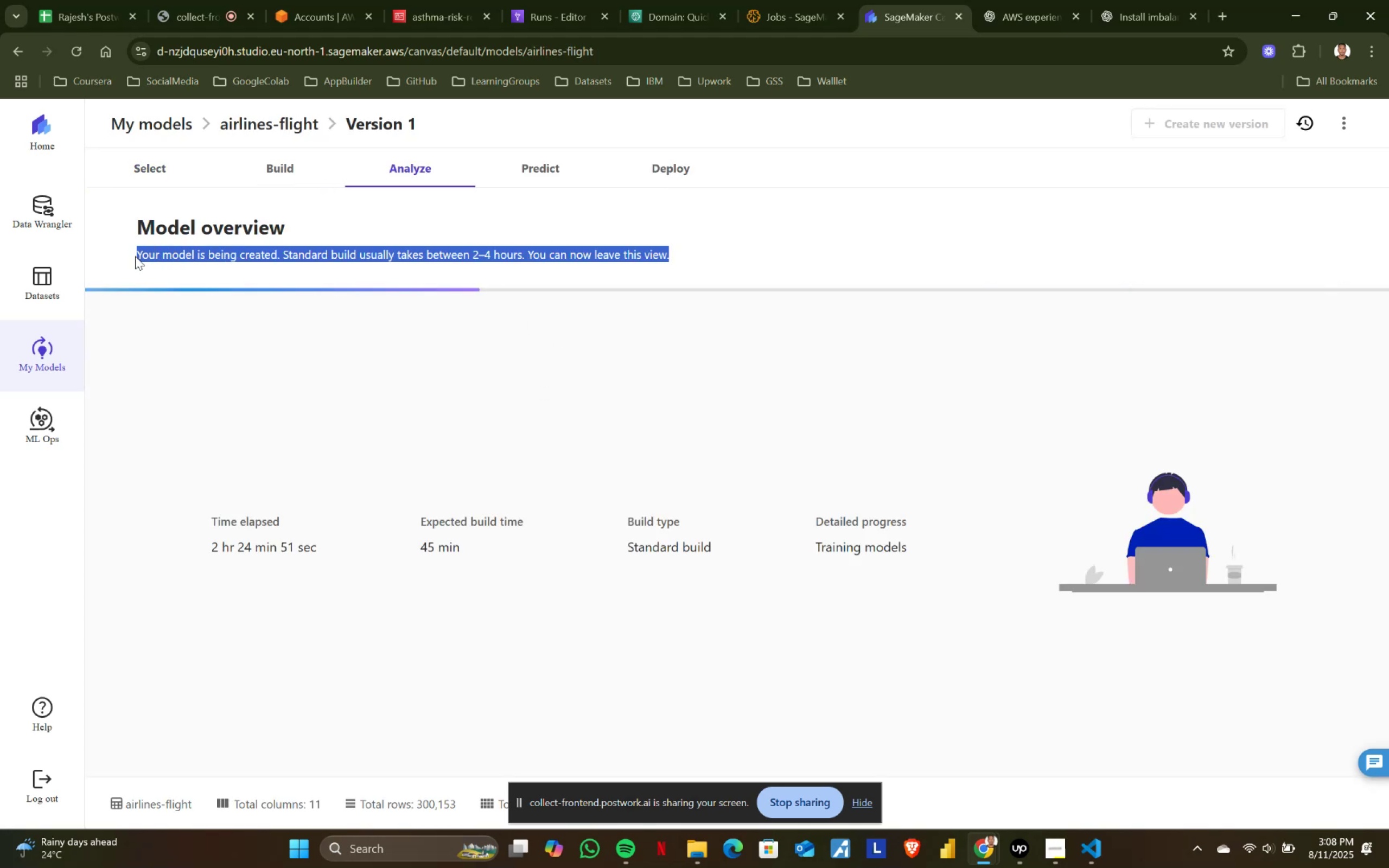 
left_click([135, 256])
 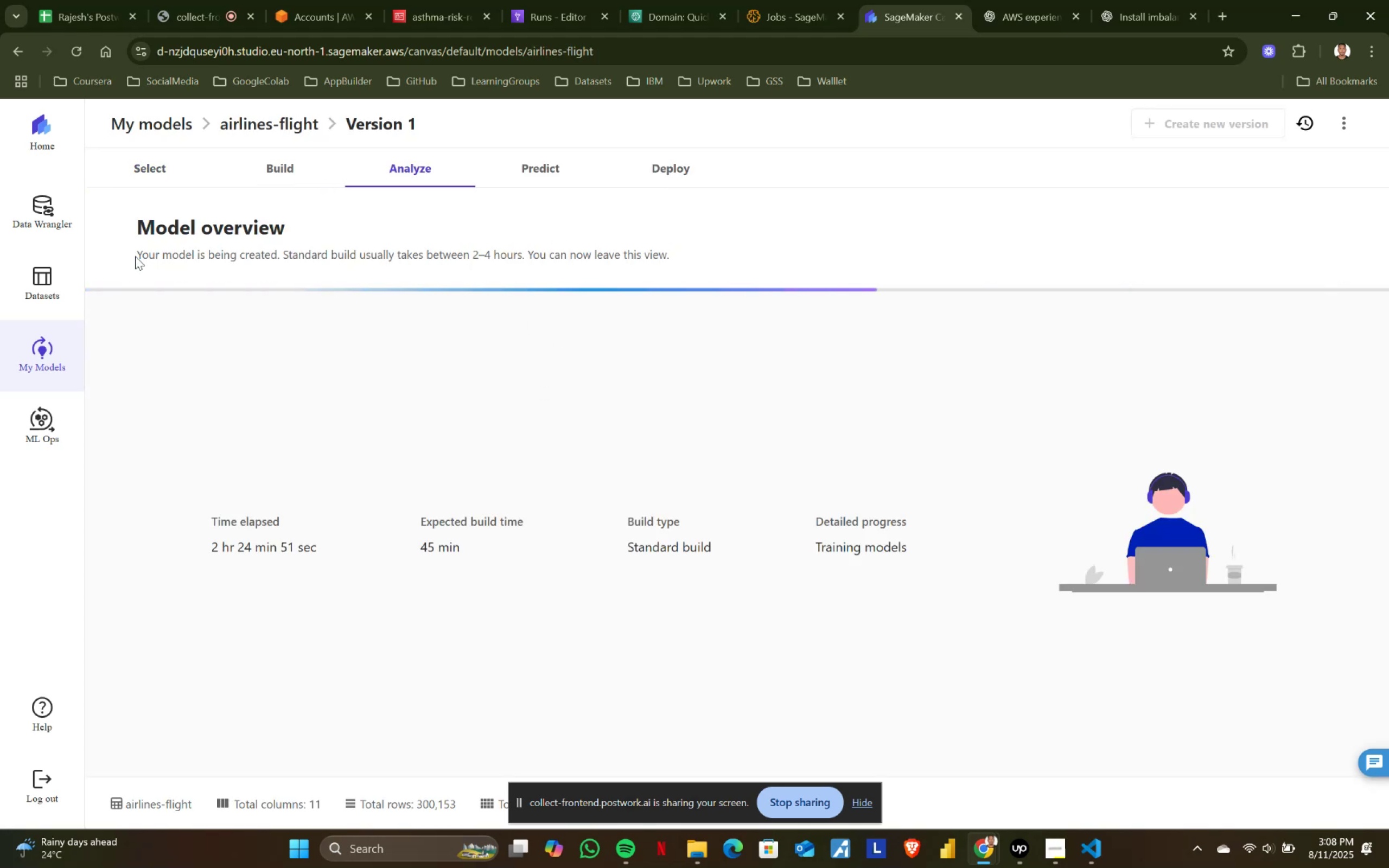 
left_click_drag(start_coordinate=[135, 256], to_coordinate=[805, 251])
 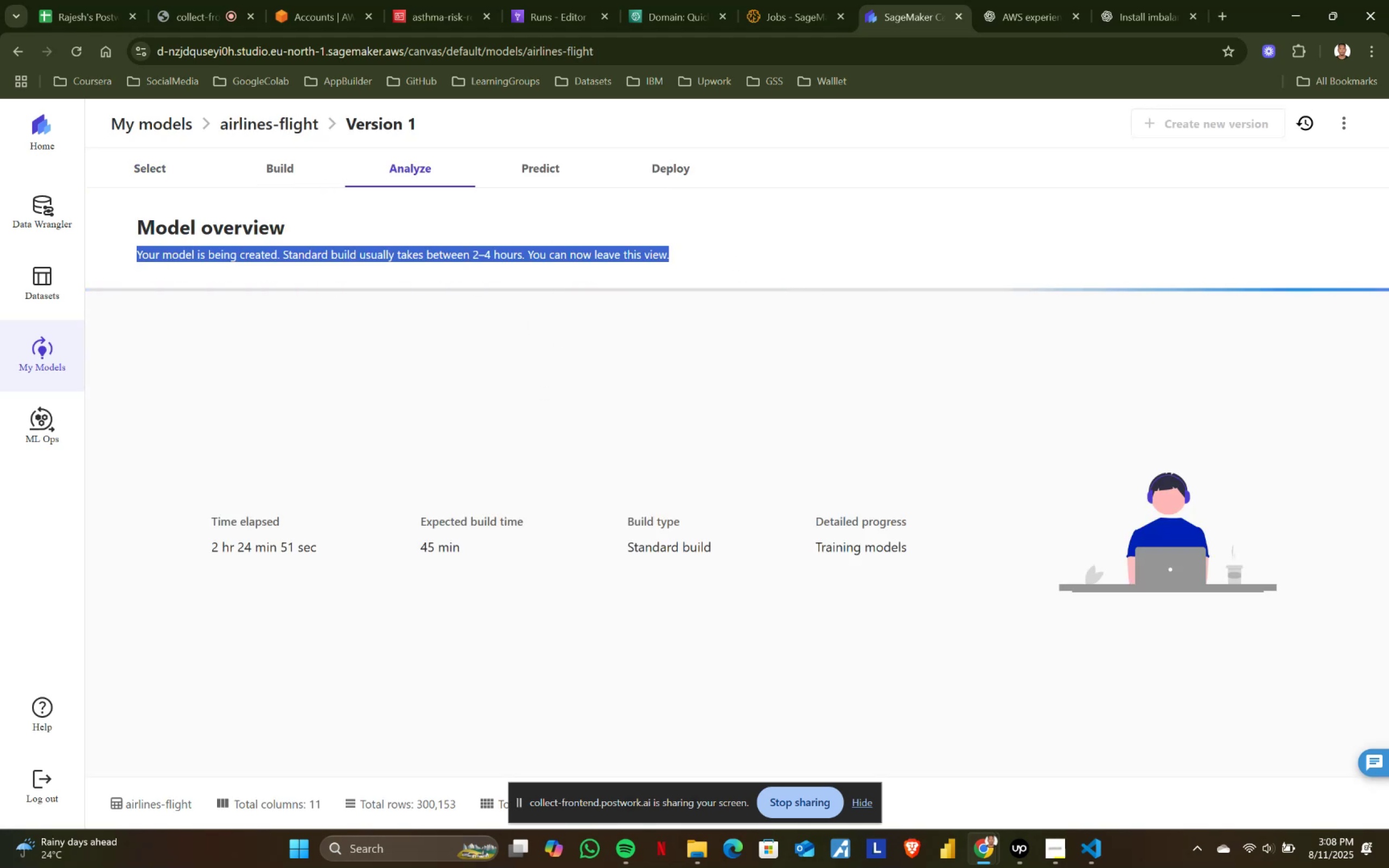 
left_click([805, 251])
 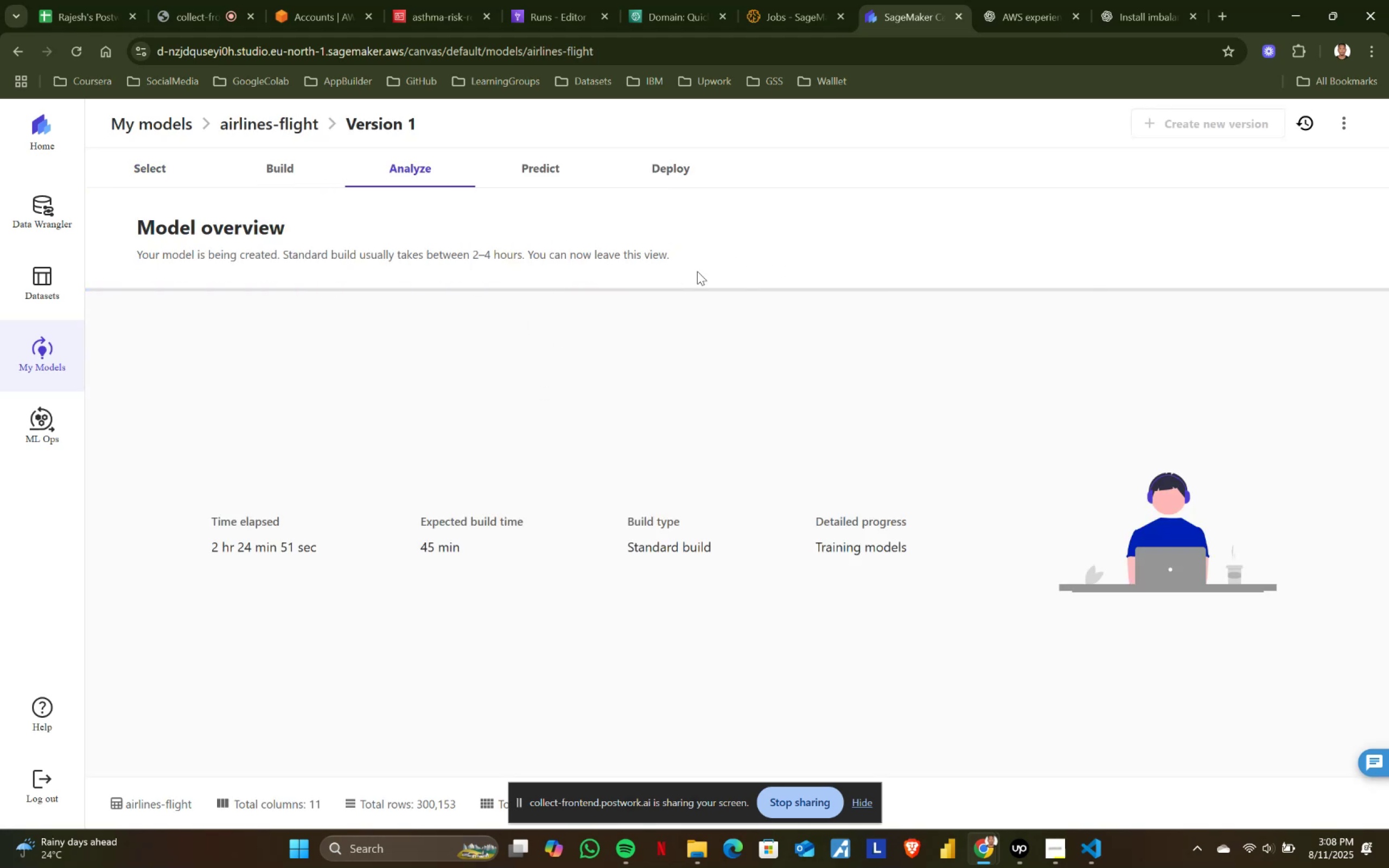 
left_click_drag(start_coordinate=[704, 254], to_coordinate=[121, 273])
 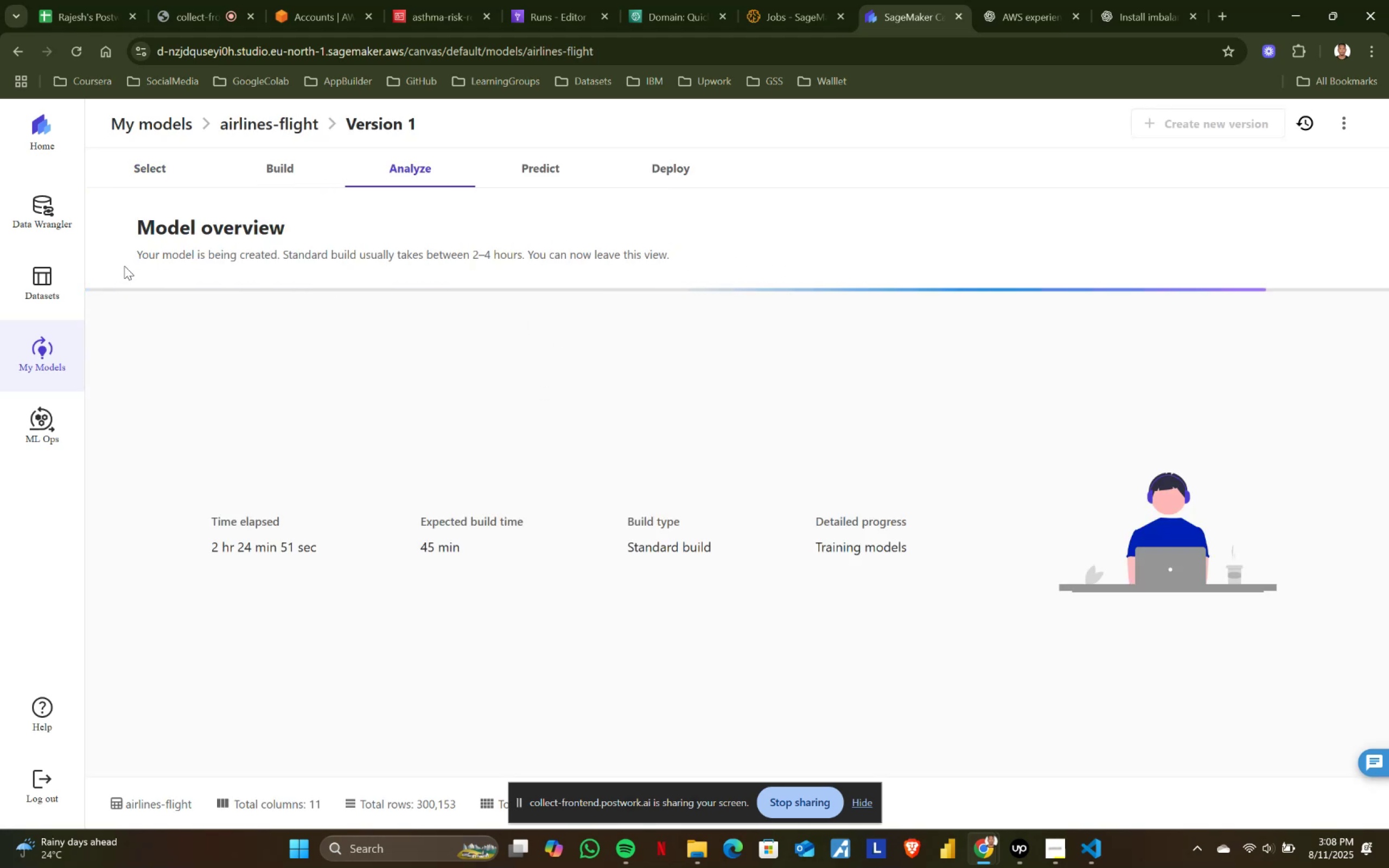 
left_click_drag(start_coordinate=[127, 260], to_coordinate=[693, 248])
 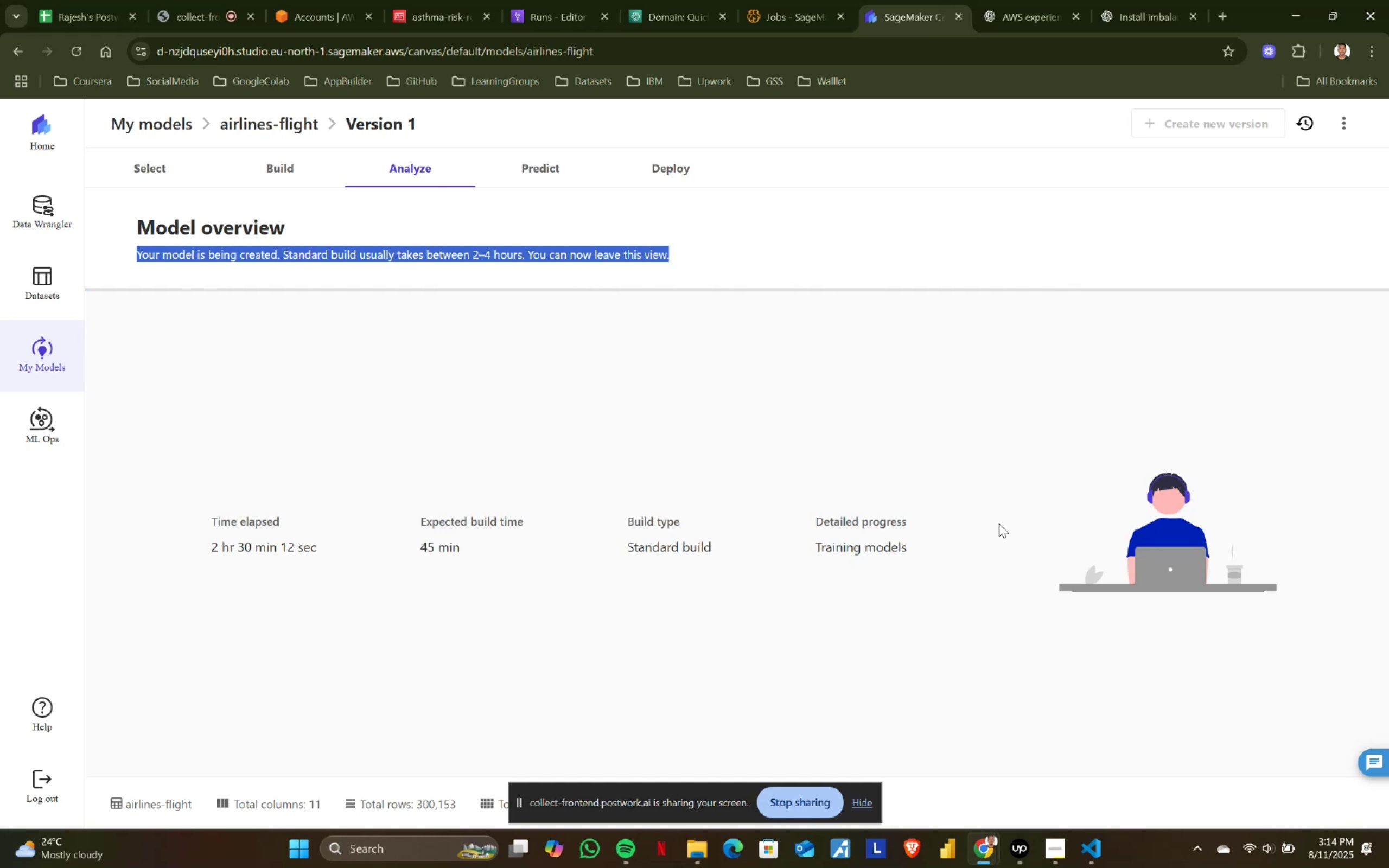 
wait(328.31)
 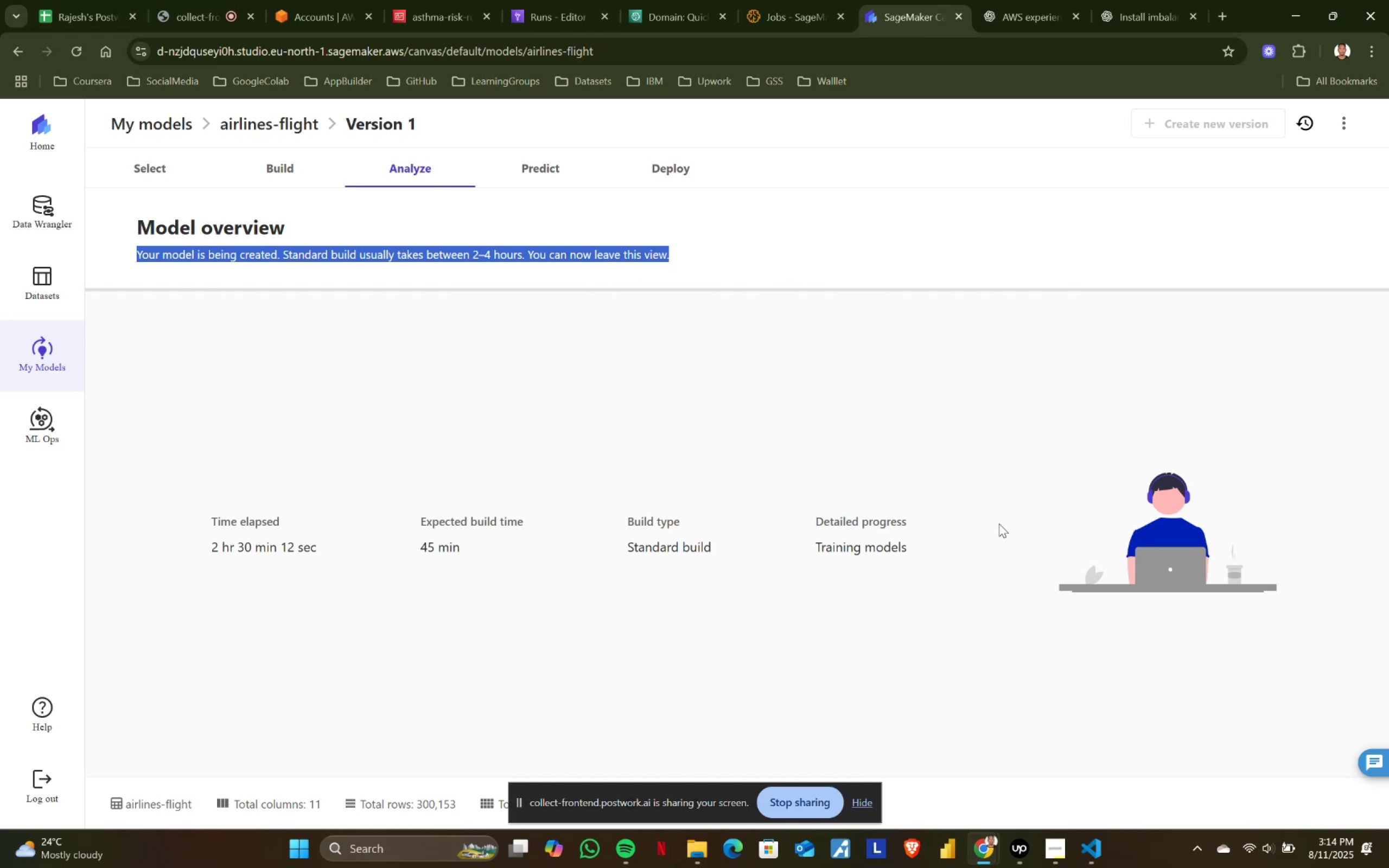 
left_click([437, 306])
 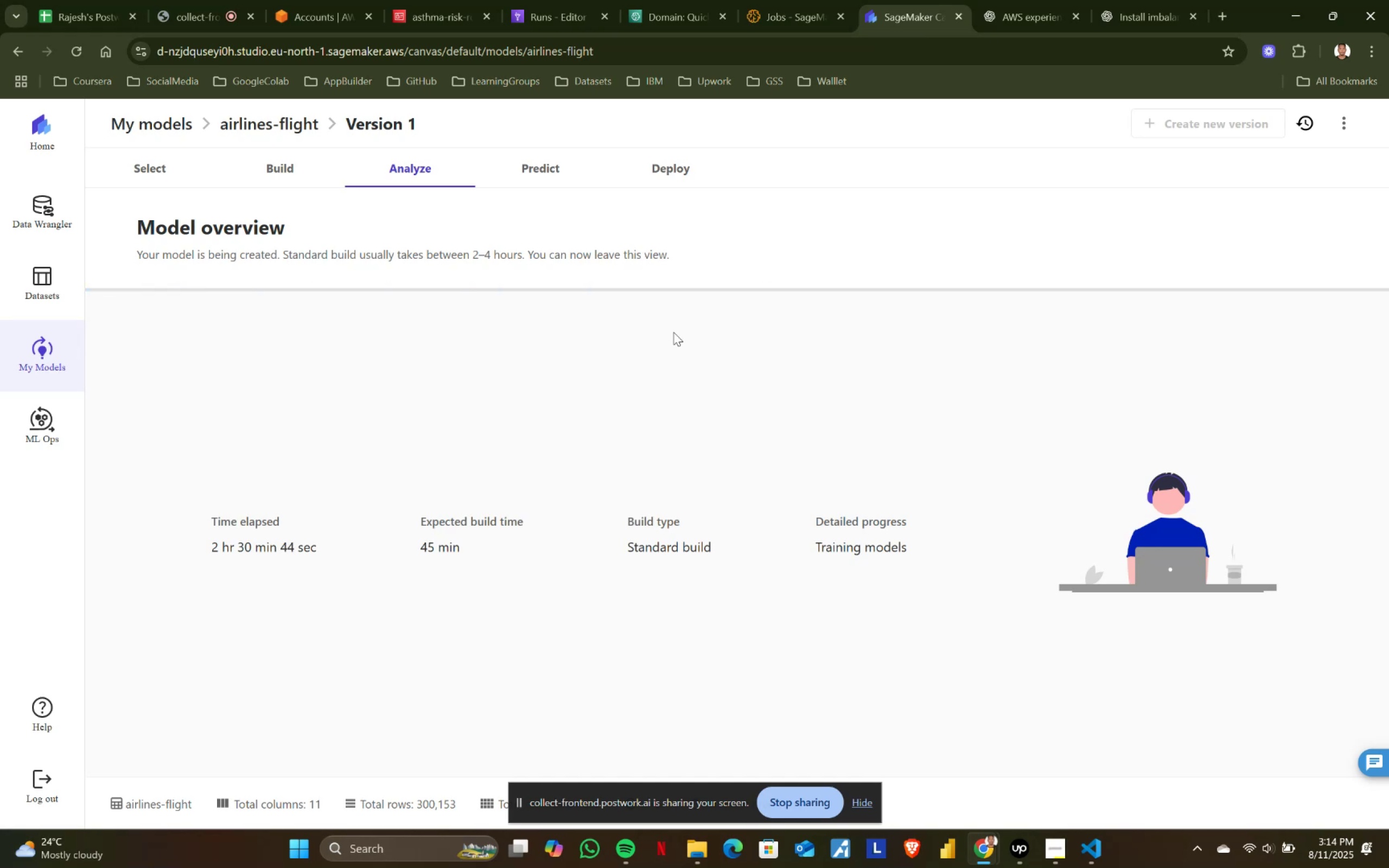 
wait(25.41)
 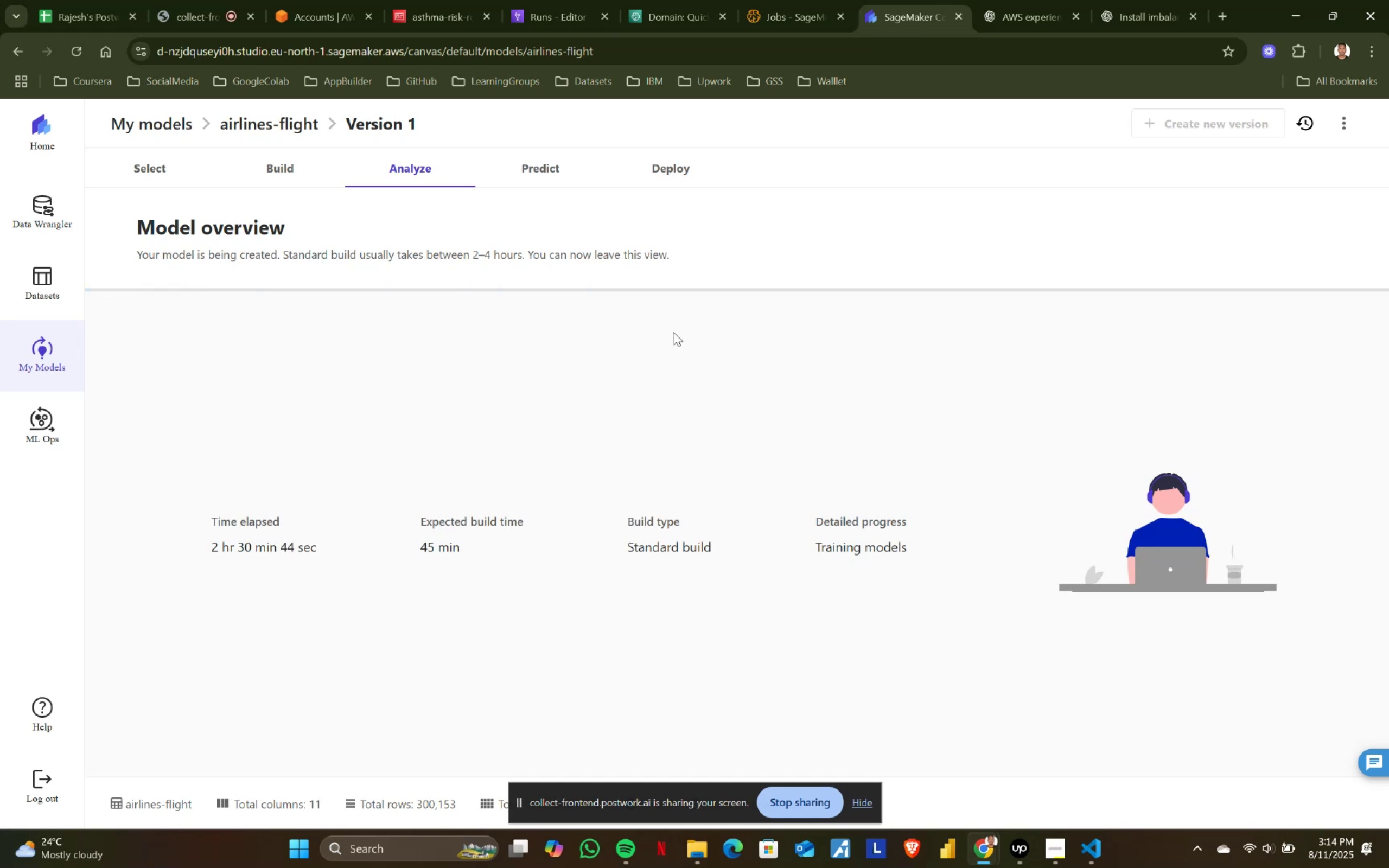 
left_click([332, 0])
 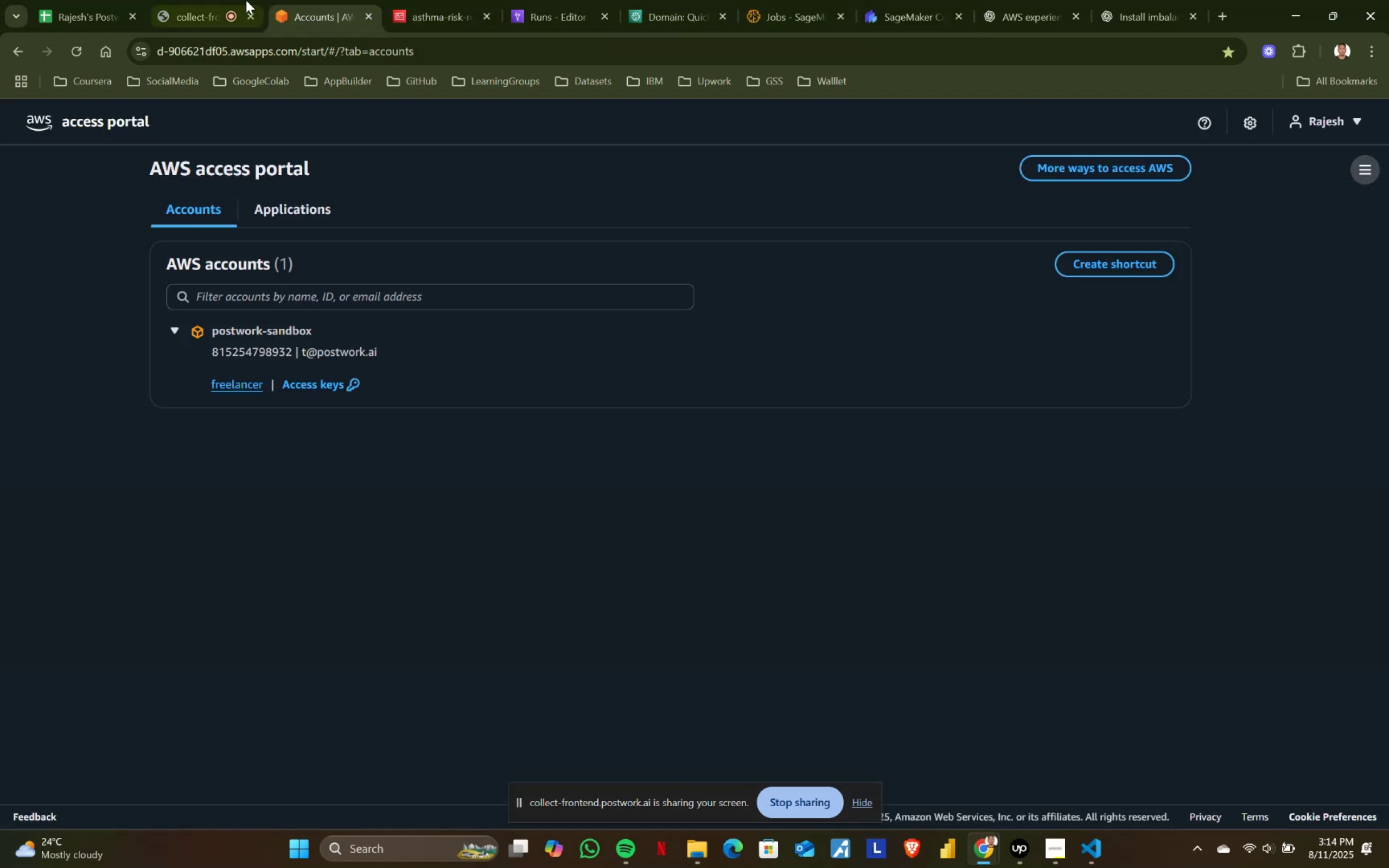 
left_click([241, 0])
 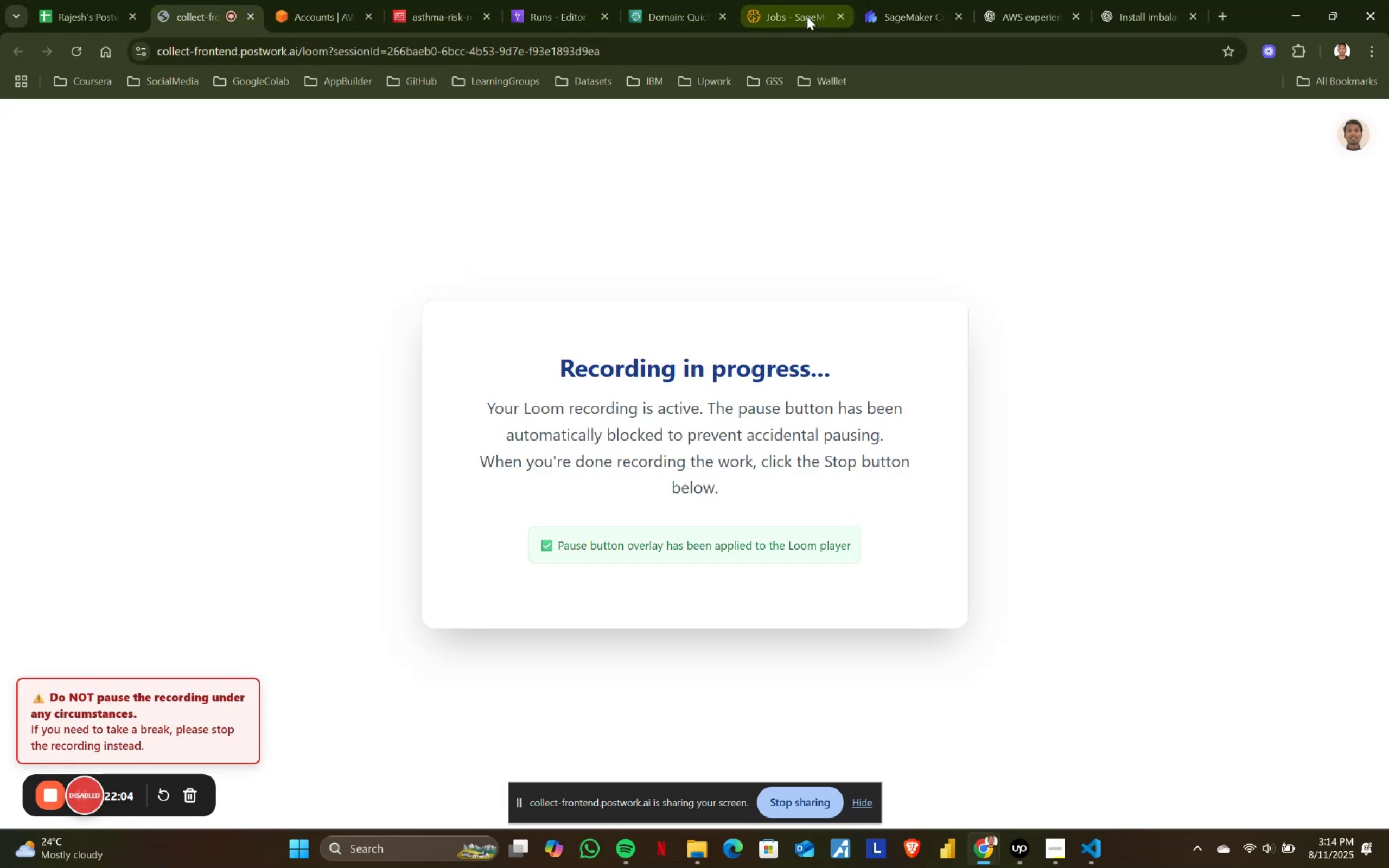 
left_click([925, 0])
 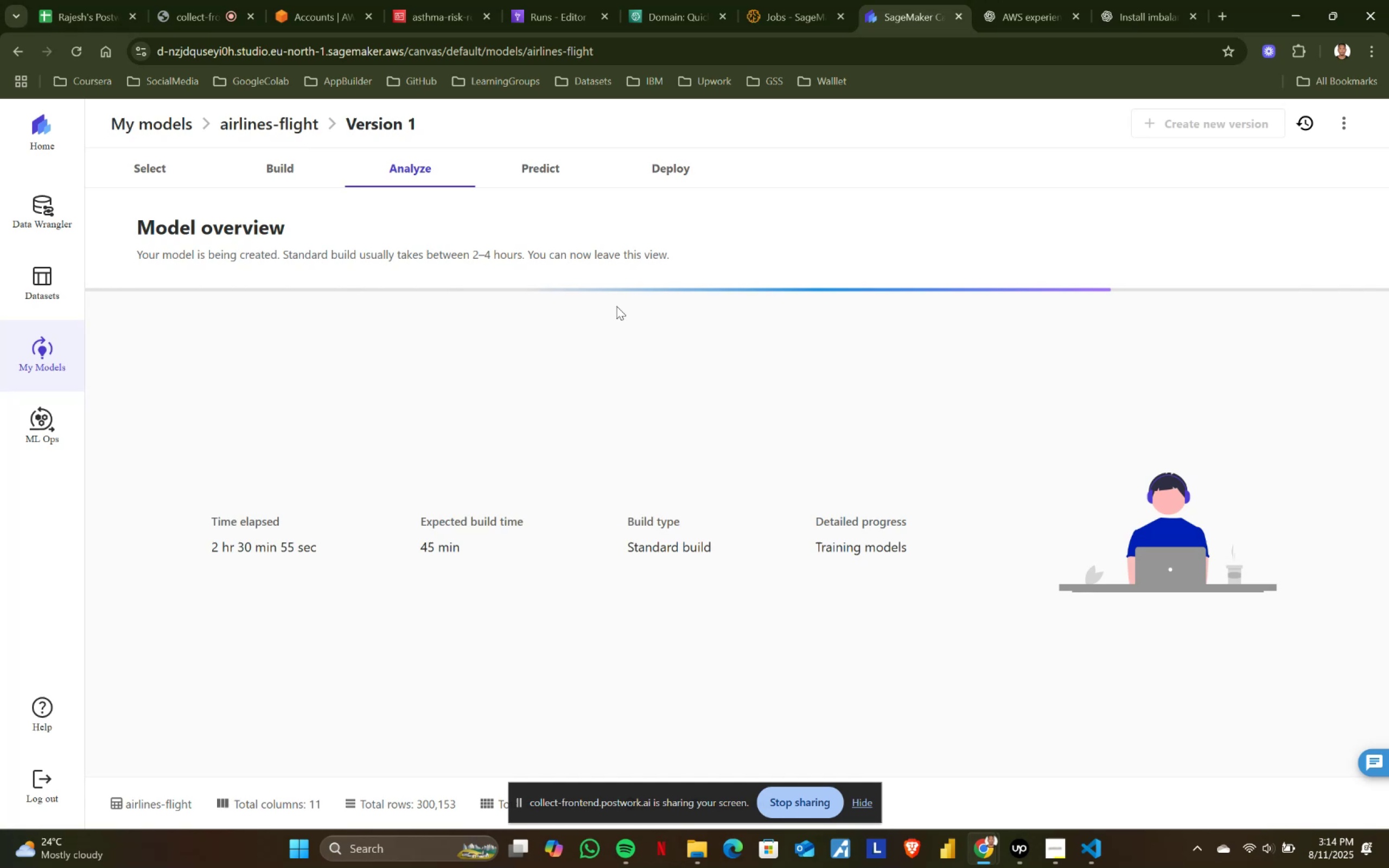 
wait(5.44)
 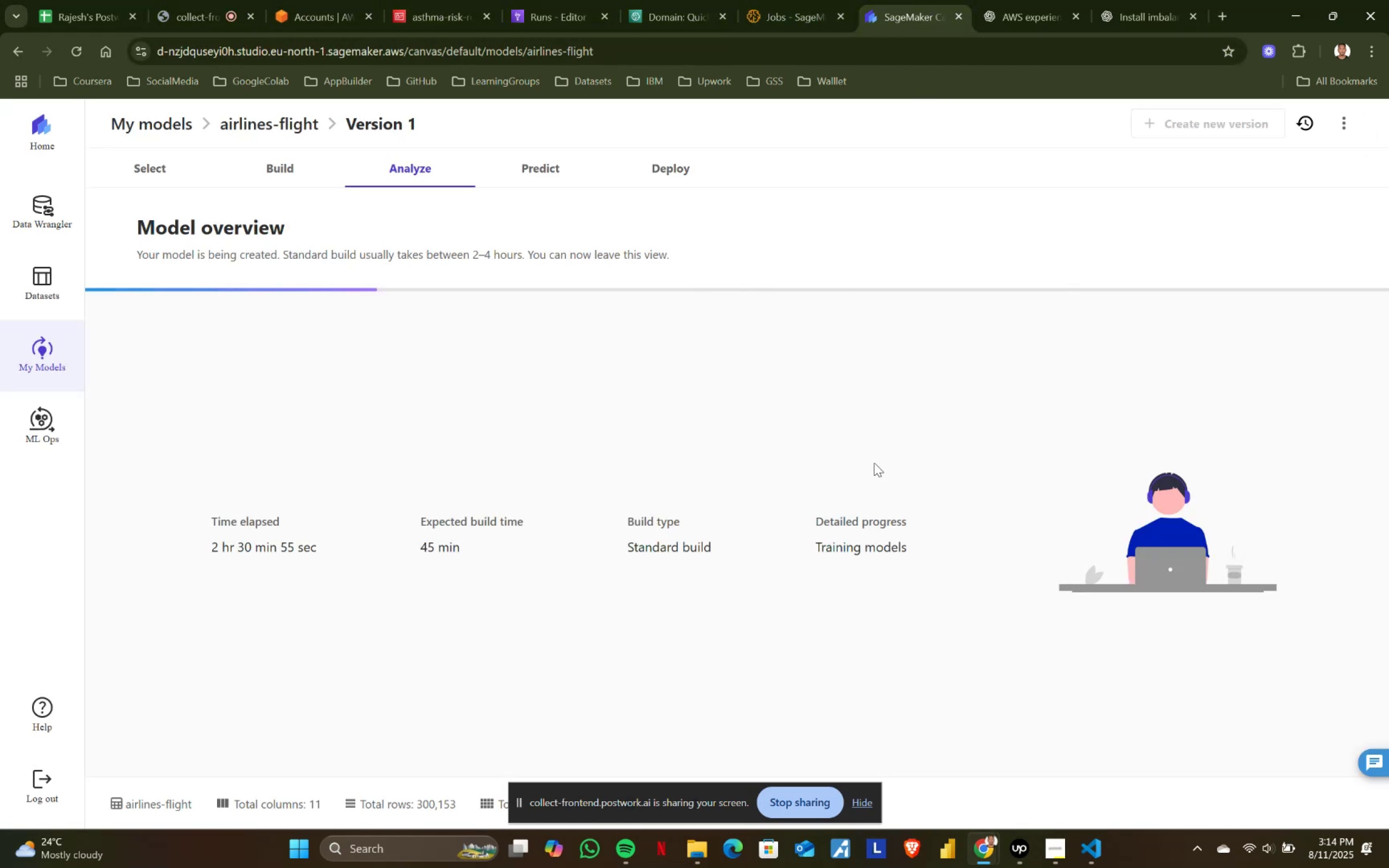 
left_click_drag(start_coordinate=[473, 255], to_coordinate=[702, 249])
 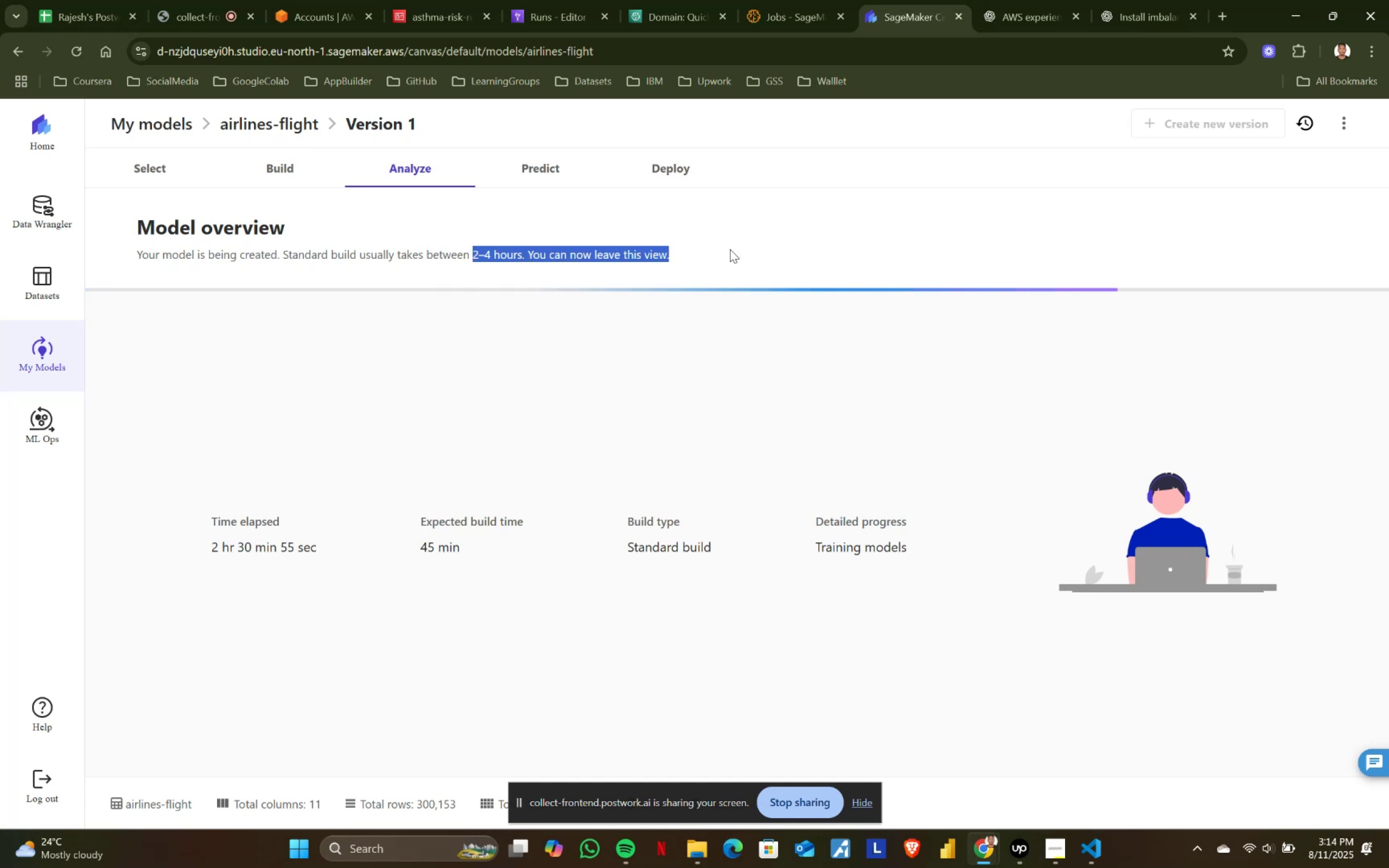 
left_click([730, 249])
 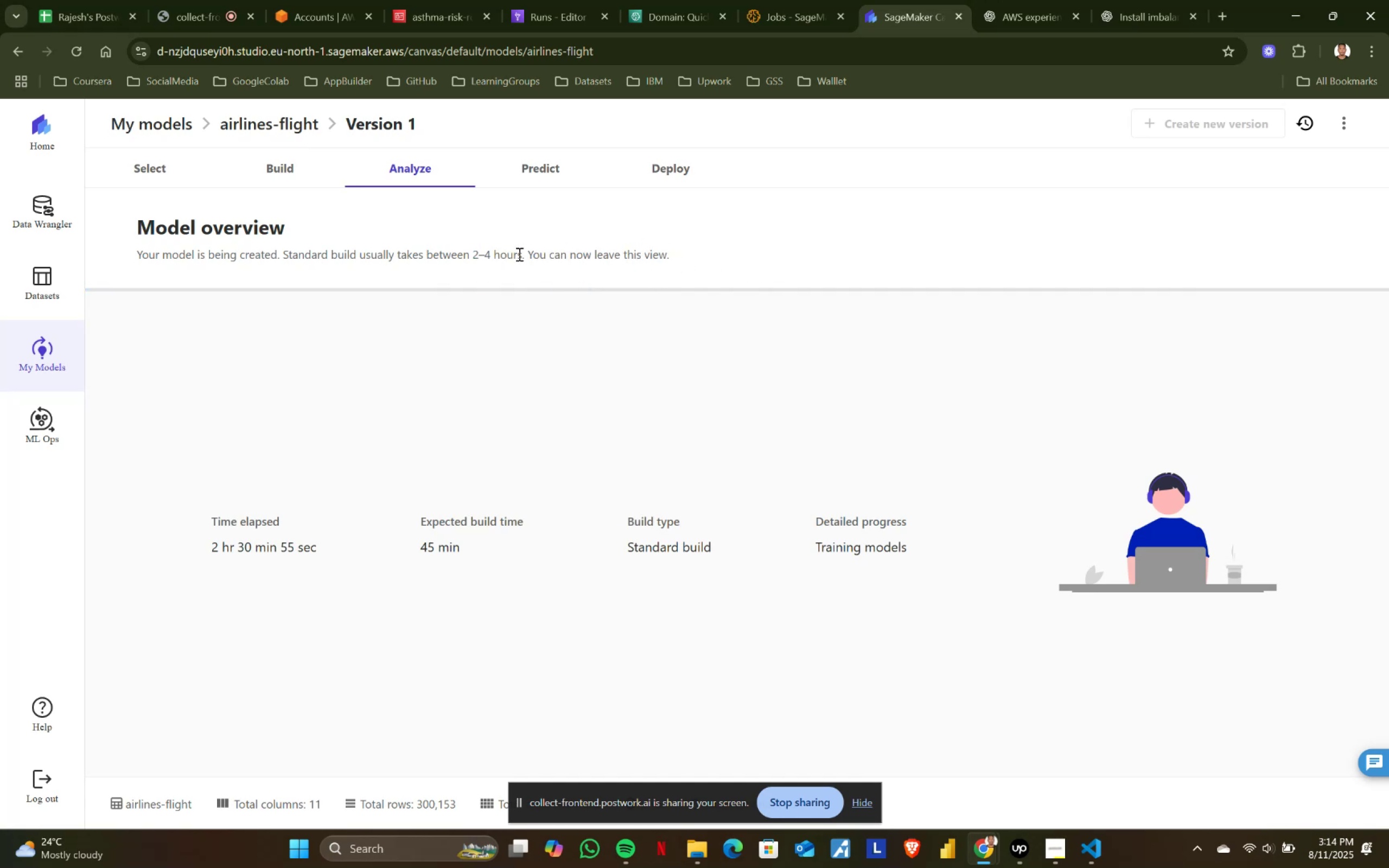 
left_click_drag(start_coordinate=[461, 248], to_coordinate=[706, 248])
 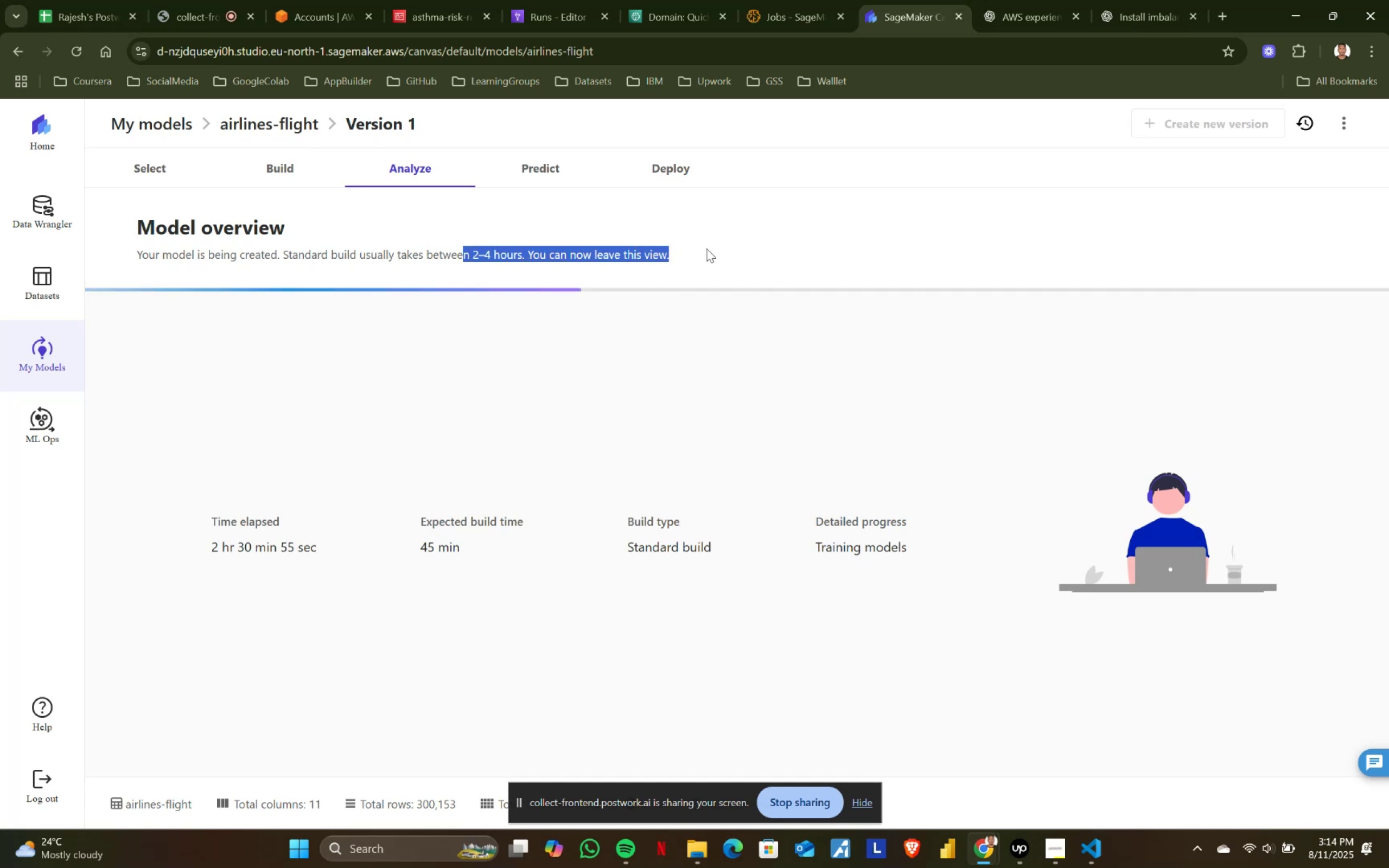 
double_click([706, 248])
 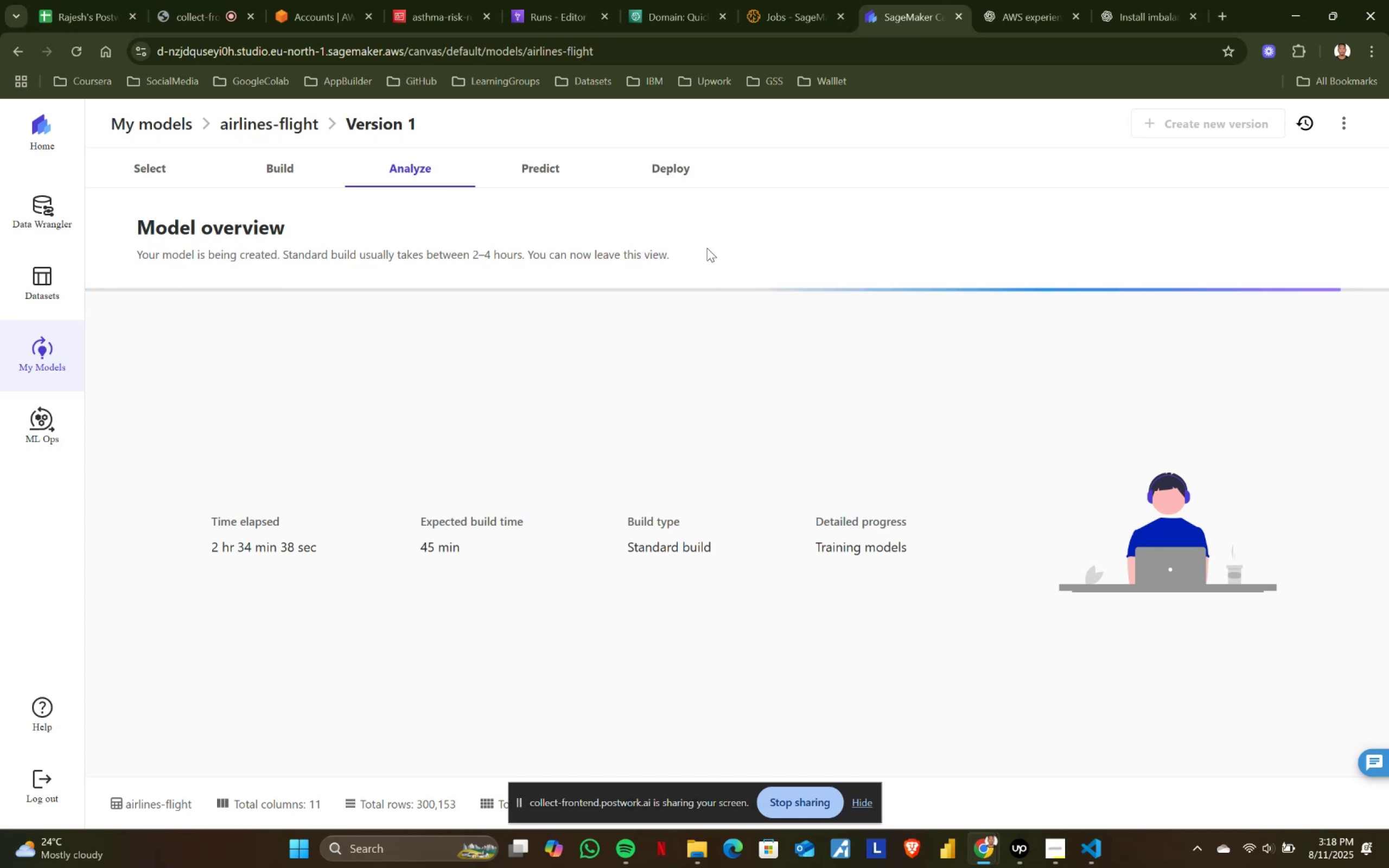 
wait(226.22)
 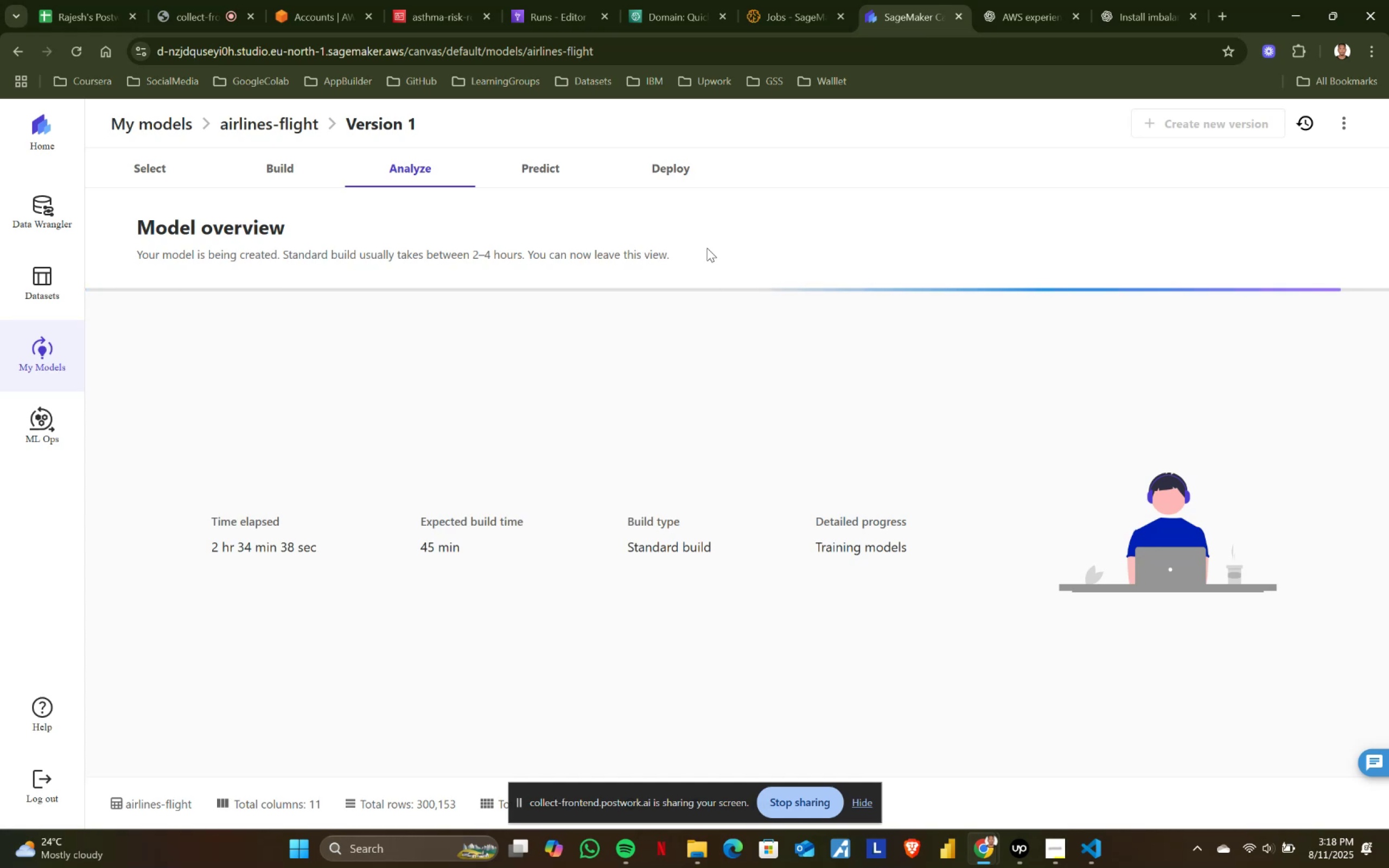 
left_click([1026, 846])
 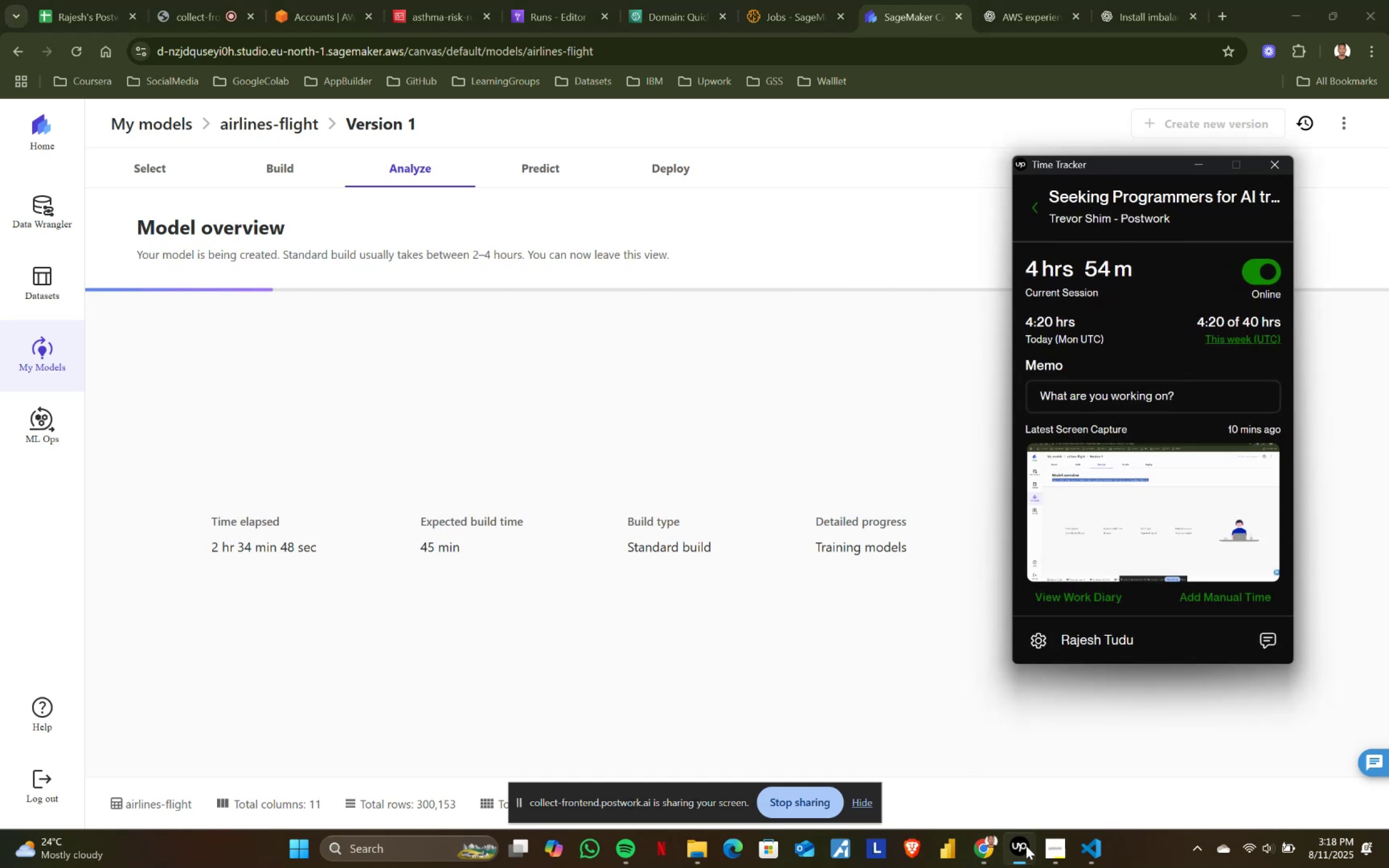 
left_click([1026, 846])
 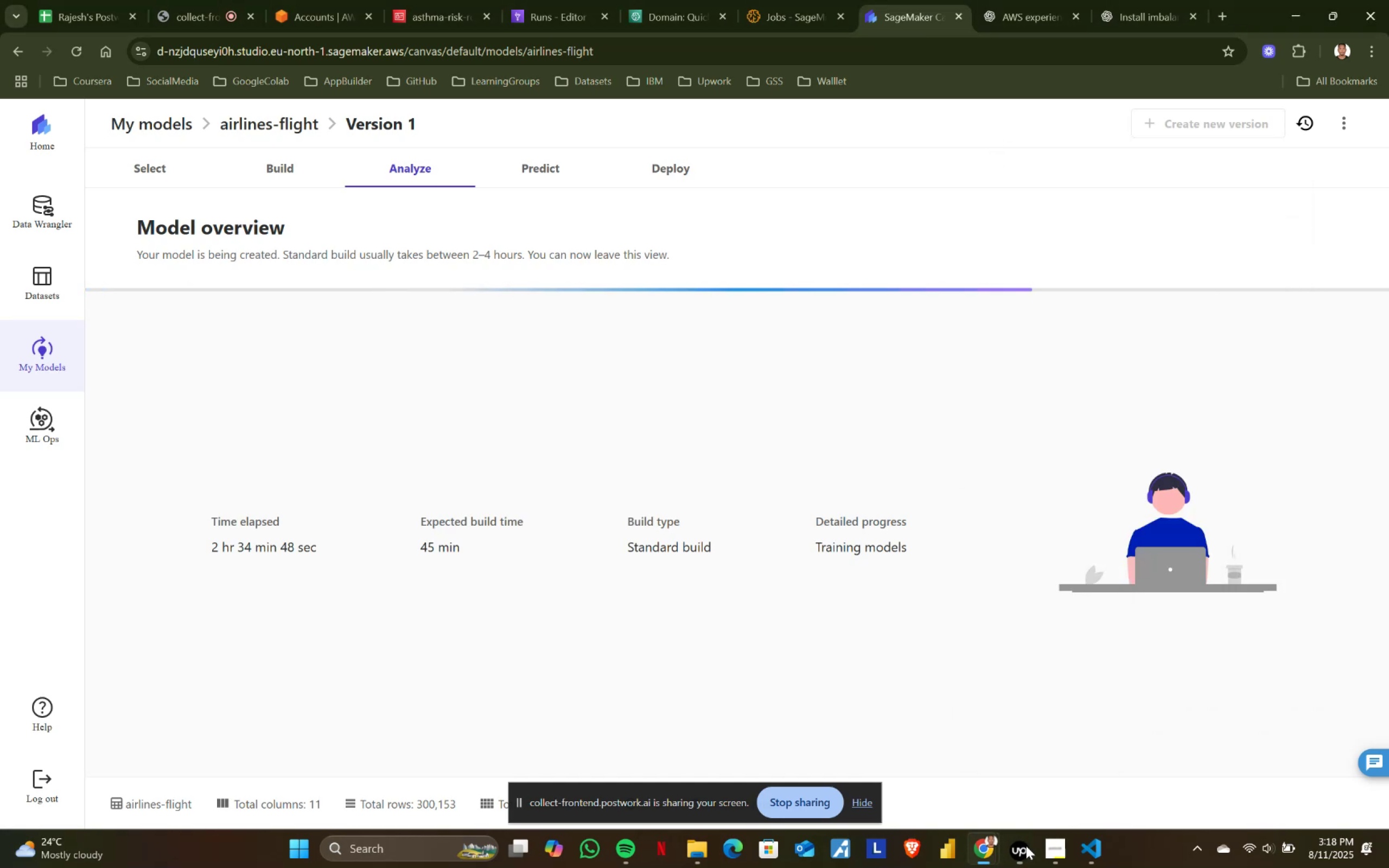 
double_click([1026, 846])
 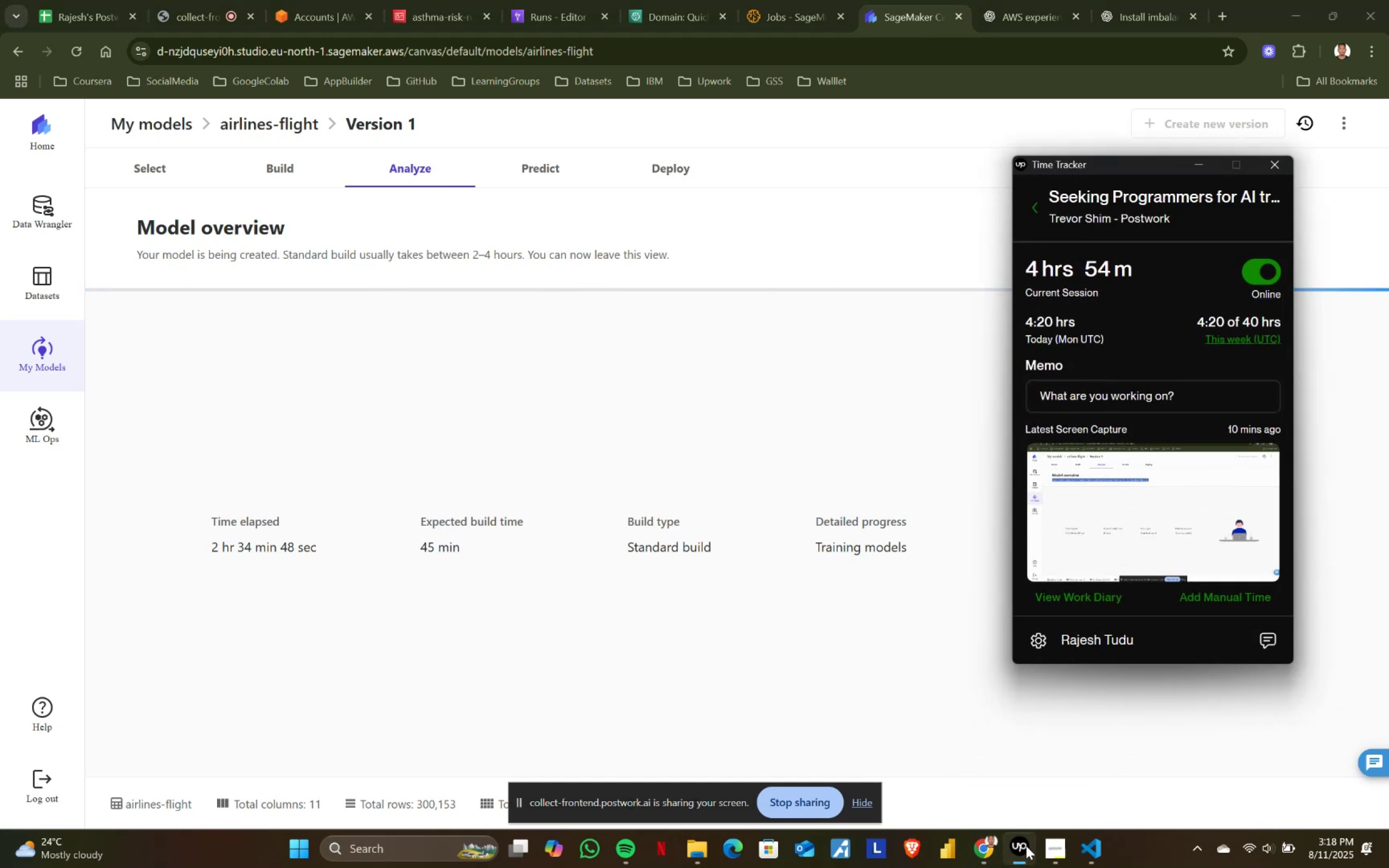 
left_click([1026, 846])
 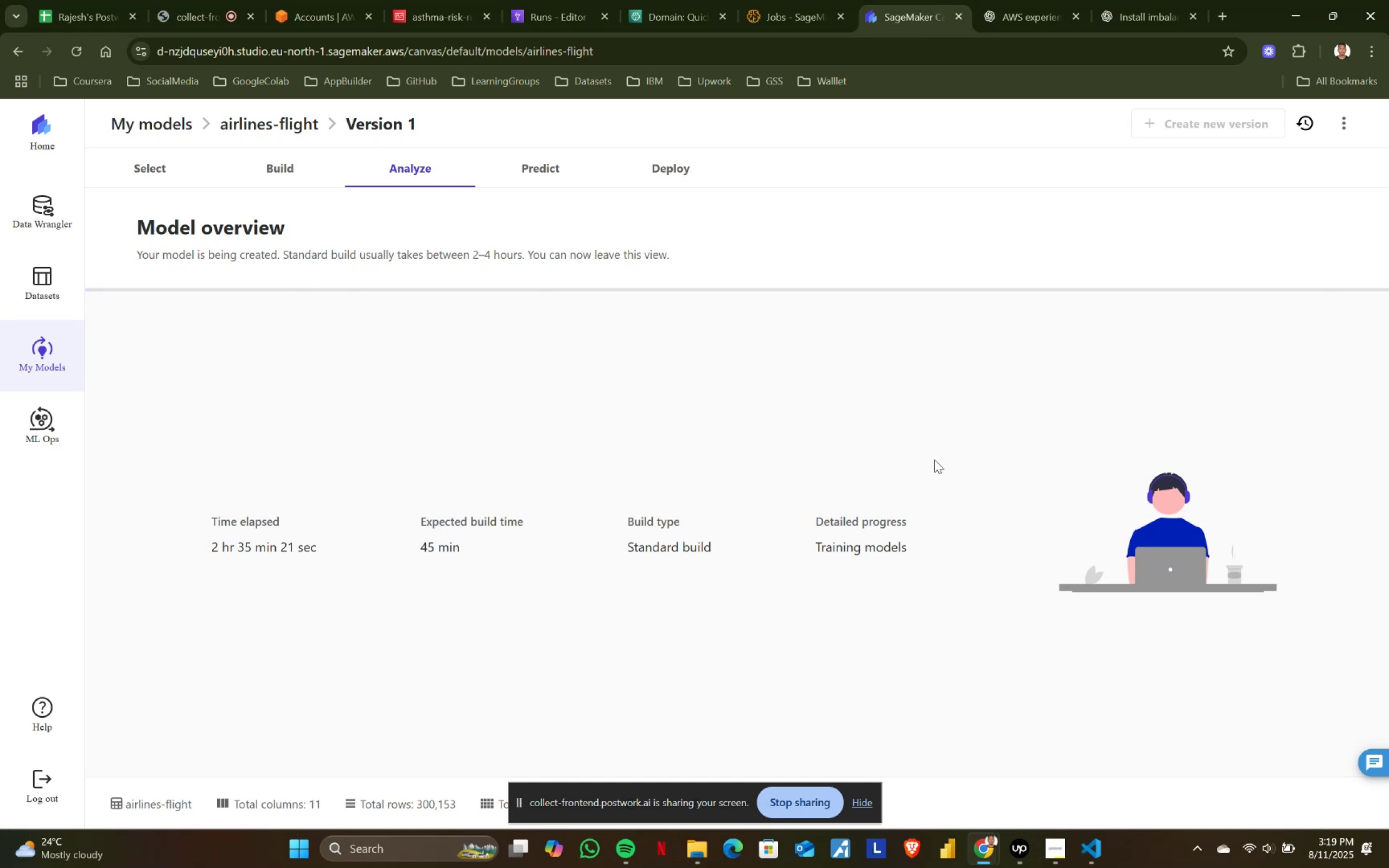 
wait(45.61)
 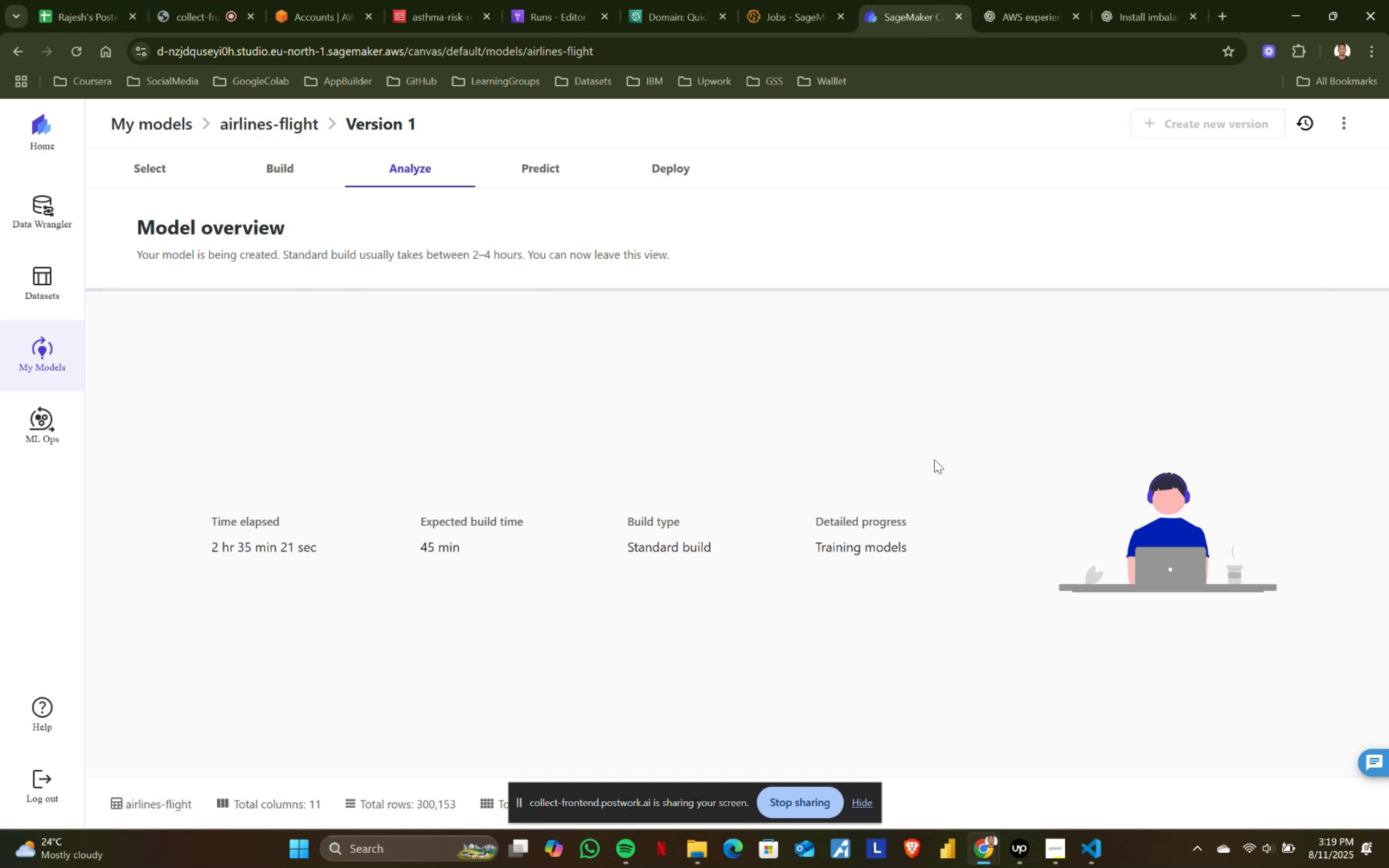 
left_click([577, 399])
 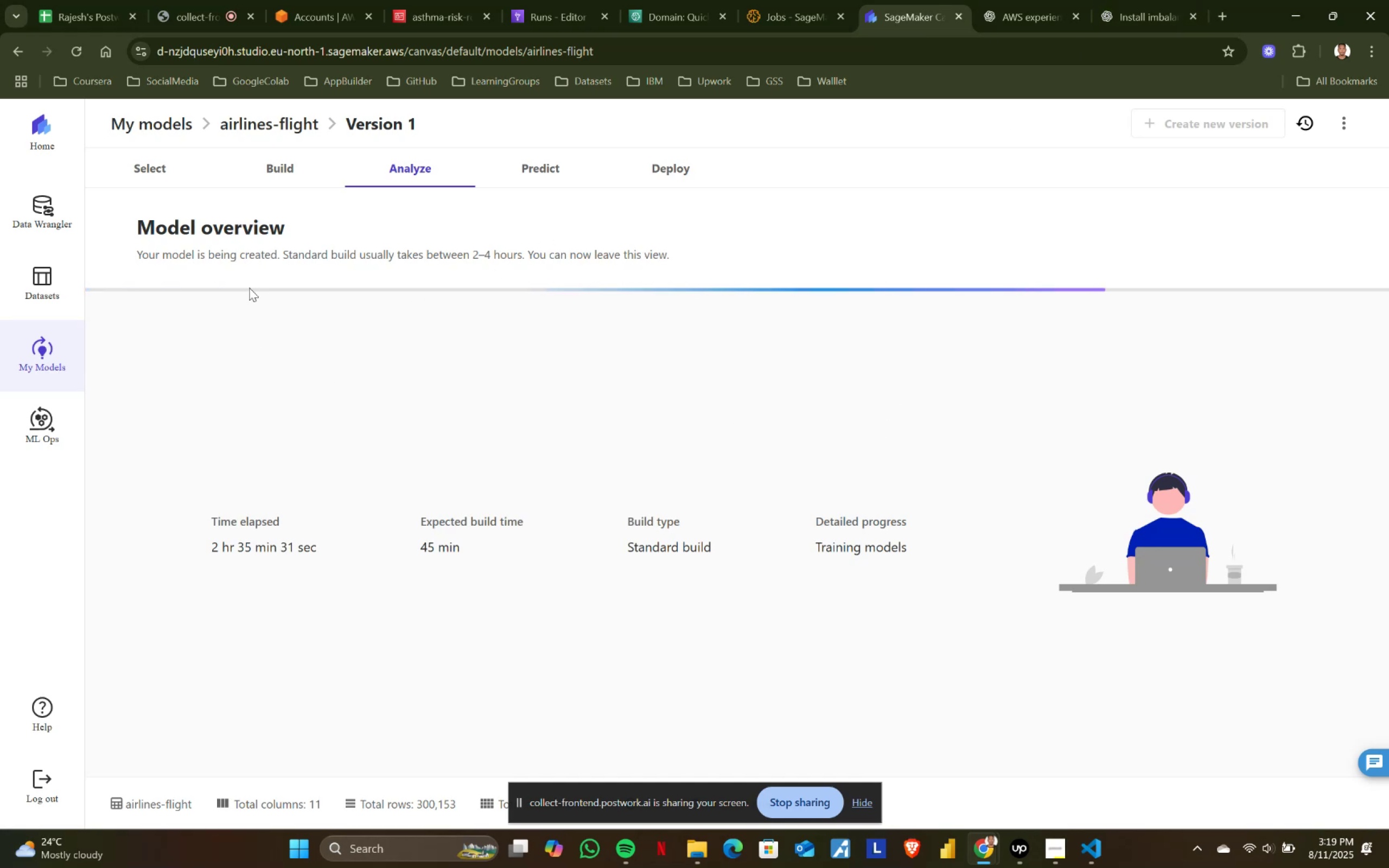 
double_click([465, 360])
 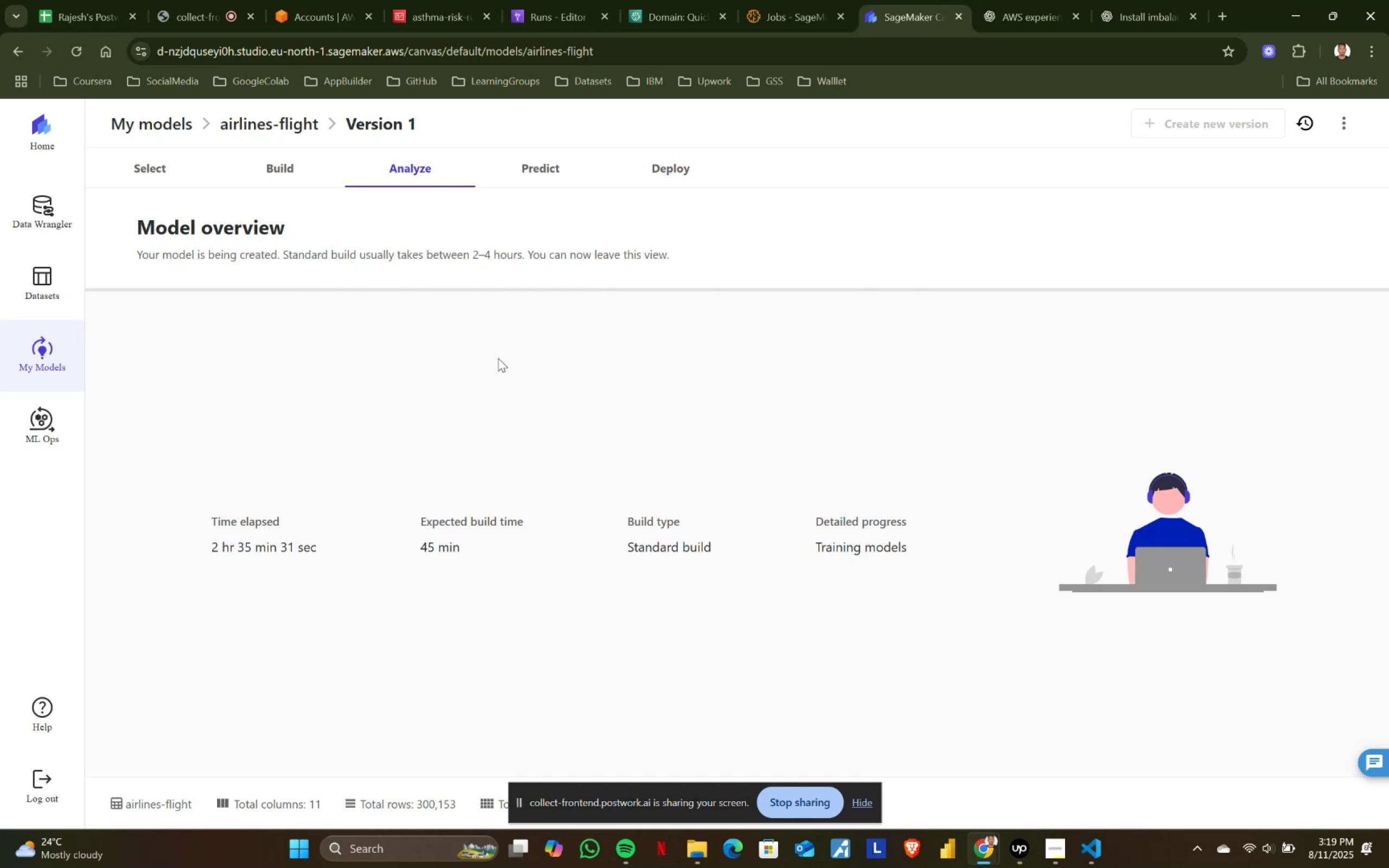 
triple_click([525, 355])
 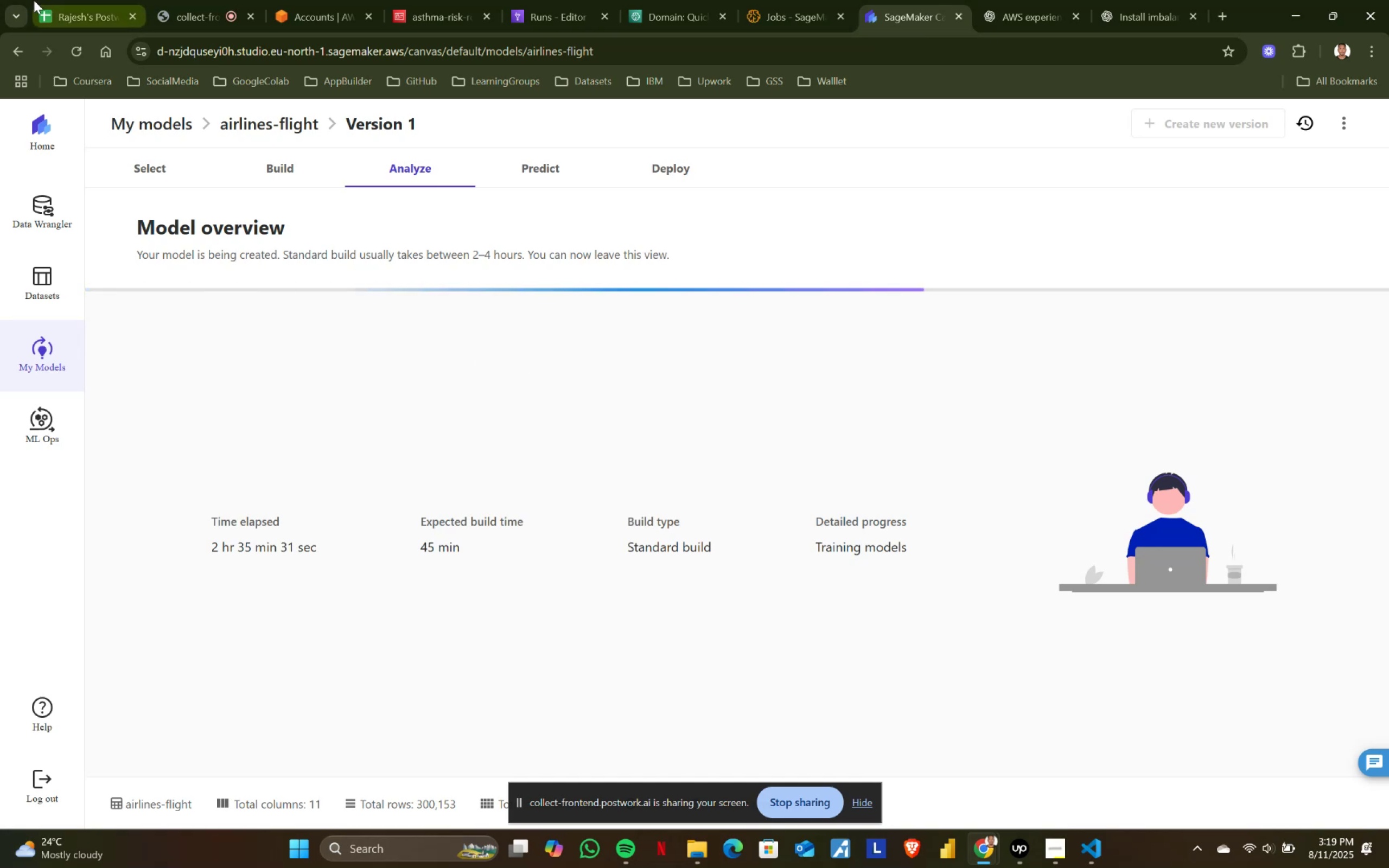 
left_click([178, 0])
 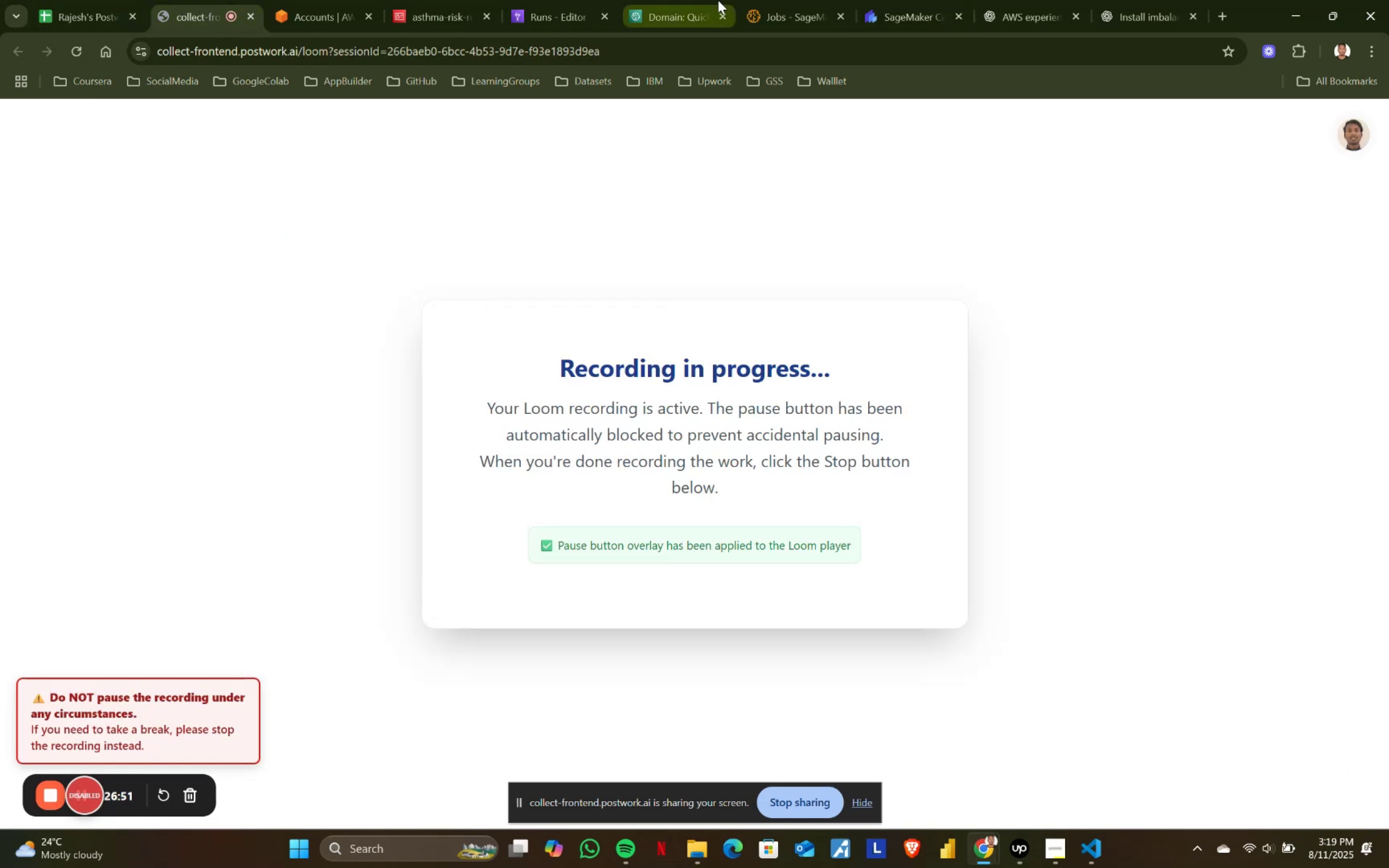 
left_click([915, 0])
 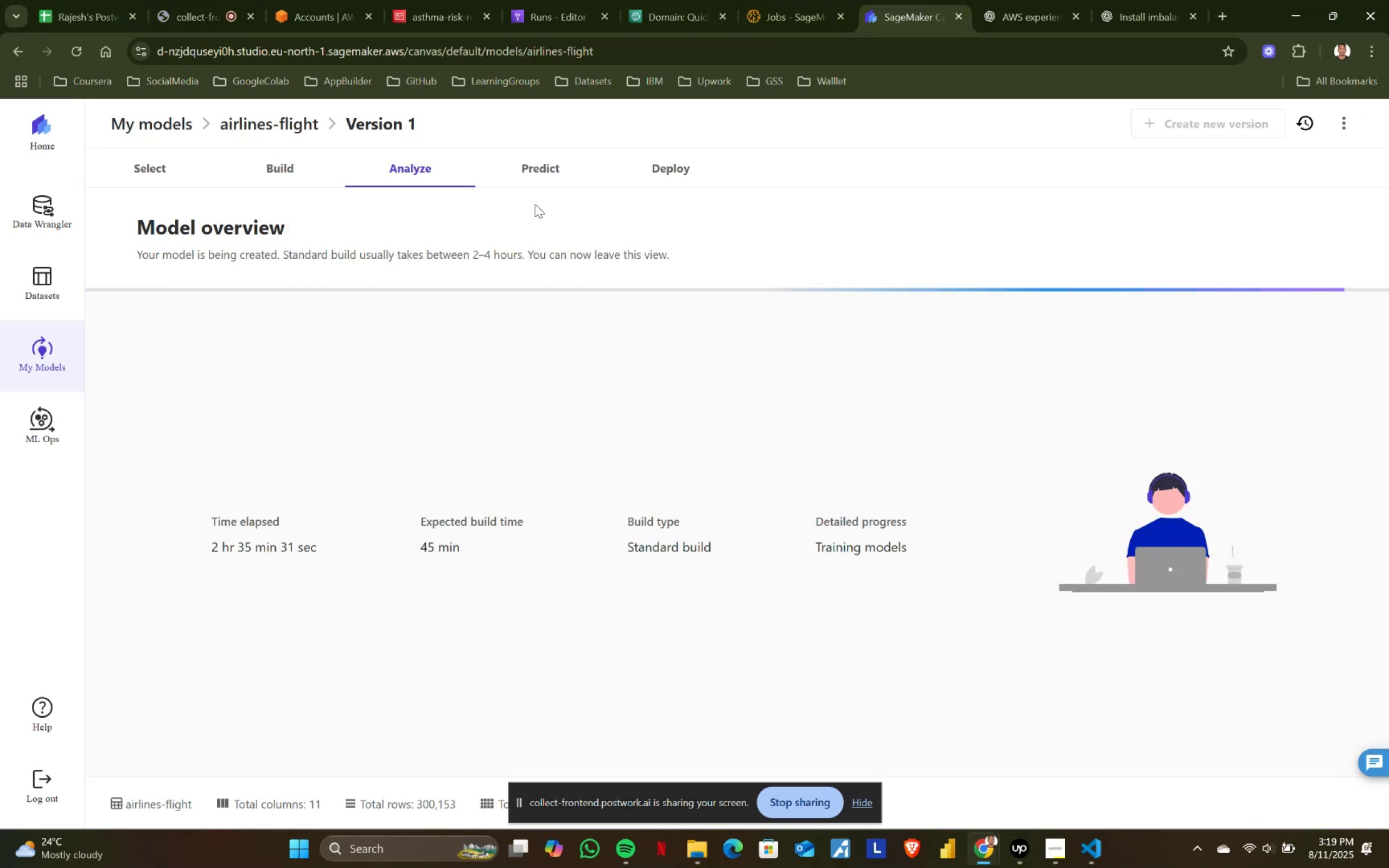 
left_click([542, 179])
 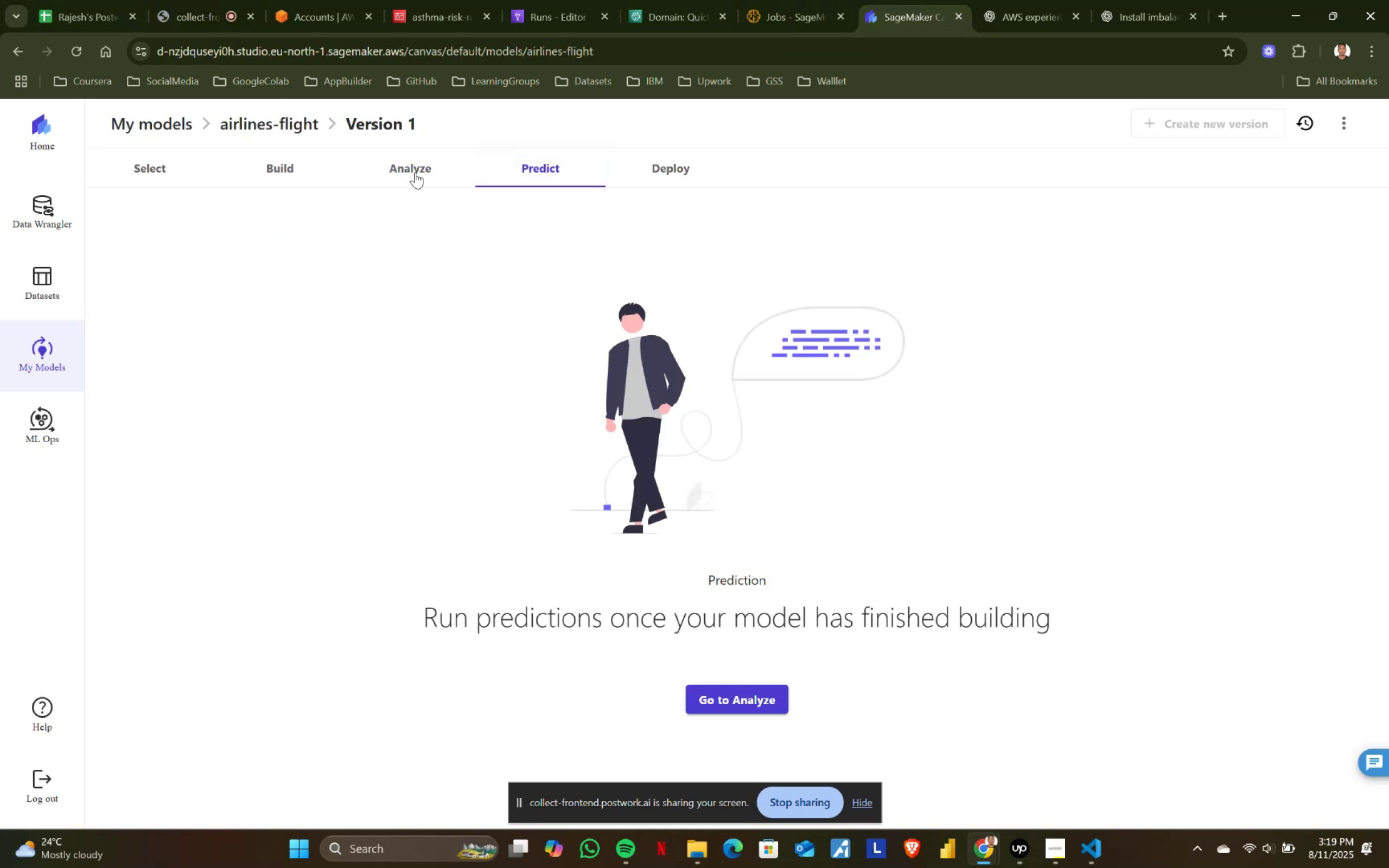 
left_click([415, 172])
 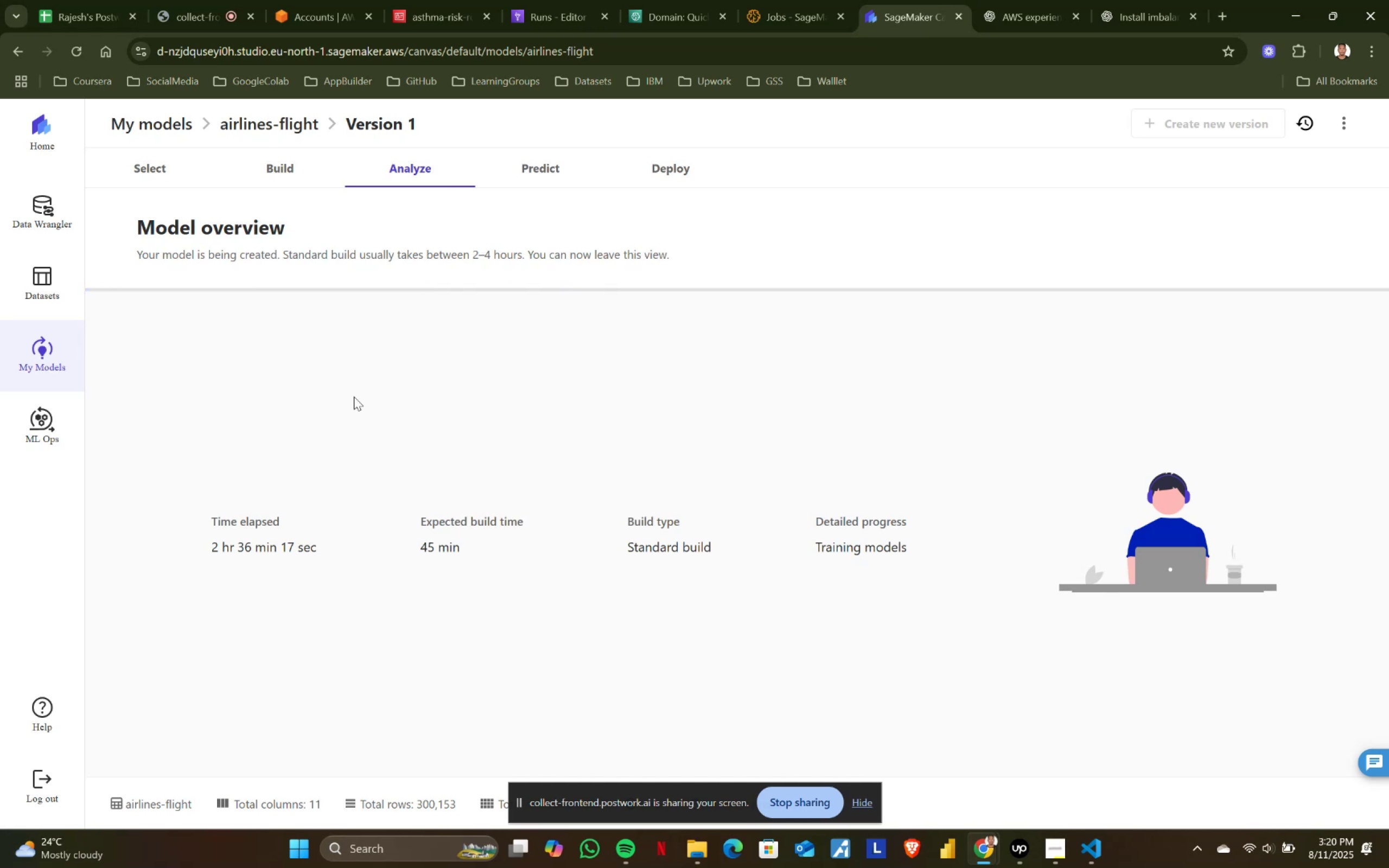 
wait(44.26)
 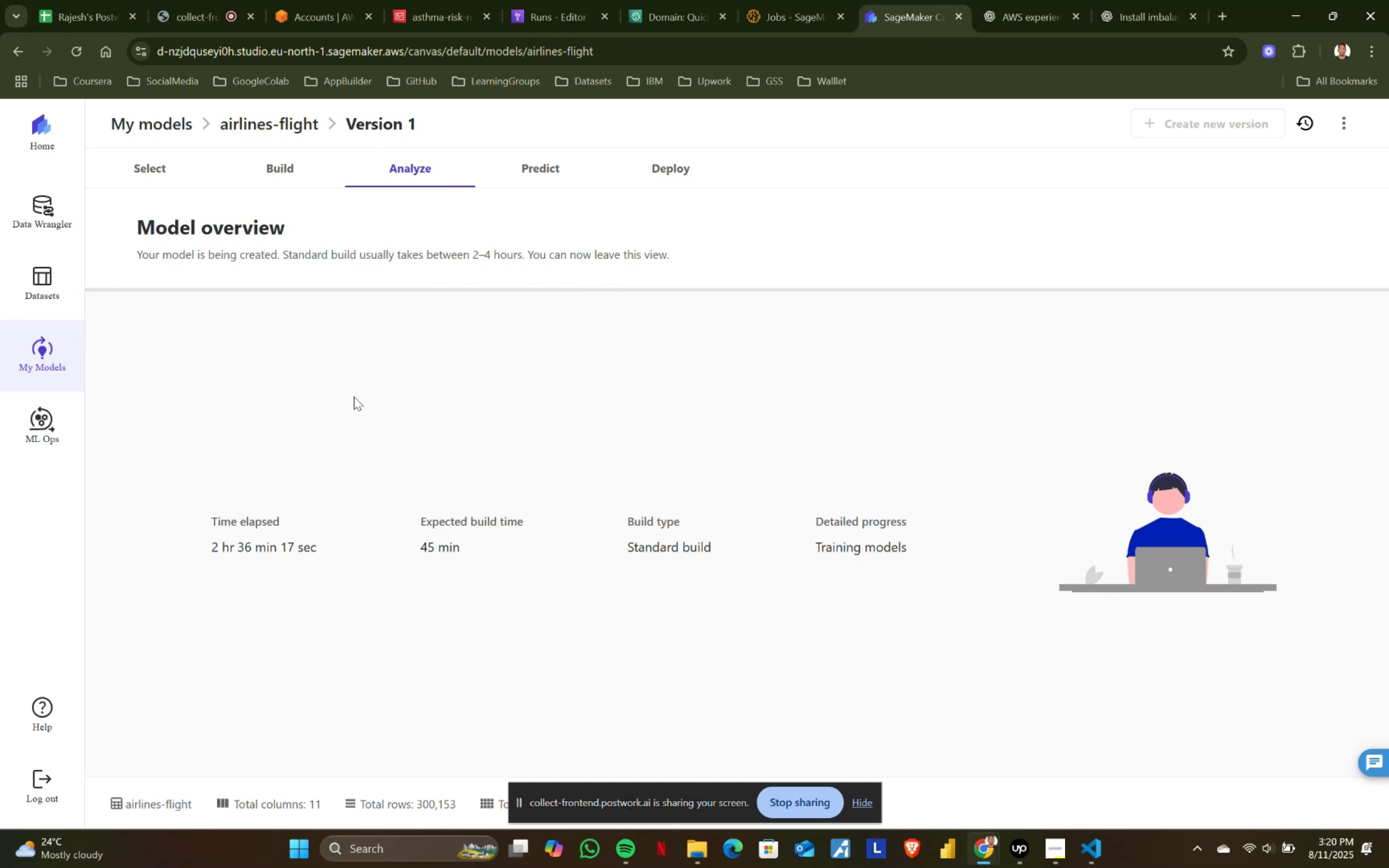 
left_click([782, 0])
 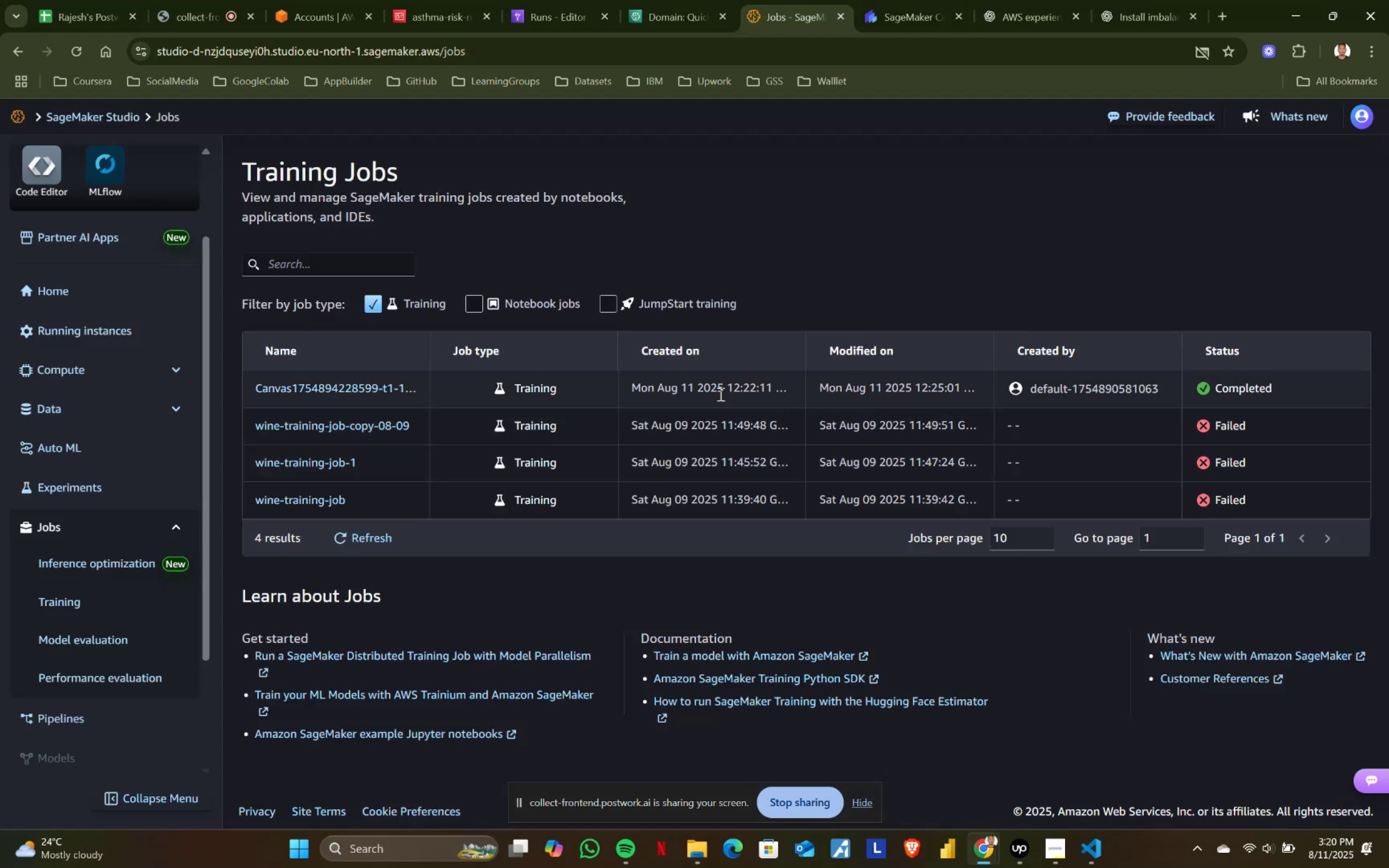 
left_click([316, 390])
 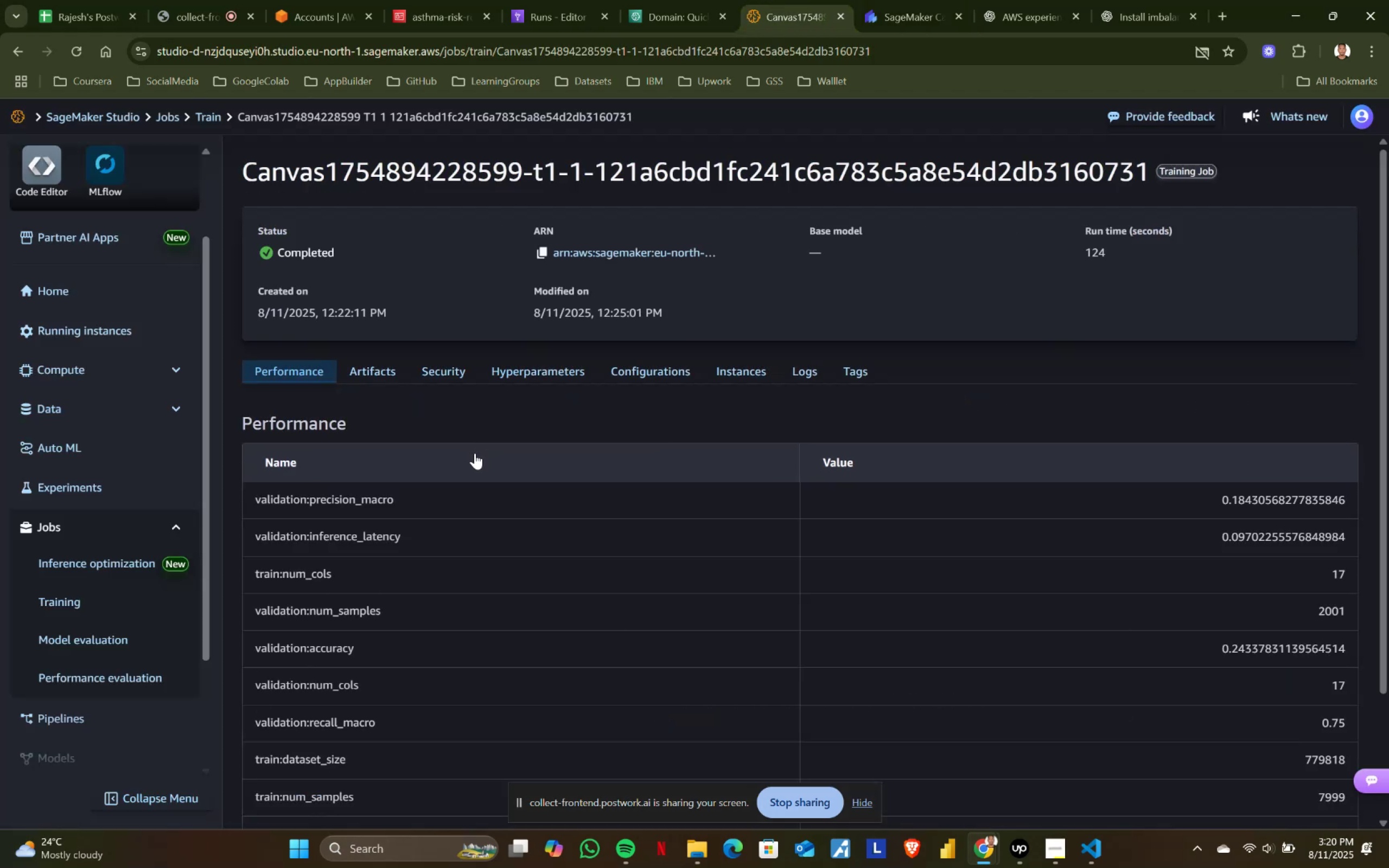 
scroll: coordinate [485, 465], scroll_direction: up, amount: 2.0
 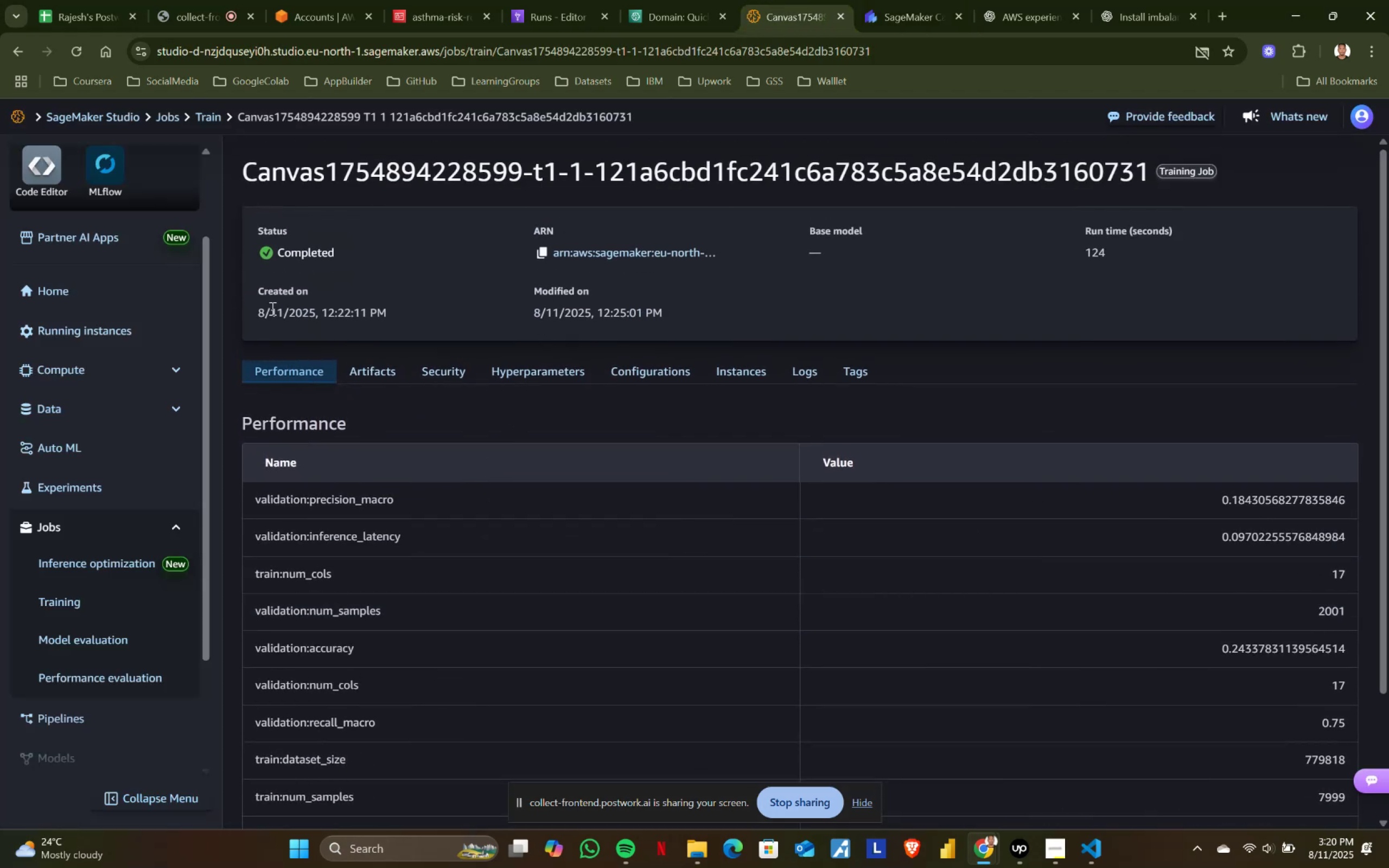 
left_click_drag(start_coordinate=[253, 310], to_coordinate=[399, 311])
 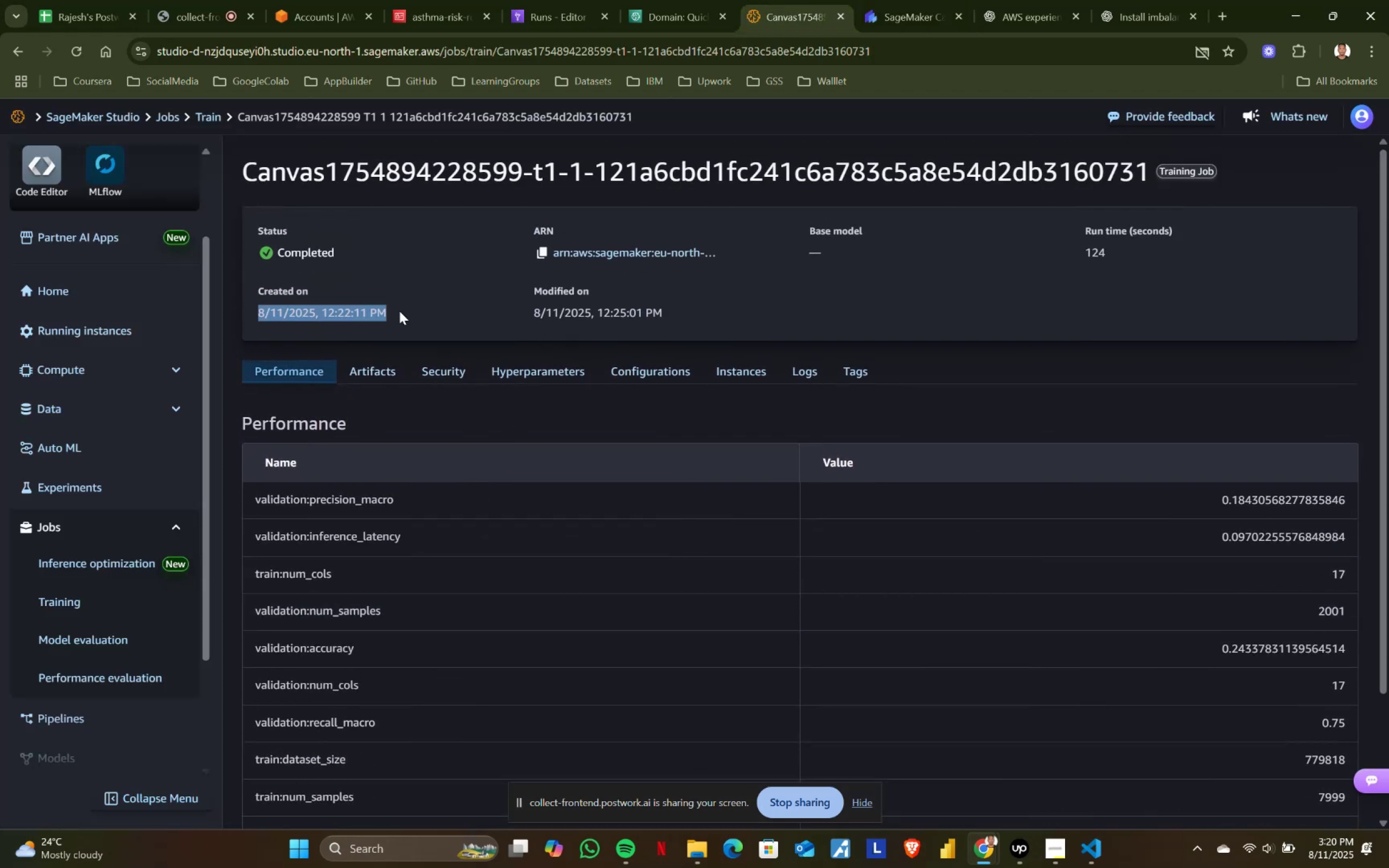 
double_click([399, 311])
 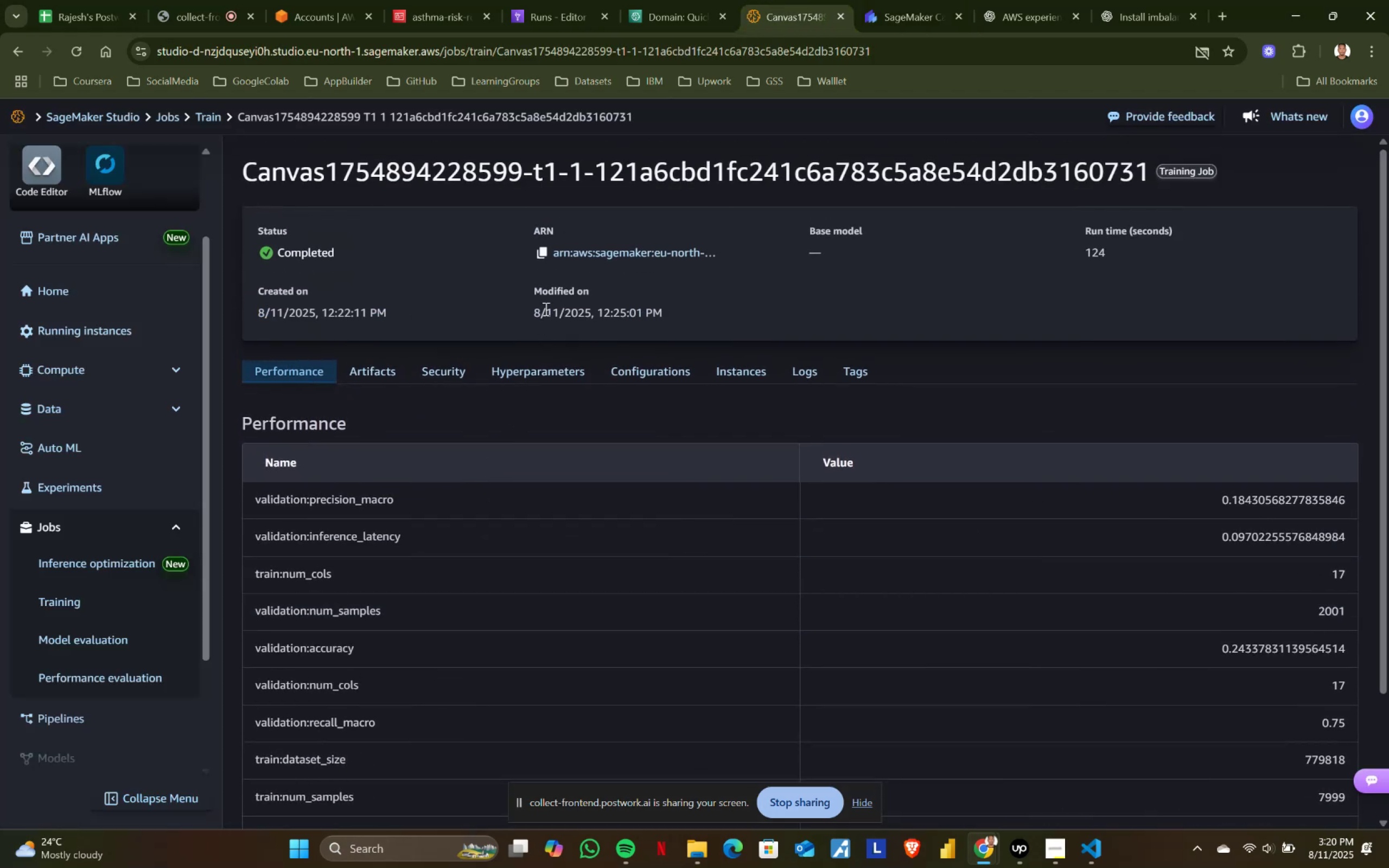 
left_click_drag(start_coordinate=[532, 307], to_coordinate=[665, 317])
 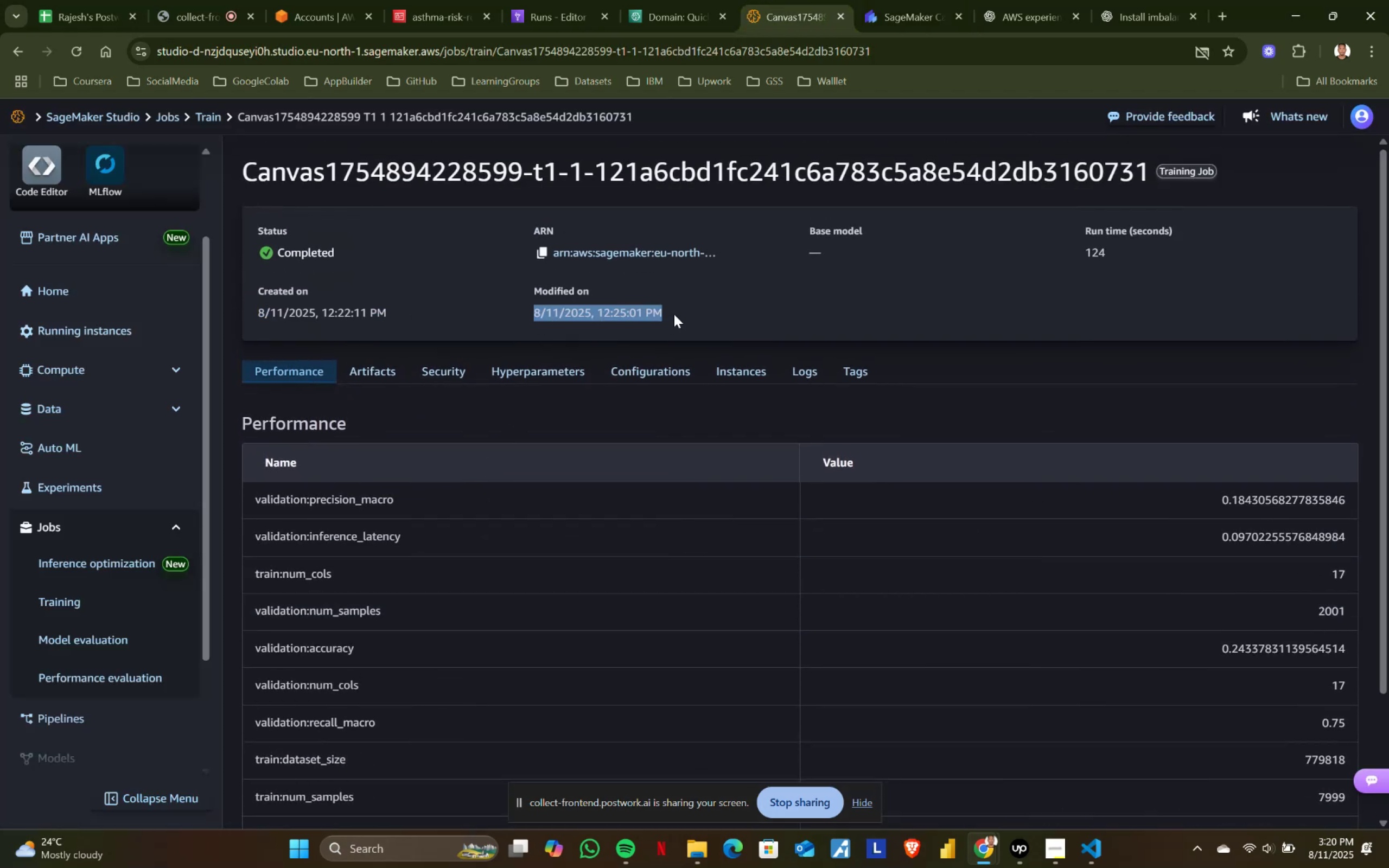 
left_click([674, 314])
 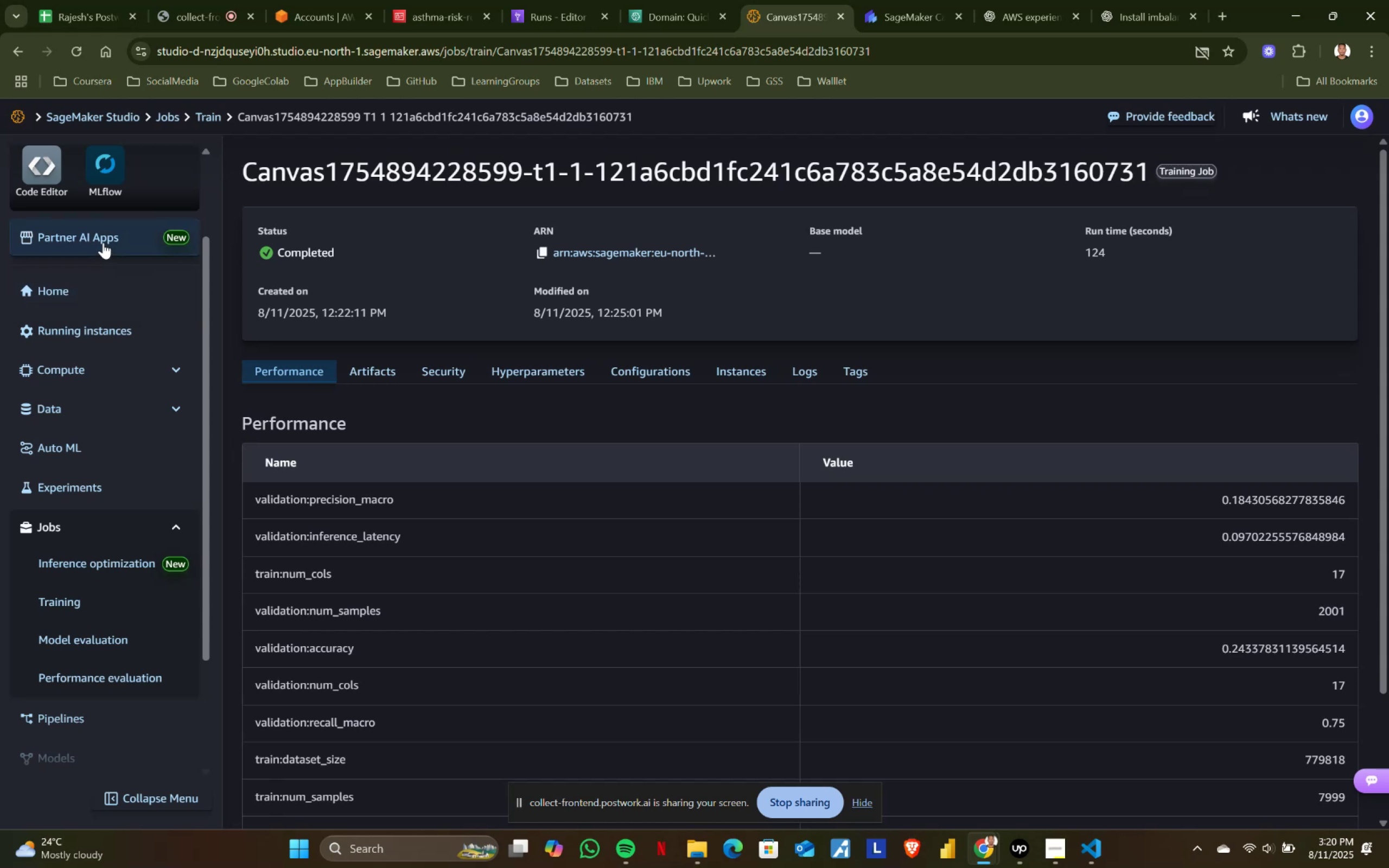 
left_click([103, 241])
 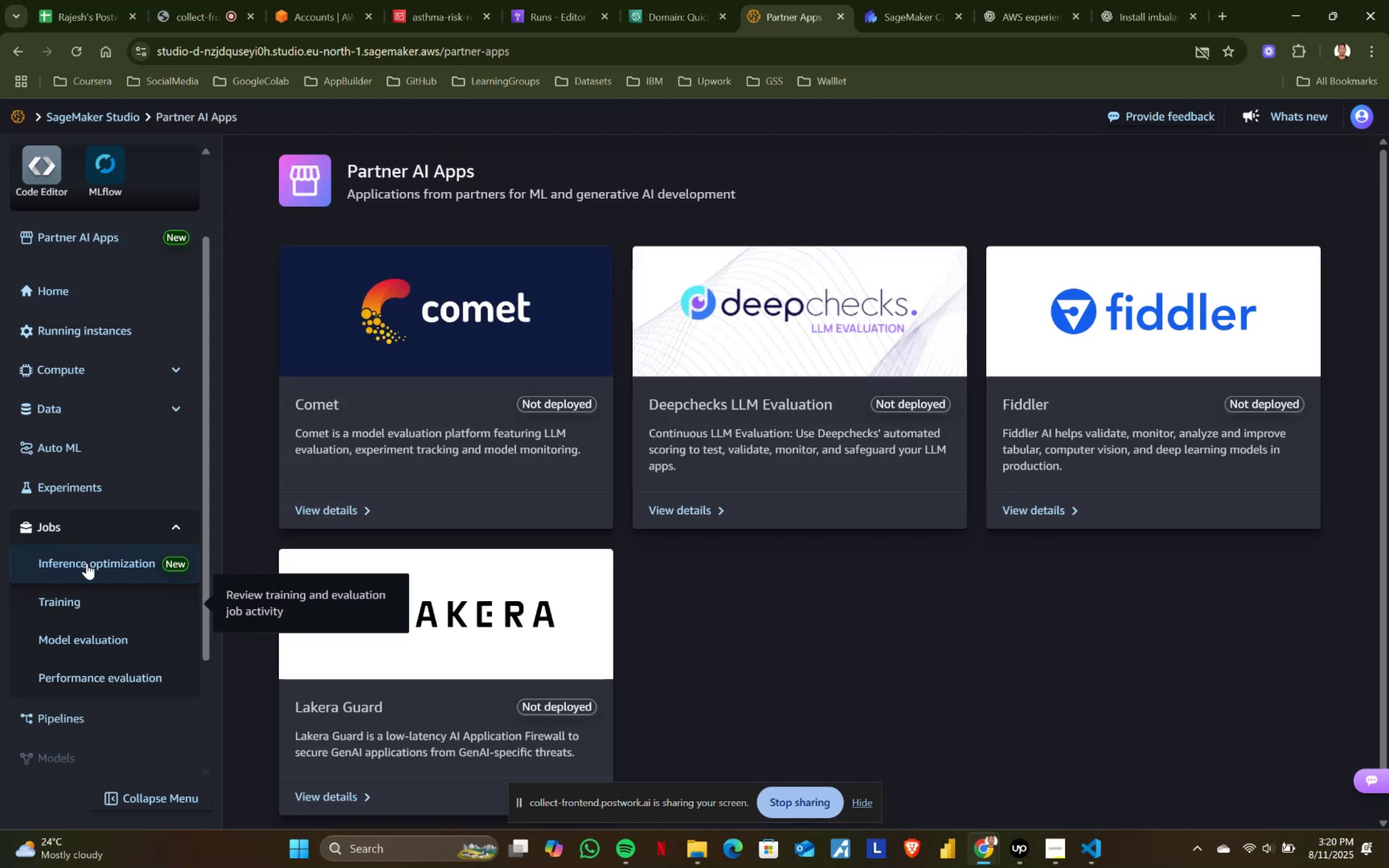 
wait(6.05)
 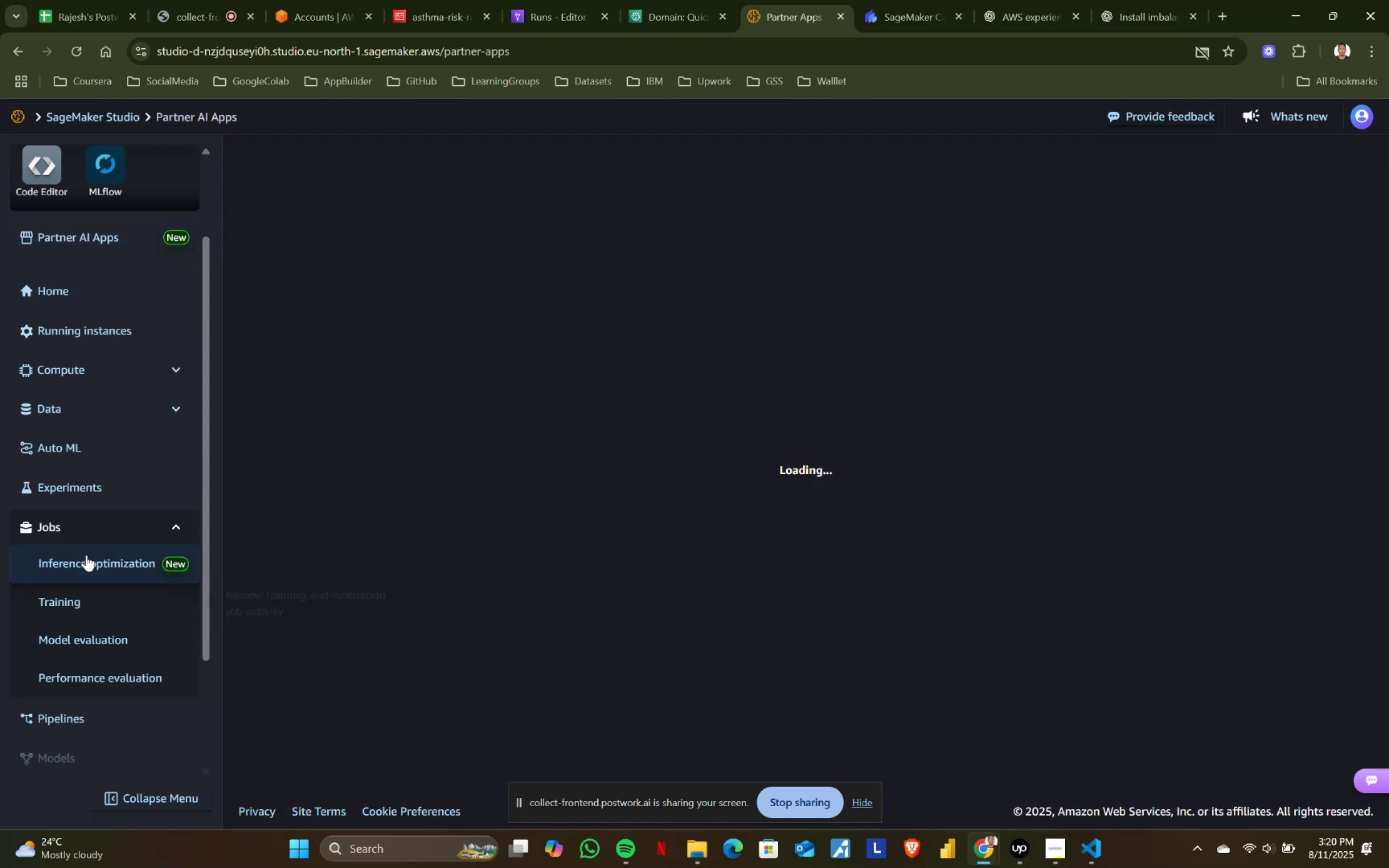 
left_click([87, 563])
 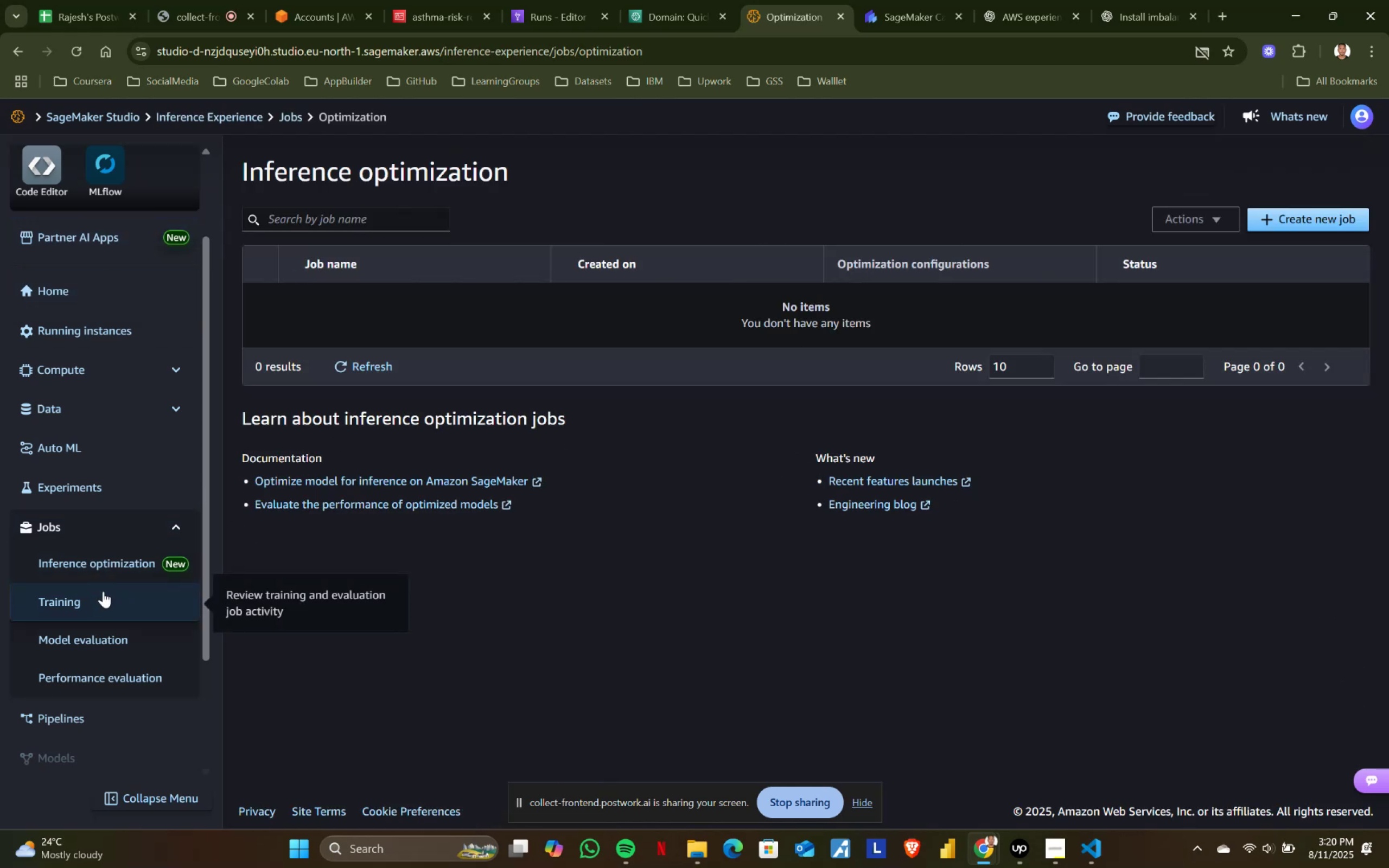 
left_click([119, 615])
 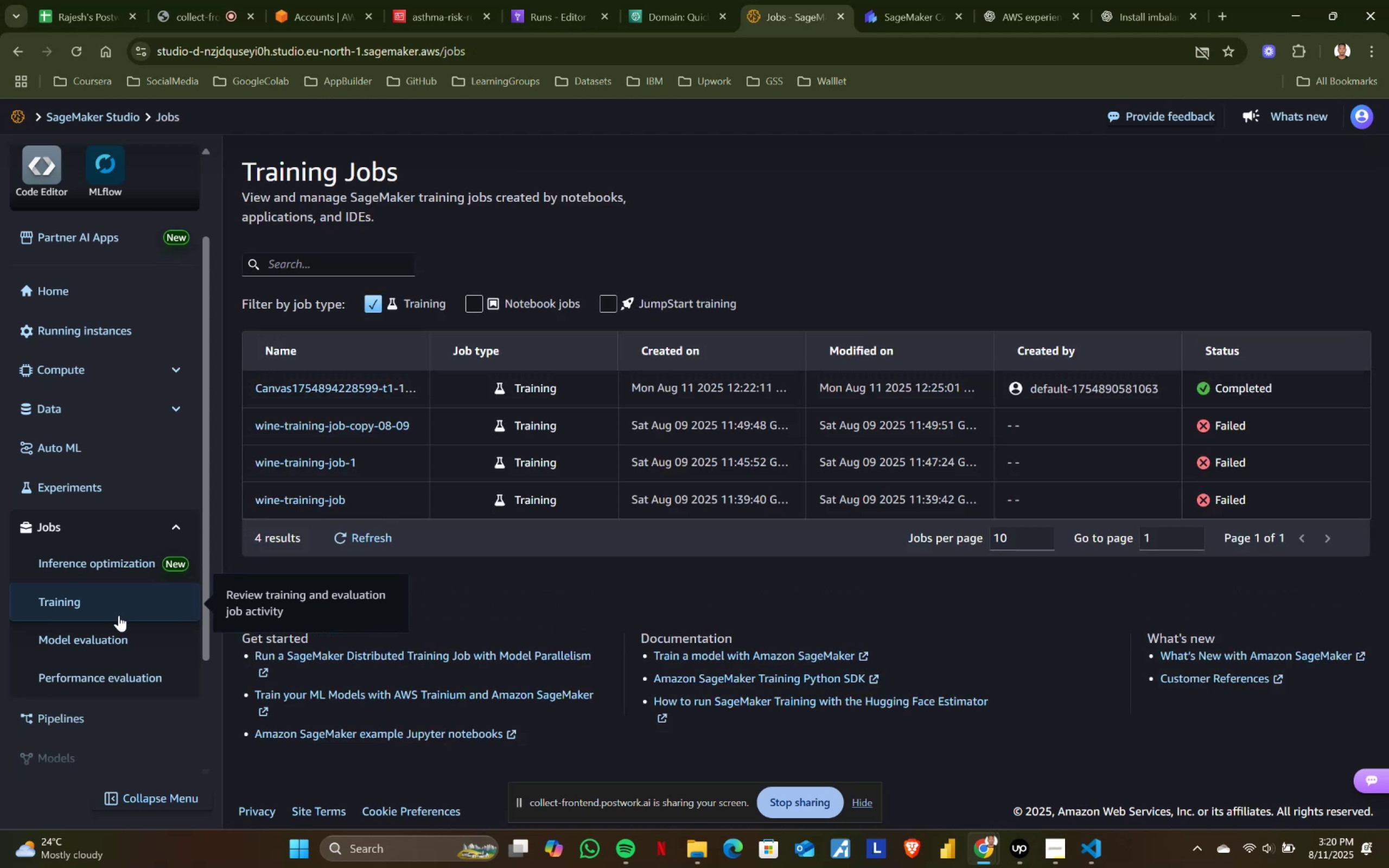 
left_click([97, 643])
 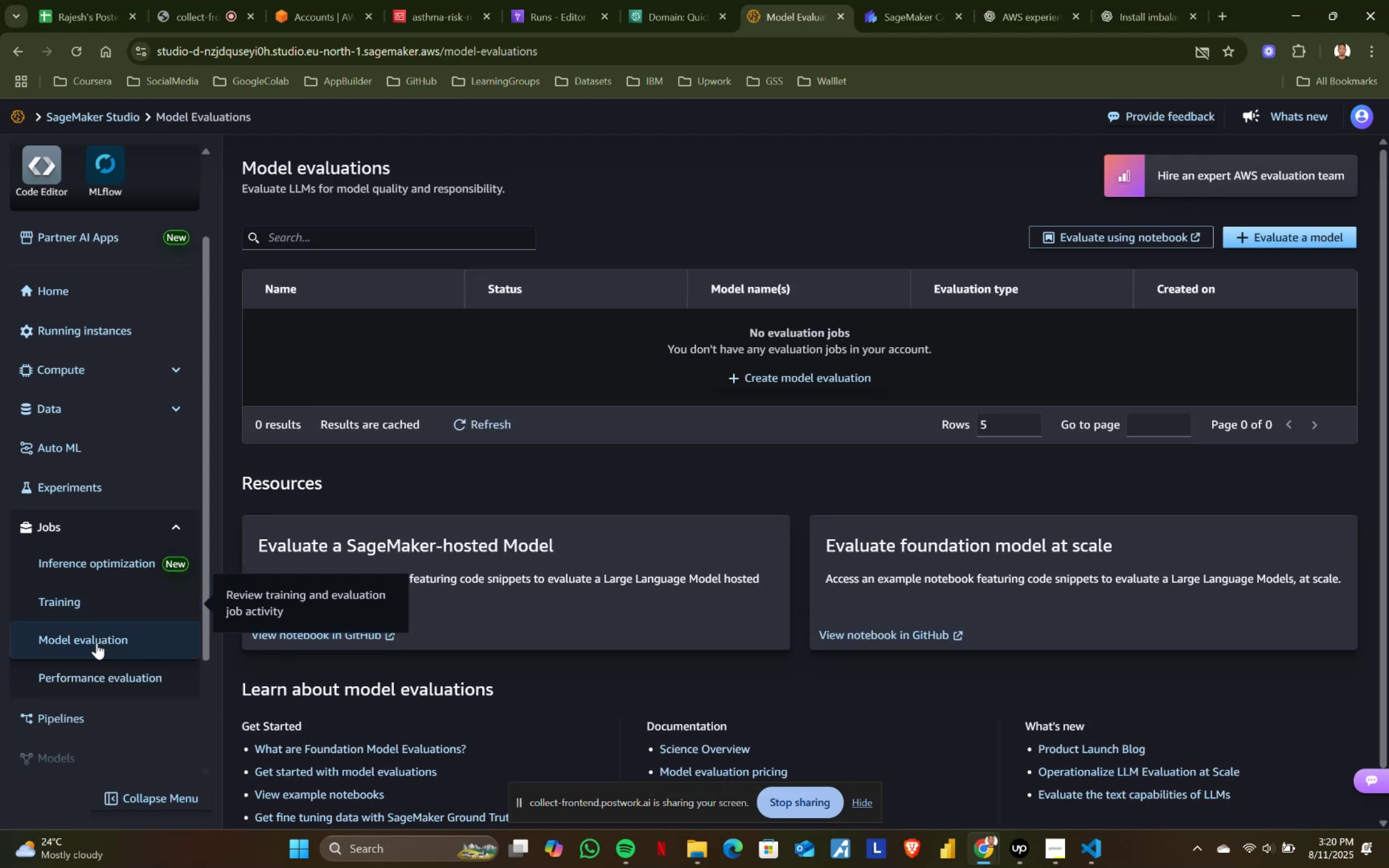 
left_click([86, 677])
 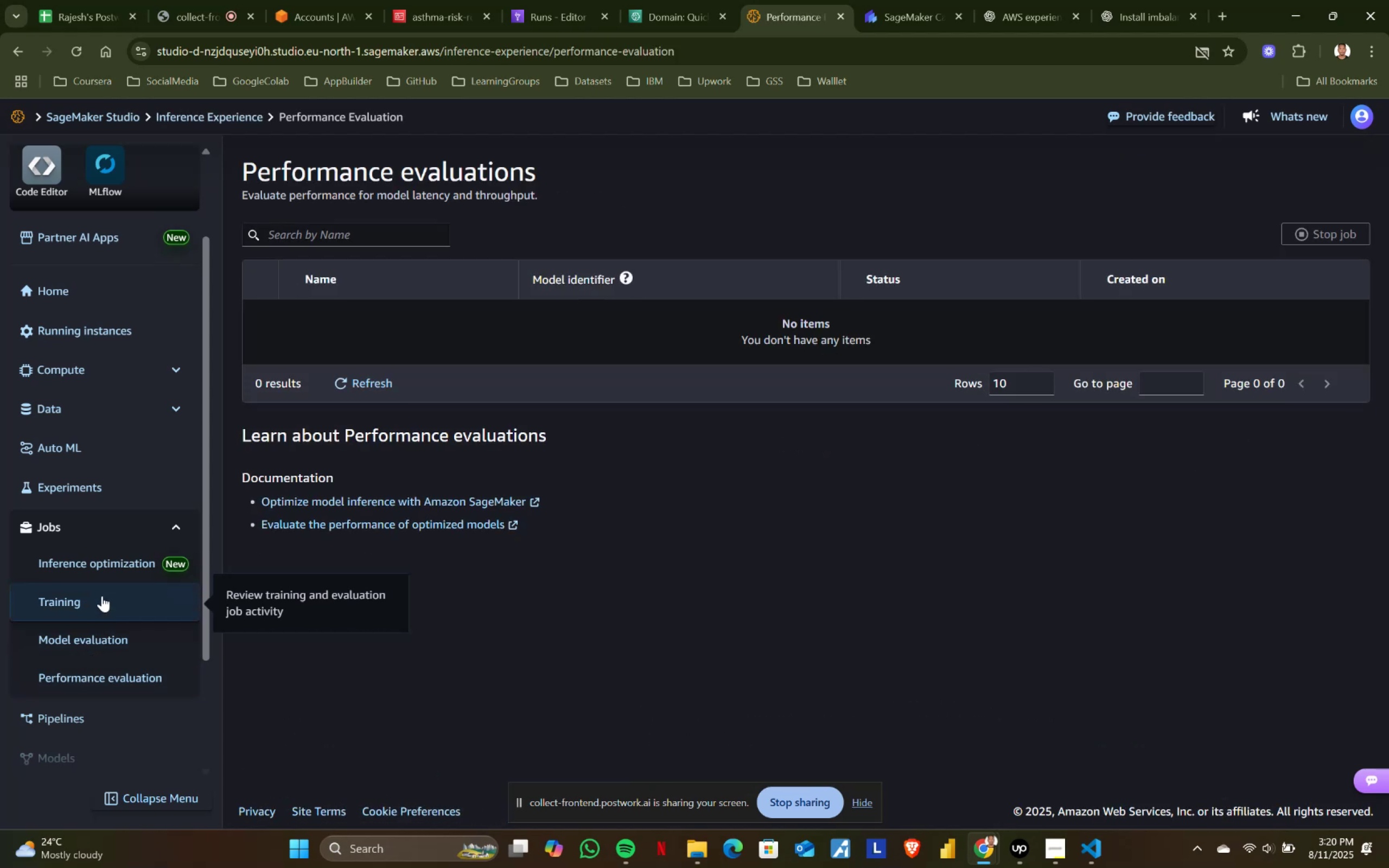 
left_click([87, 529])
 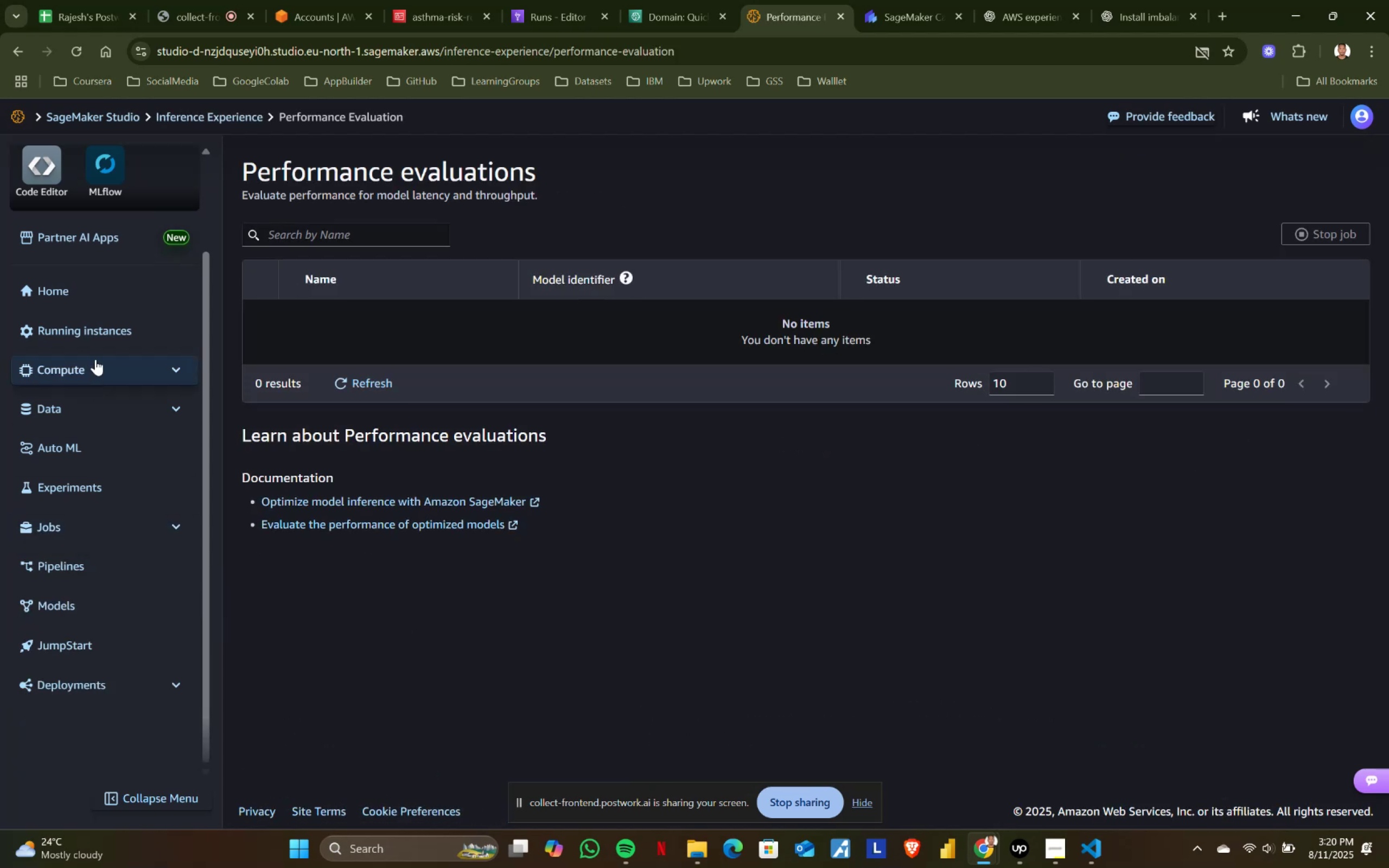 
left_click([98, 331])
 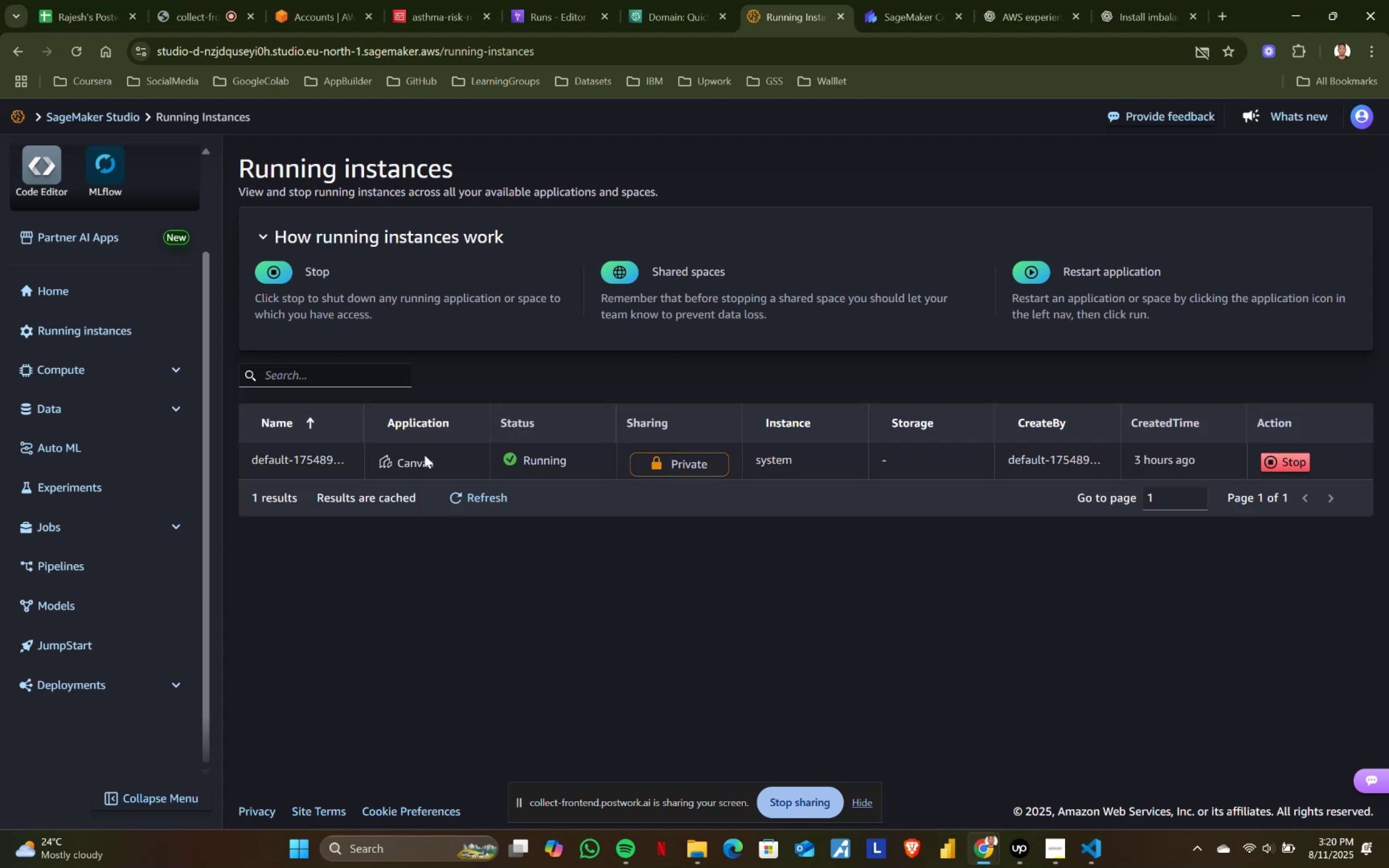 
left_click_drag(start_coordinate=[528, 459], to_coordinate=[602, 463])
 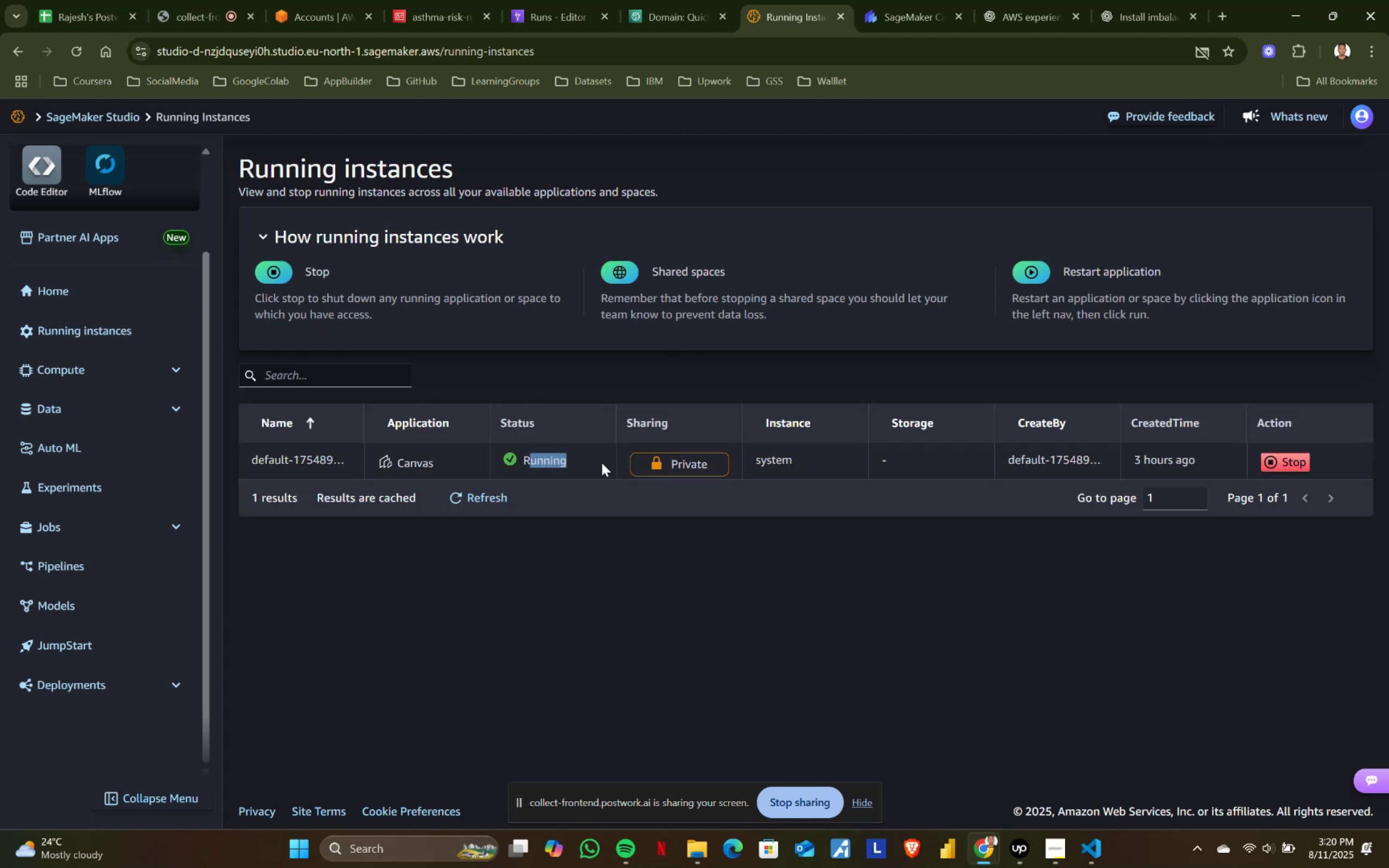 
left_click([602, 463])
 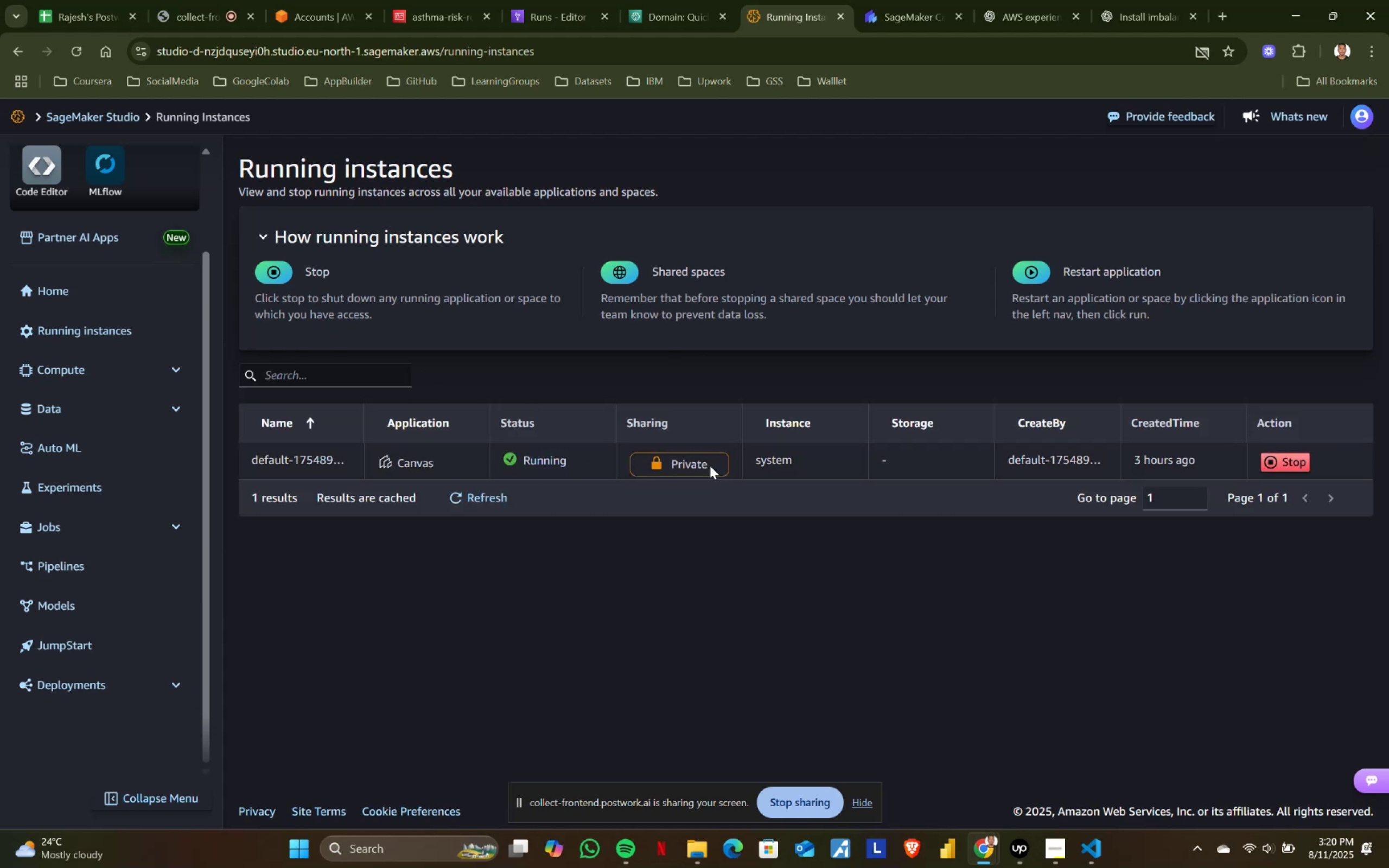 
left_click_drag(start_coordinate=[998, 464], to_coordinate=[1084, 464])
 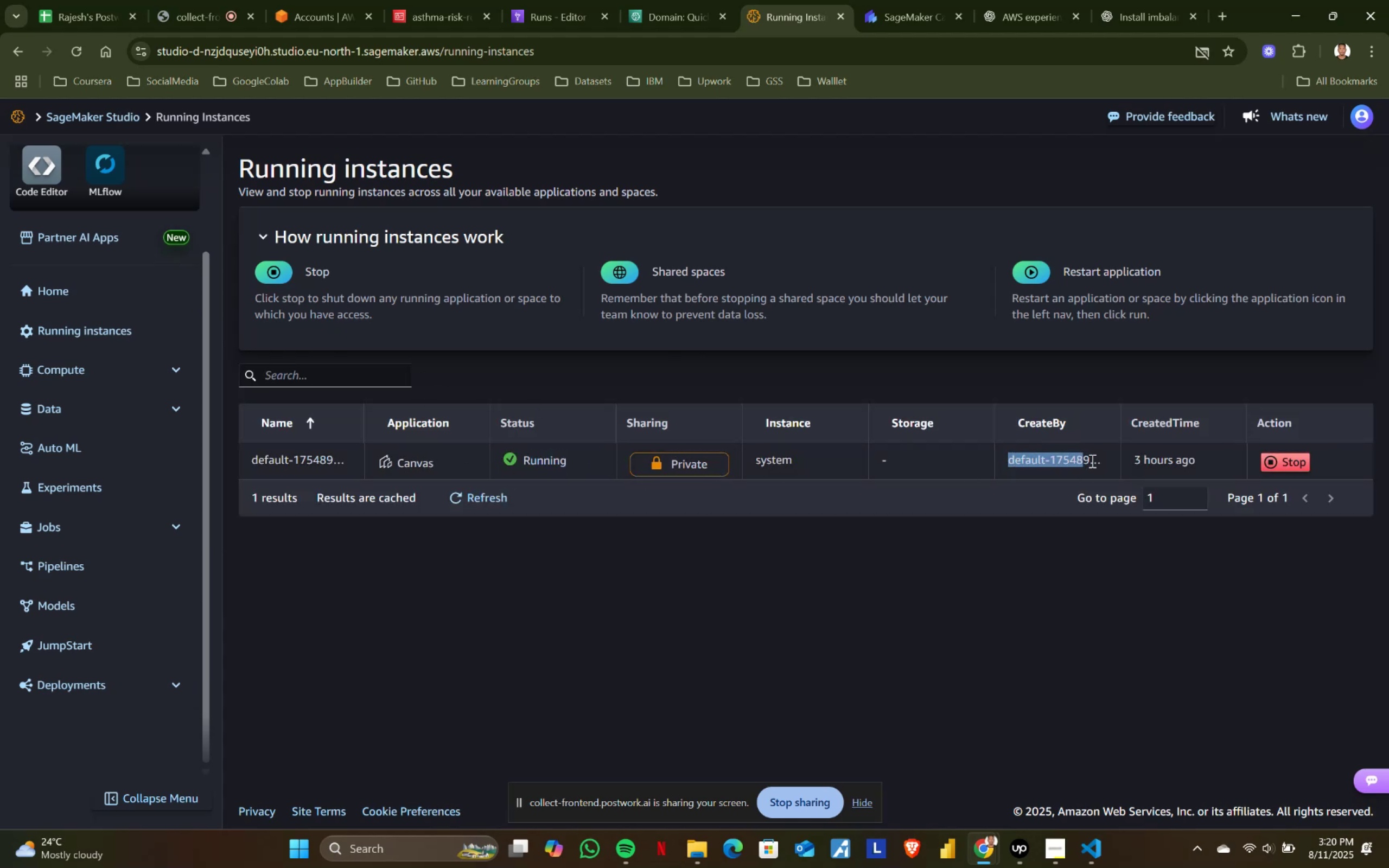 
left_click([1091, 461])
 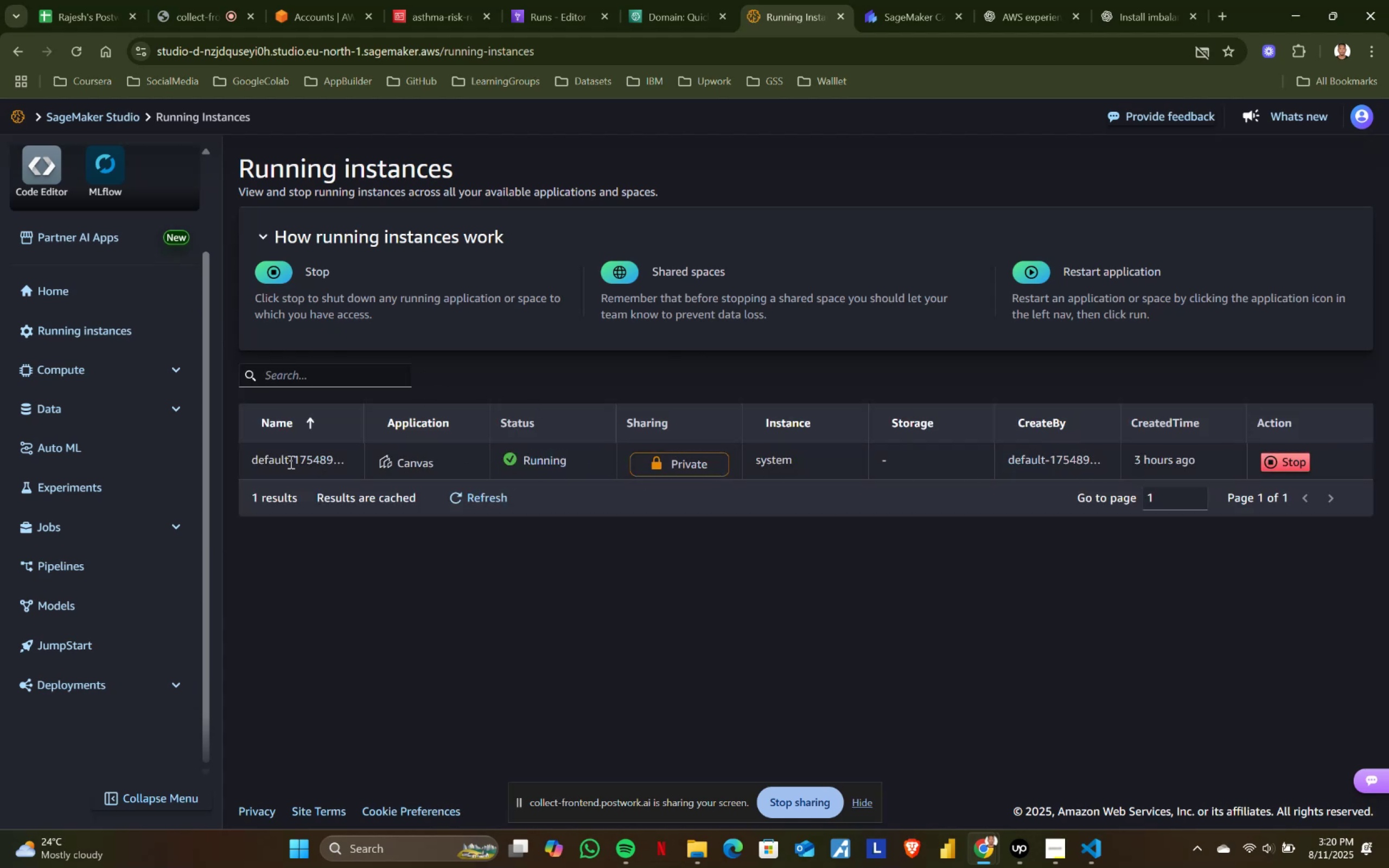 
left_click_drag(start_coordinate=[239, 454], to_coordinate=[356, 450])
 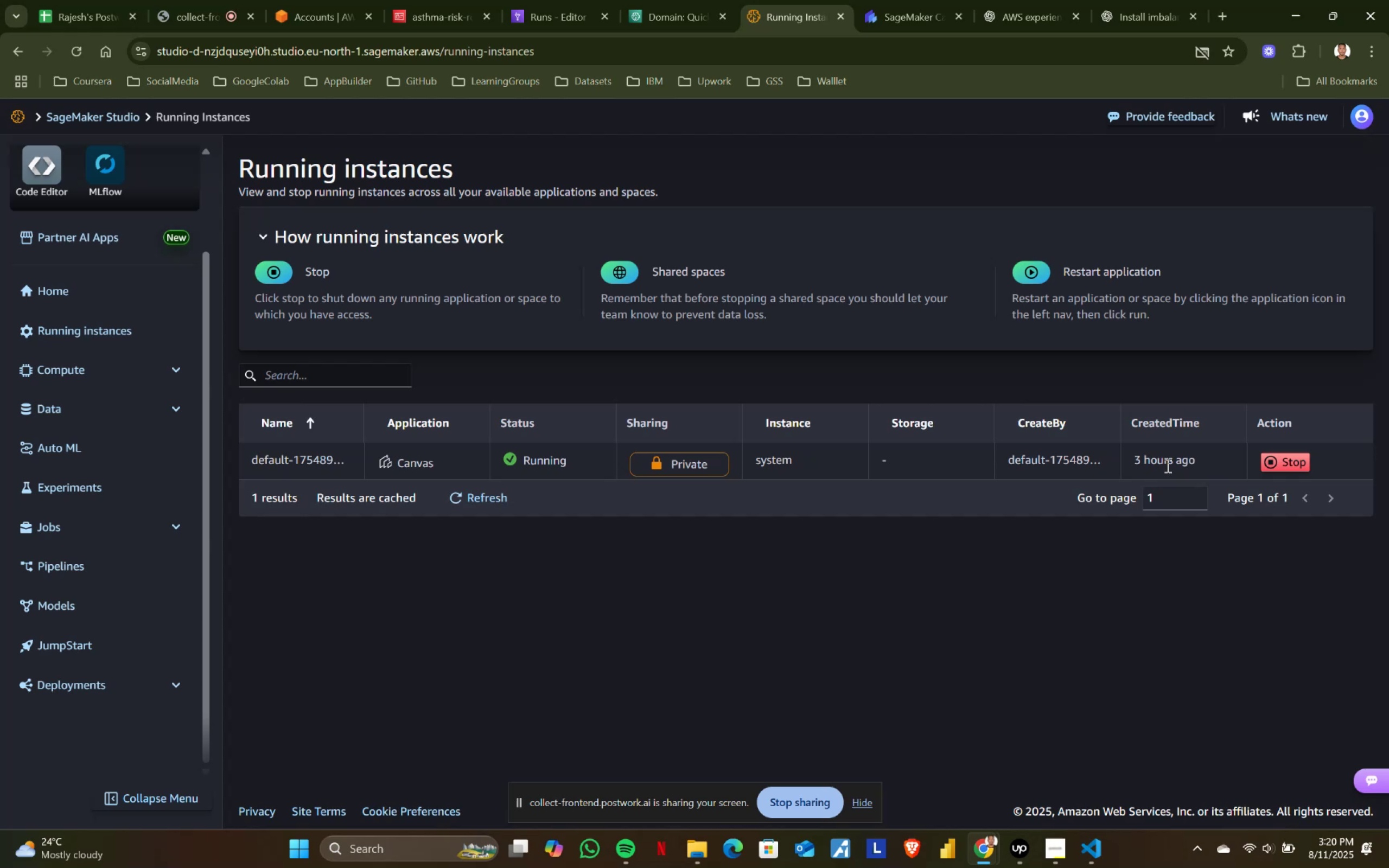 
double_click([1200, 463])
 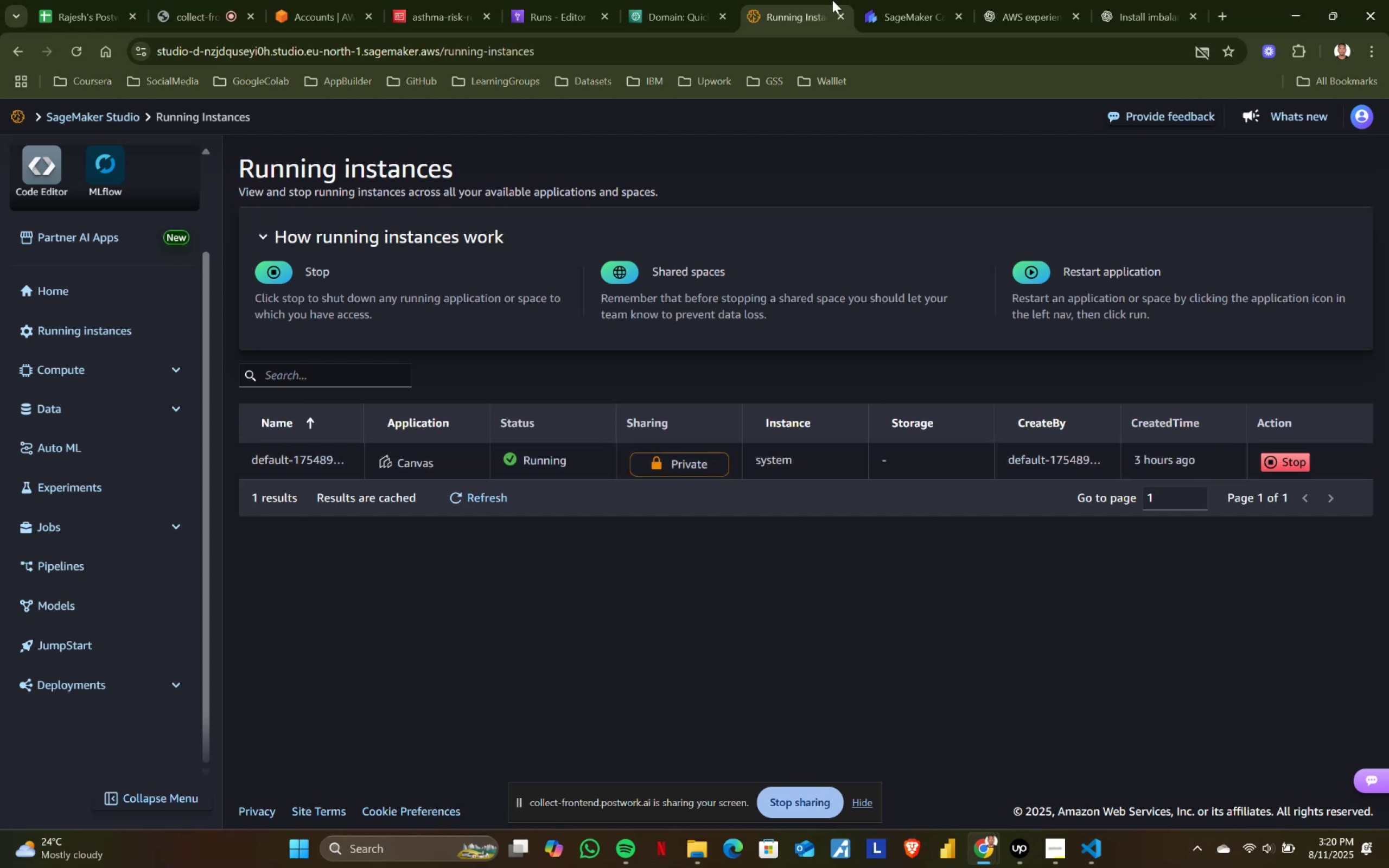 
left_click([877, 0])
 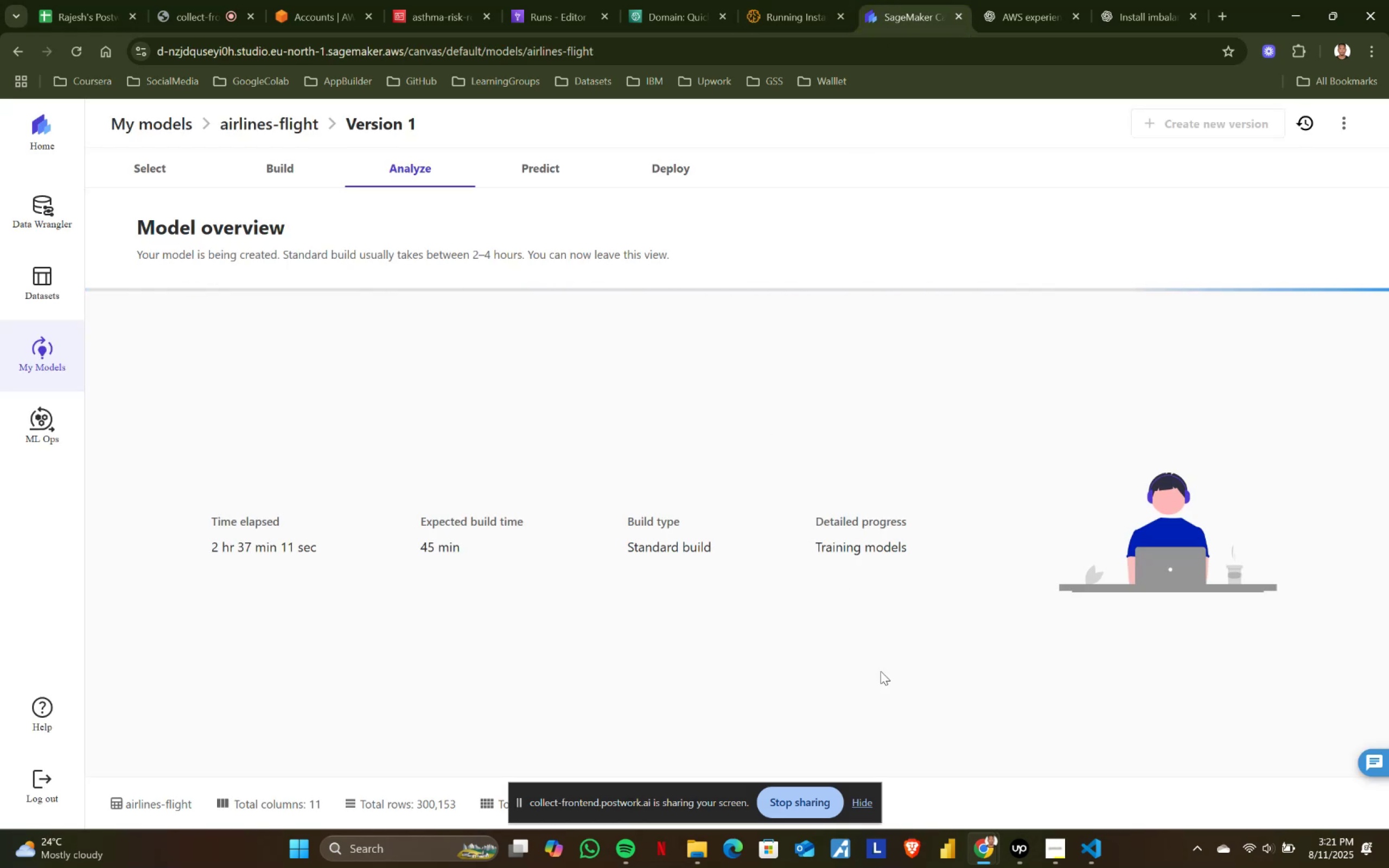 
wait(5.84)
 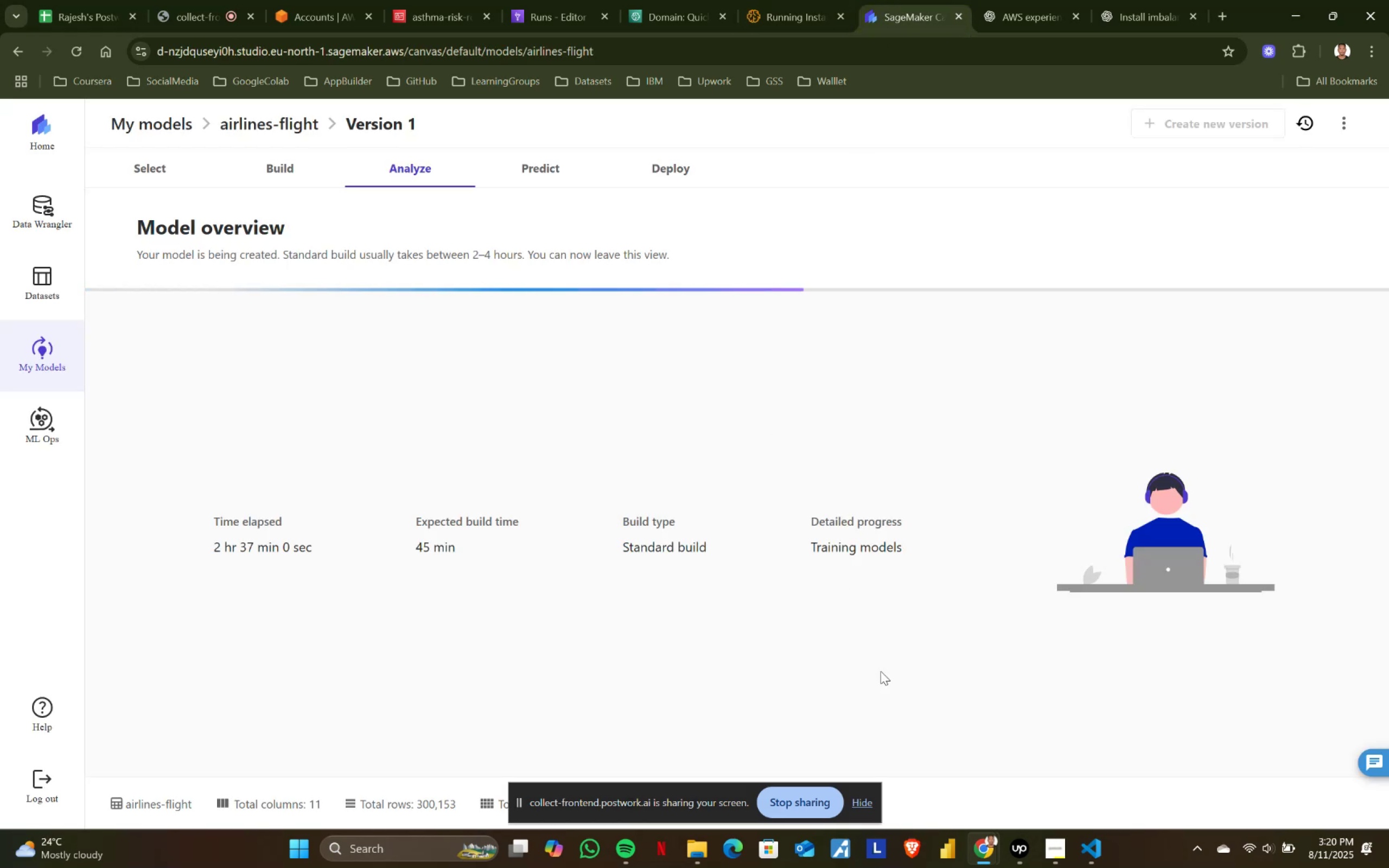 
left_click([1017, 853])
 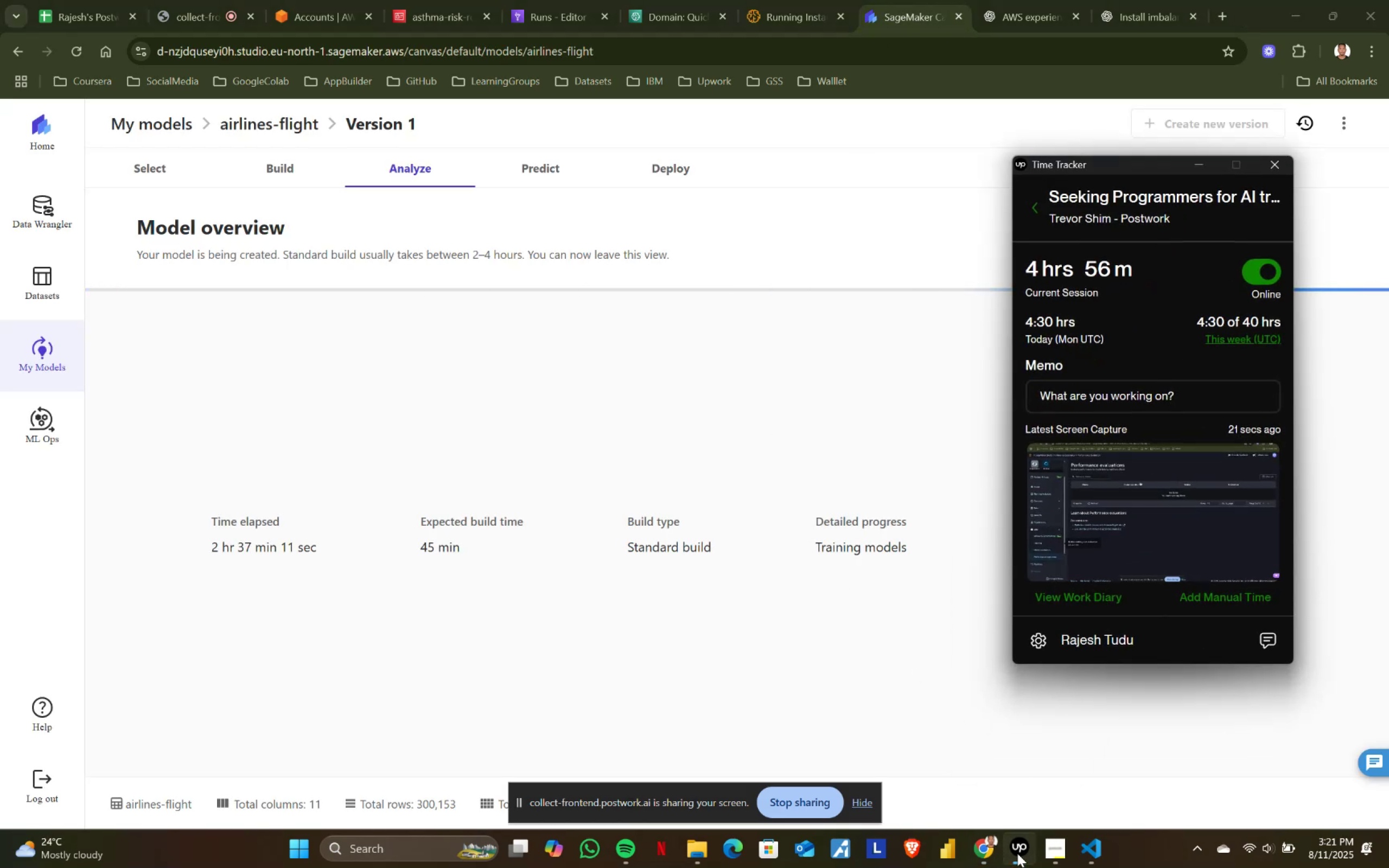 
left_click([1017, 853])
 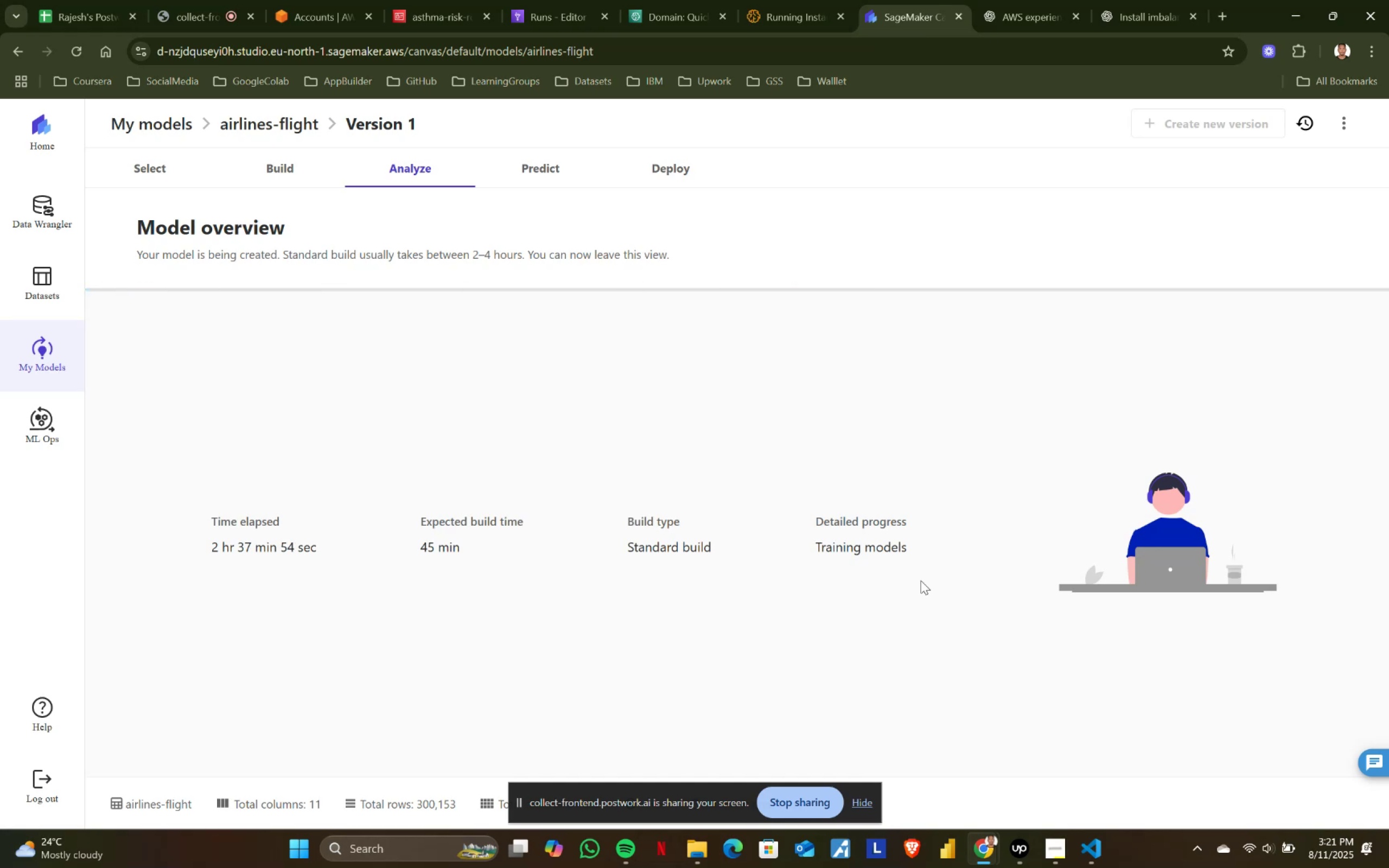 
wait(47.16)
 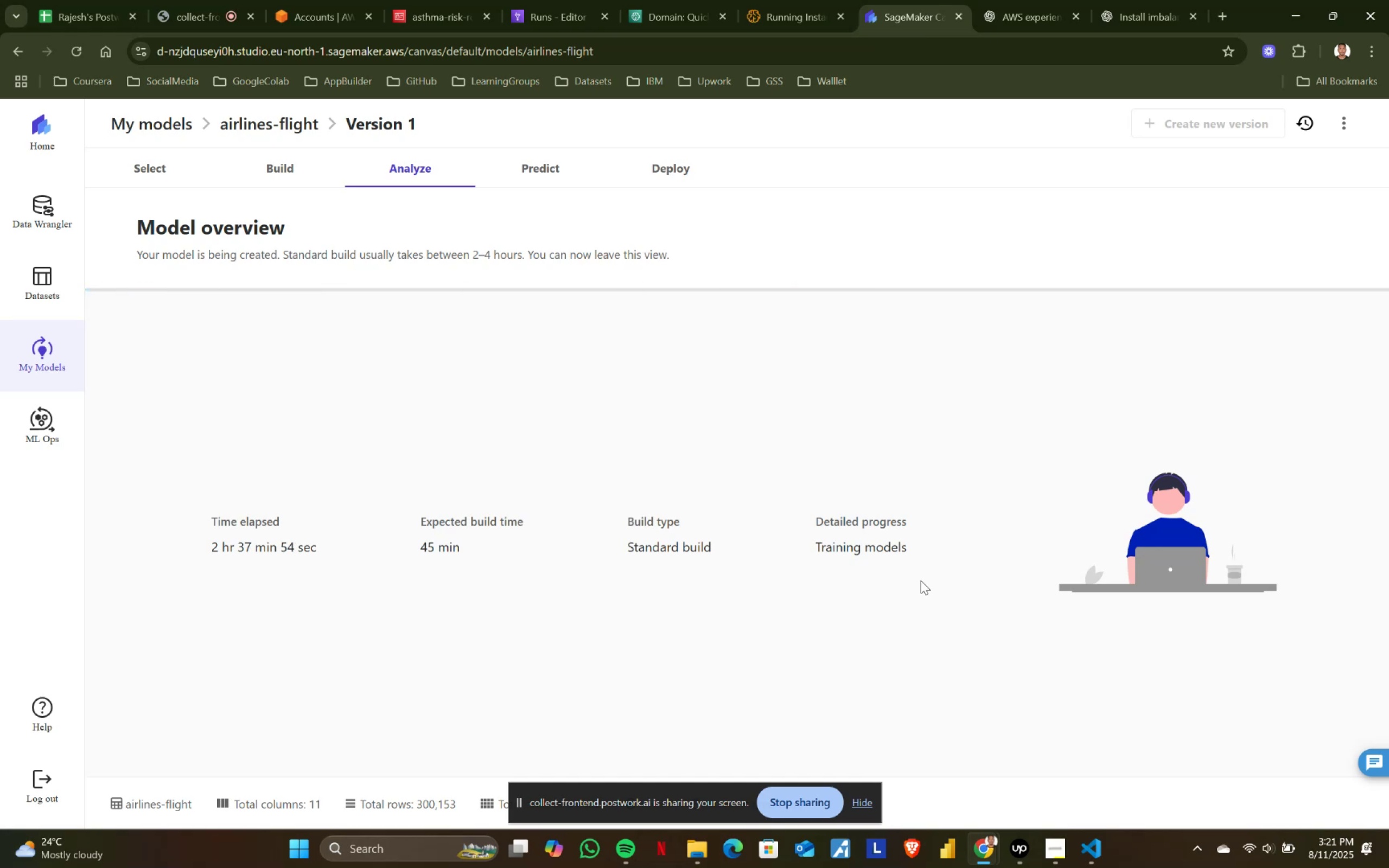 
scroll: coordinate [374, 449], scroll_direction: up, amount: 2.0
 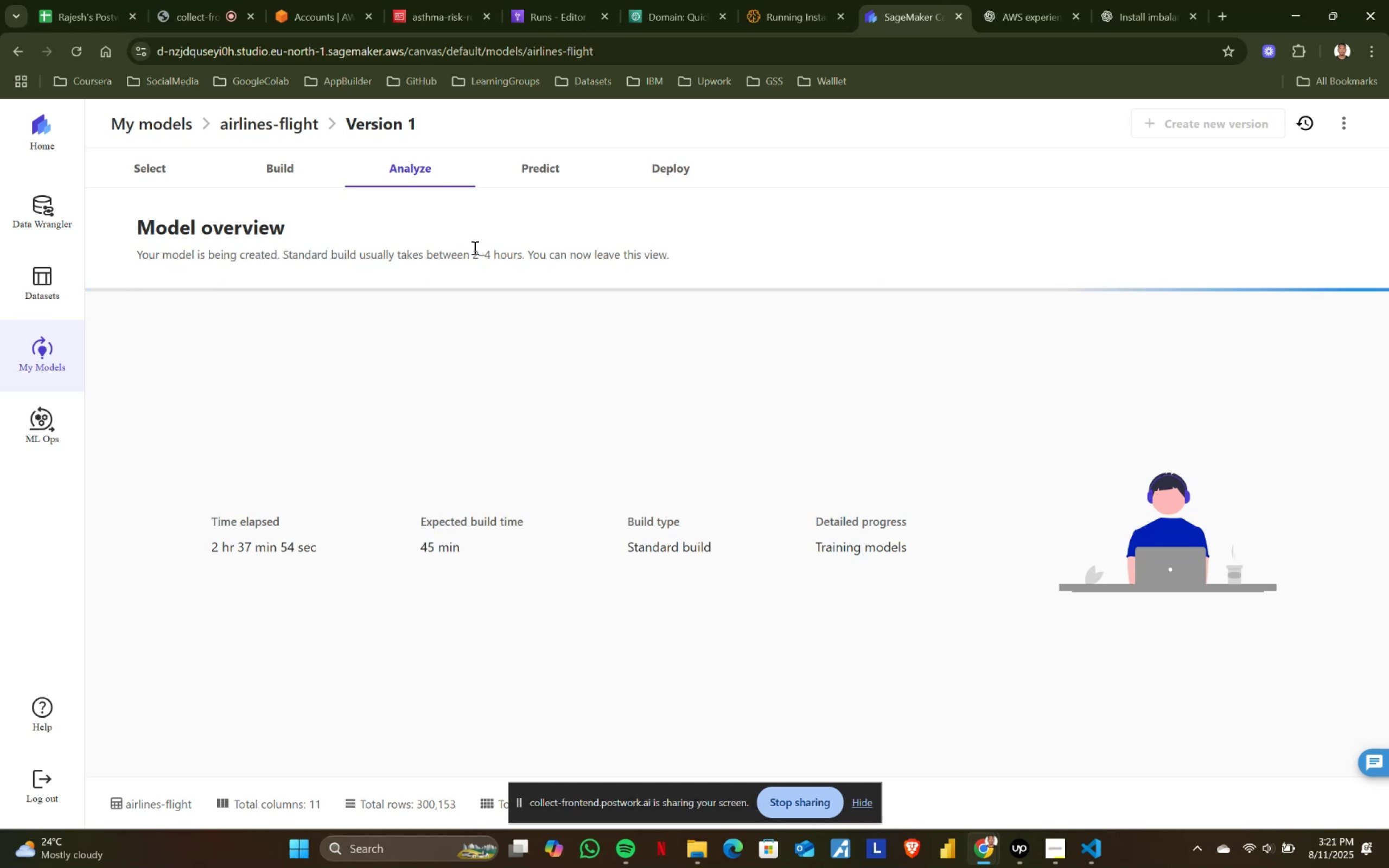 
left_click_drag(start_coordinate=[474, 247], to_coordinate=[680, 252])
 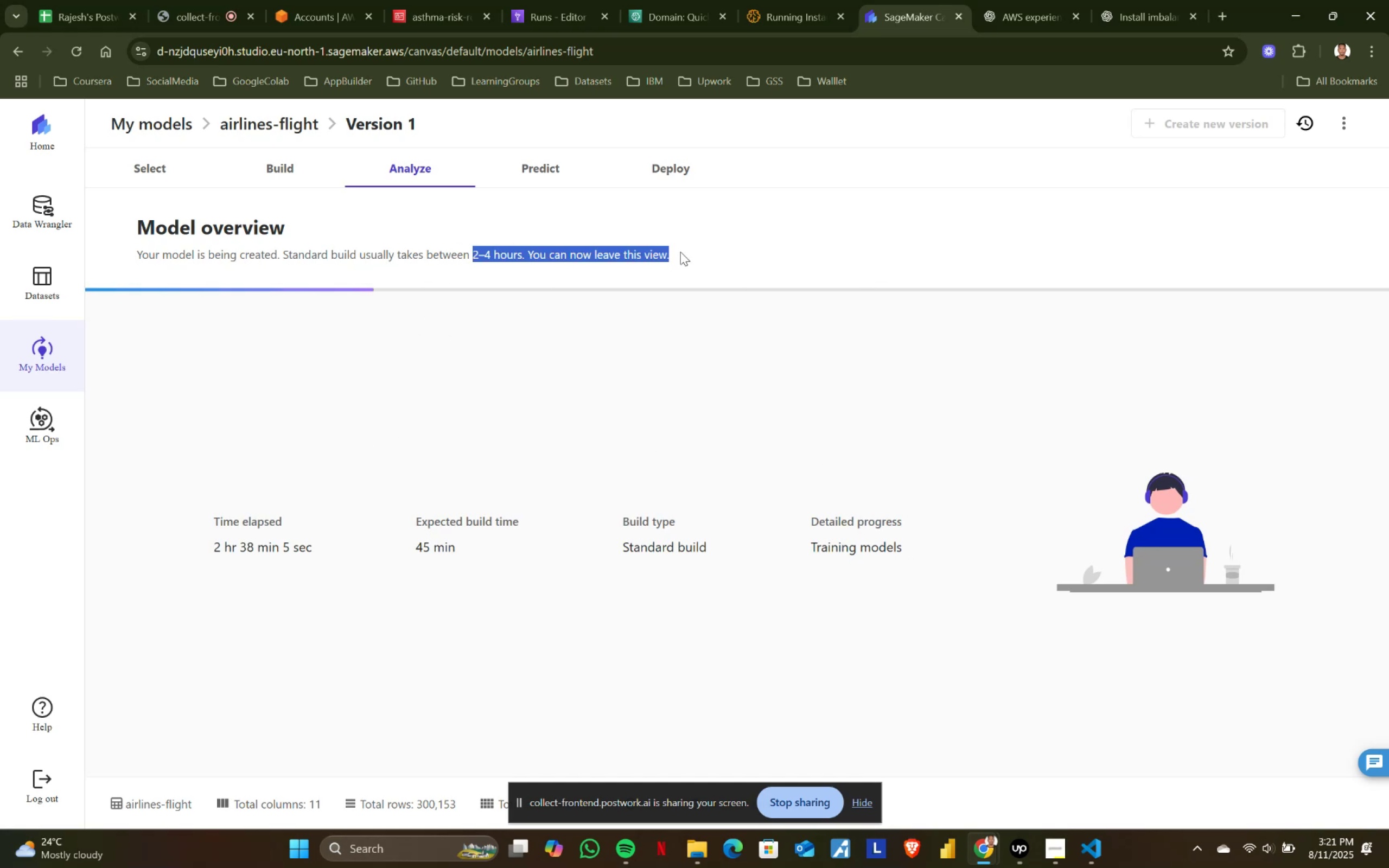 
left_click([680, 252])
 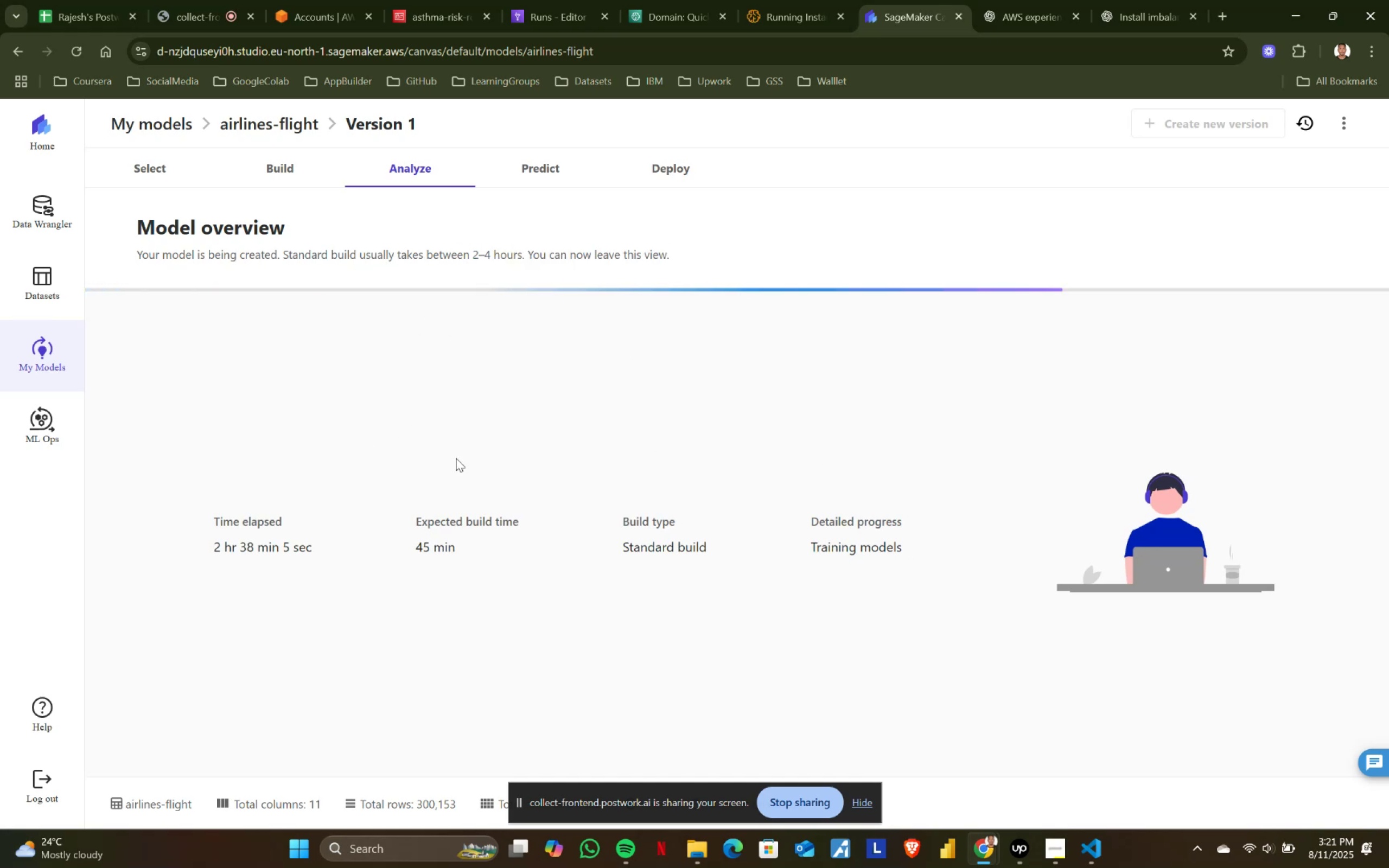 
left_click([403, 470])
 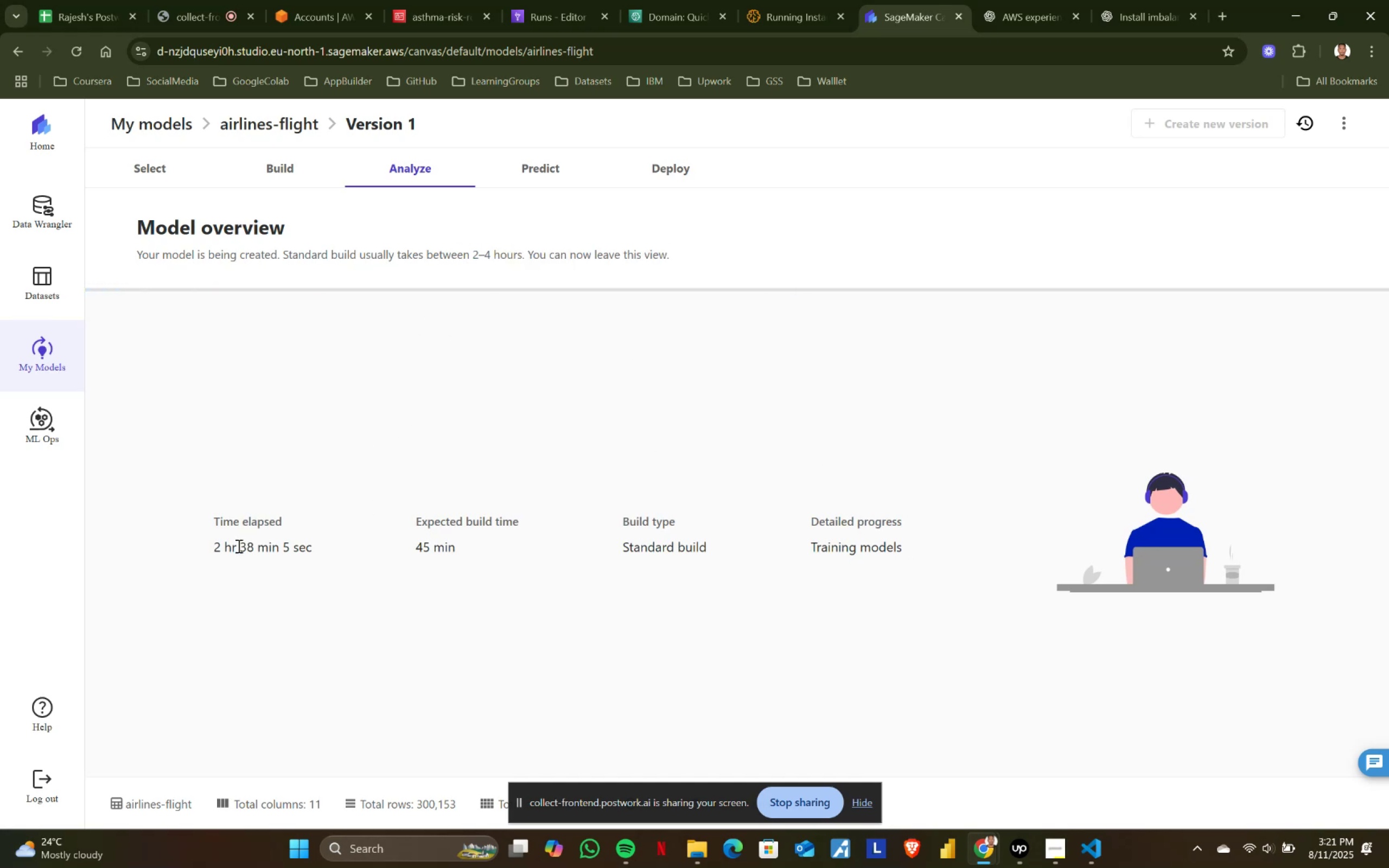 
left_click_drag(start_coordinate=[211, 551], to_coordinate=[372, 552])
 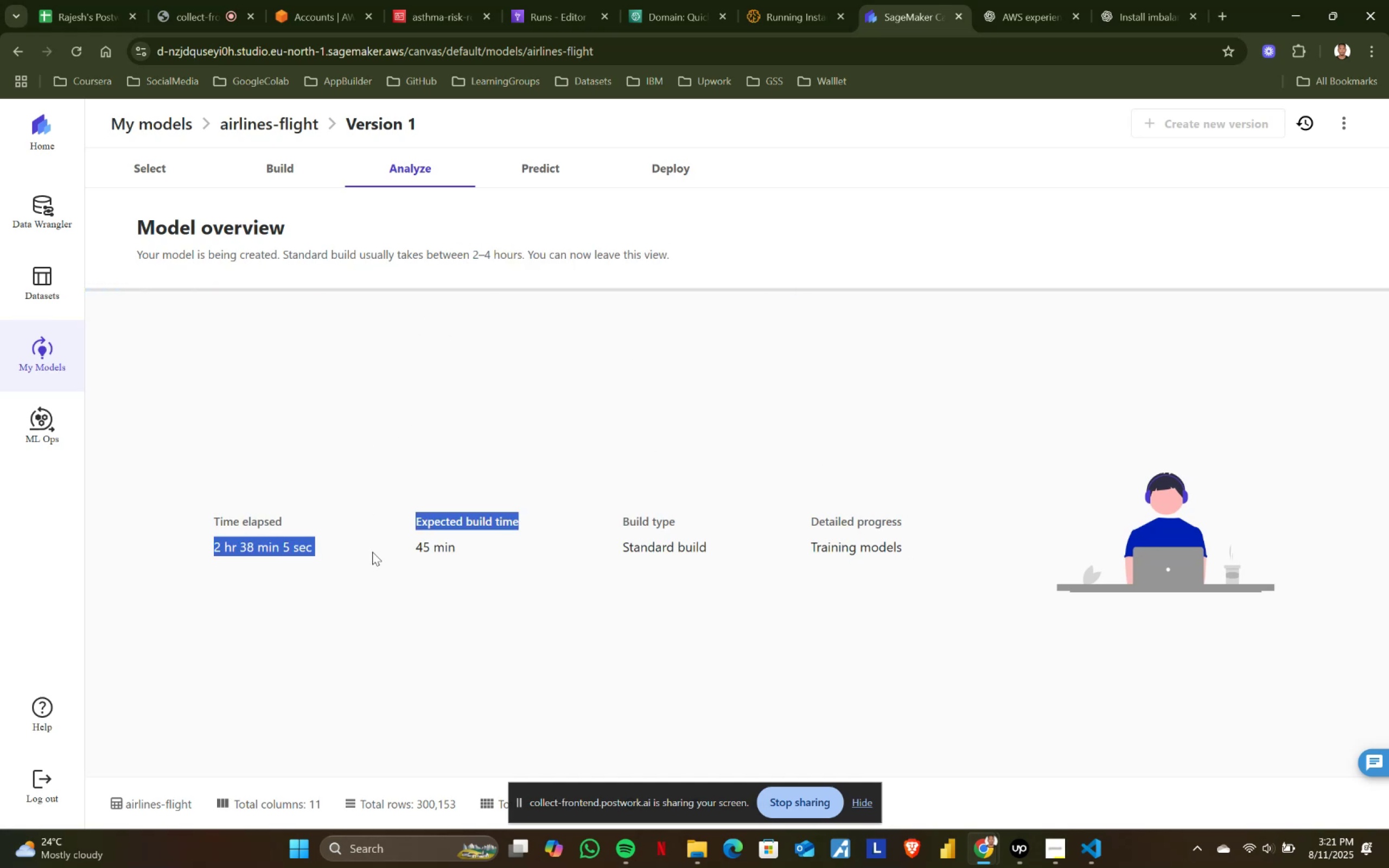 
double_click([372, 552])
 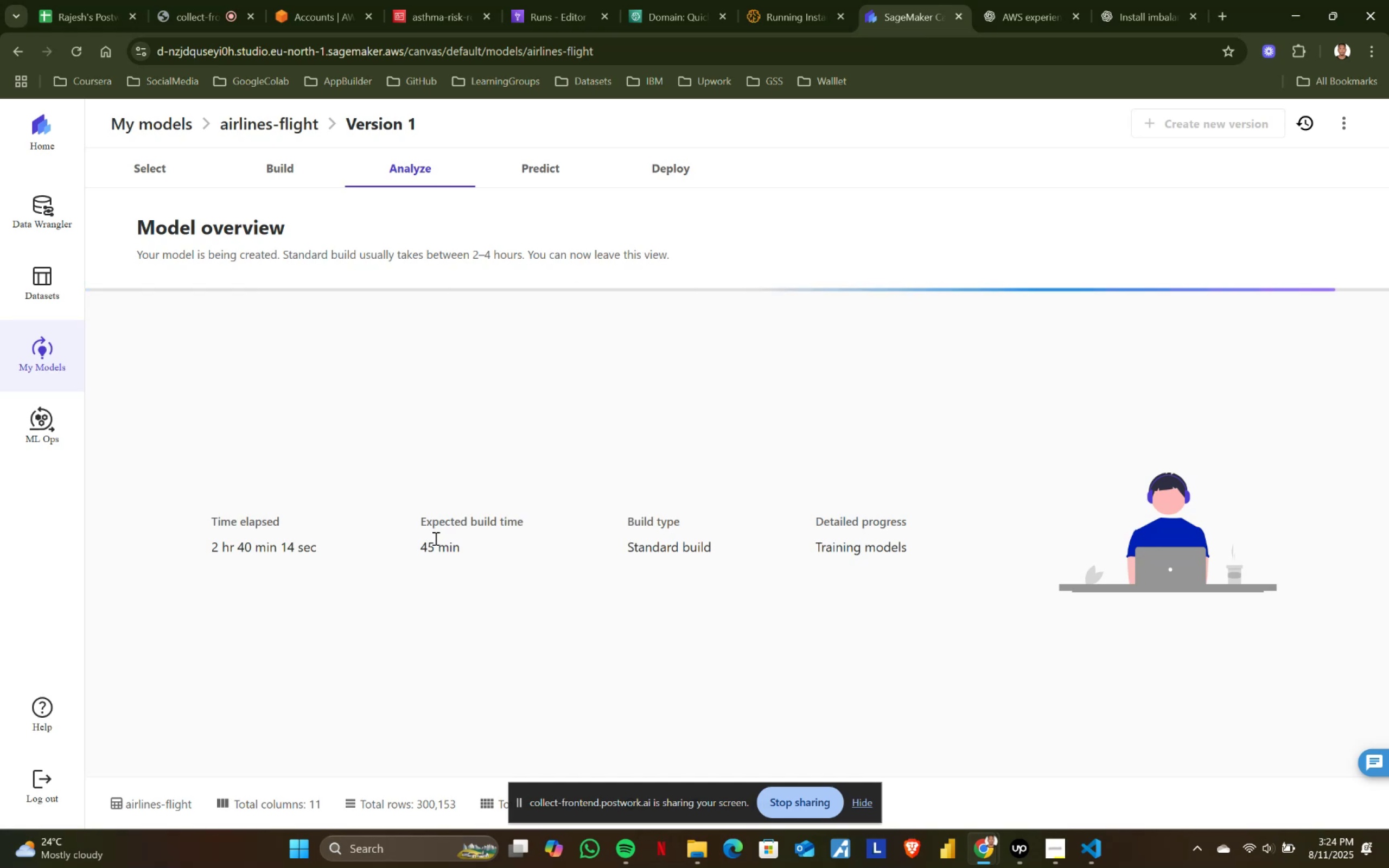 
wait(138.38)
 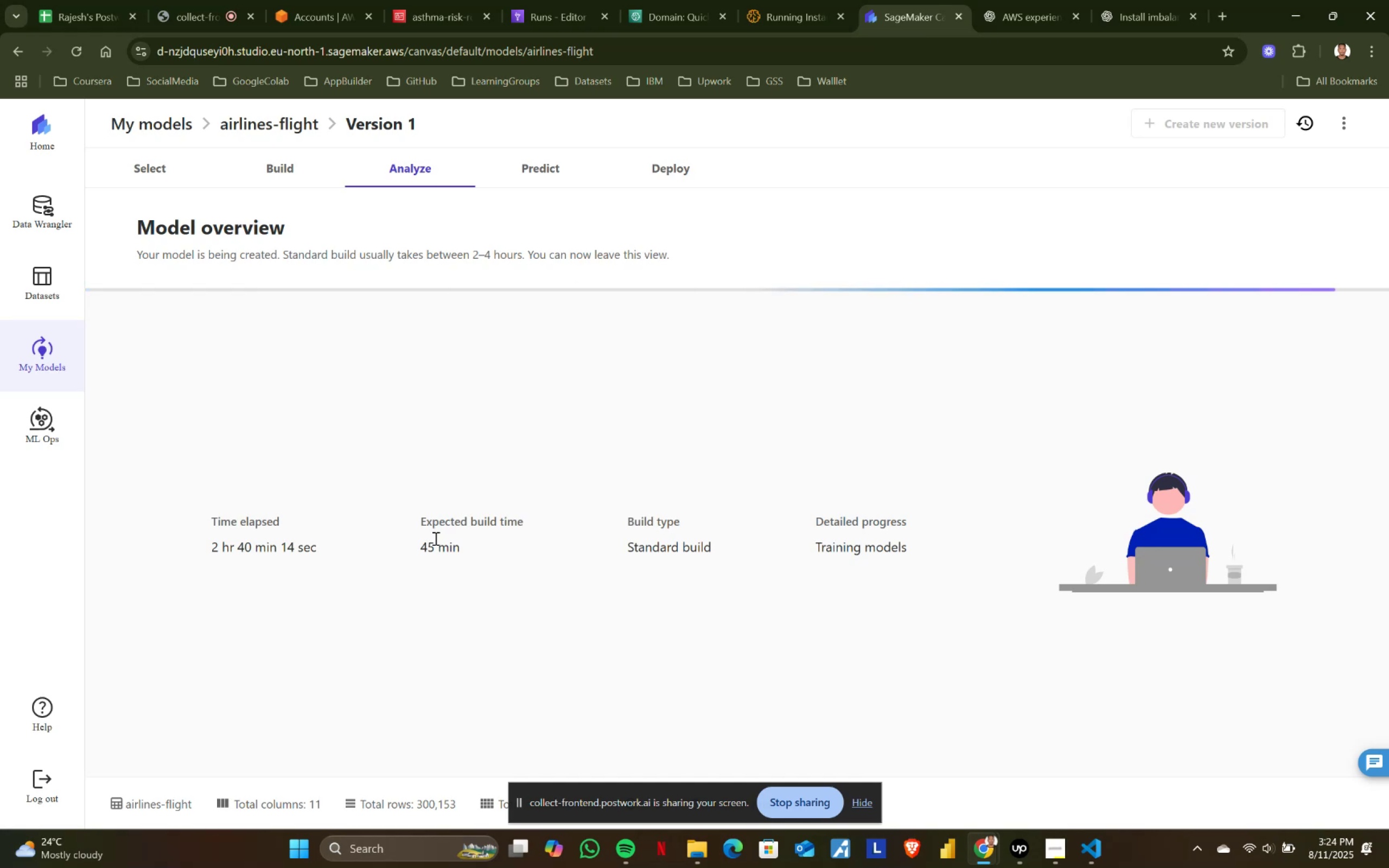 
left_click([550, 0])
 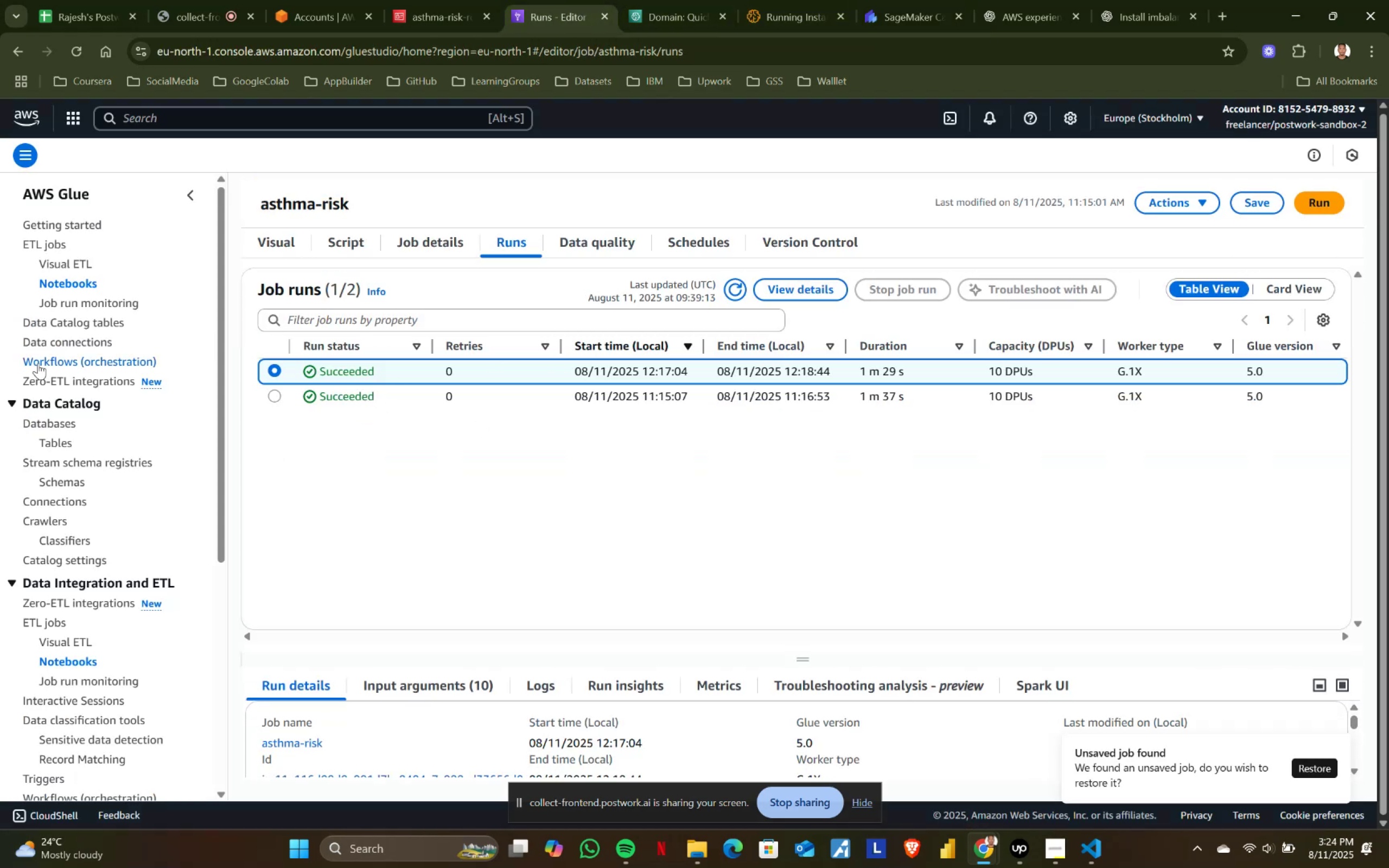 
scroll: coordinate [1052, 368], scroll_direction: up, amount: 2.0
 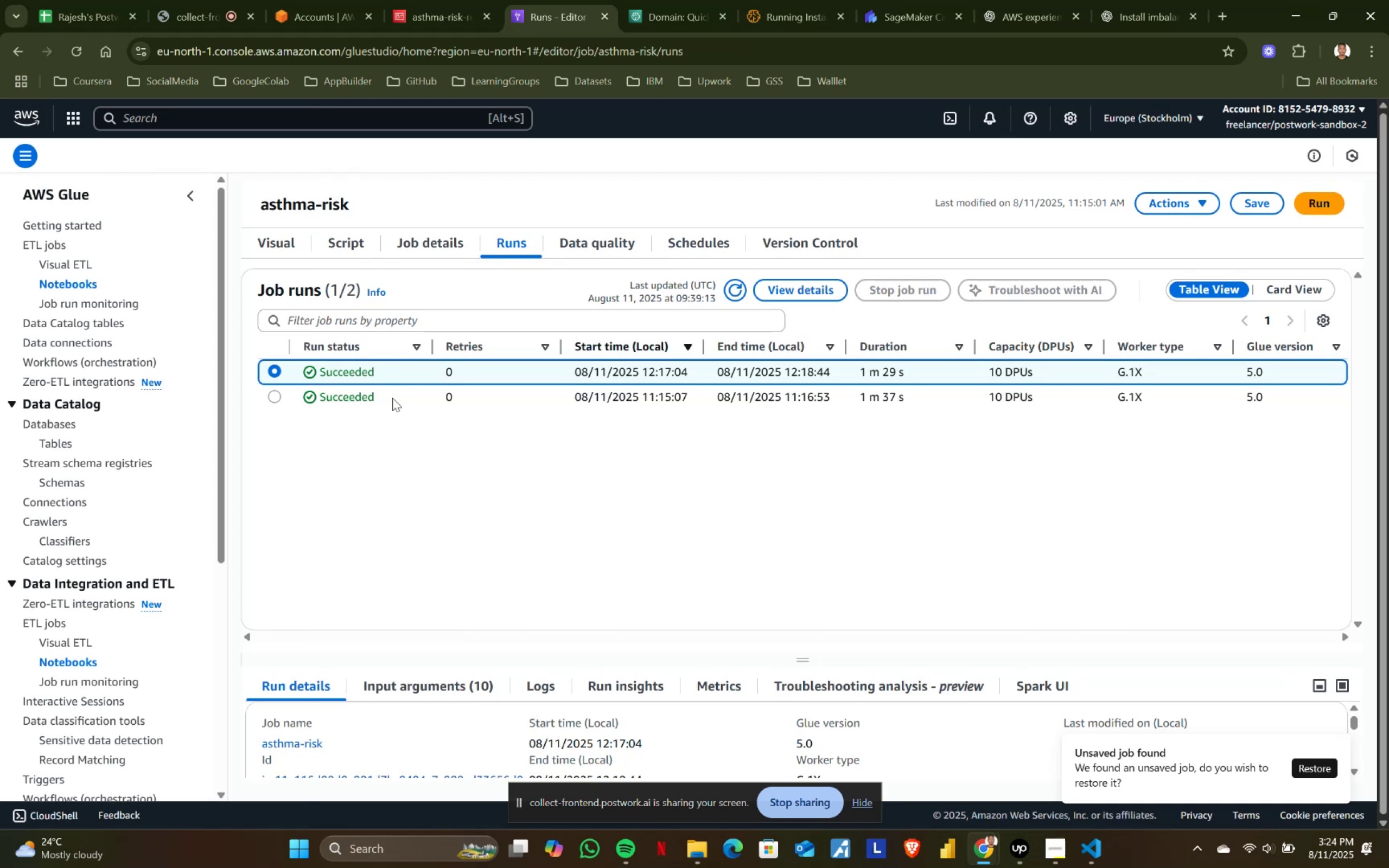 
left_click([346, 401])
 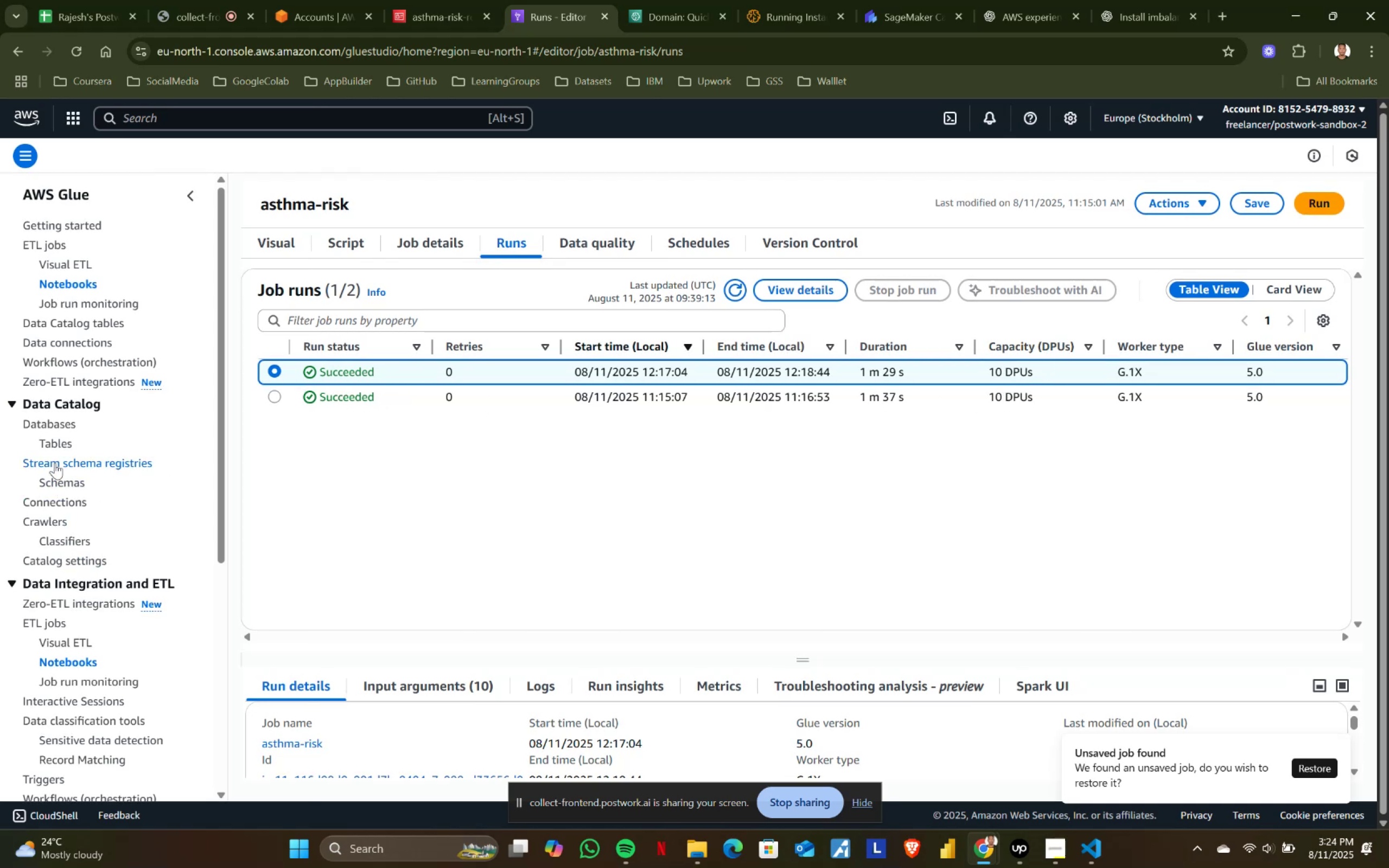 
left_click([56, 427])
 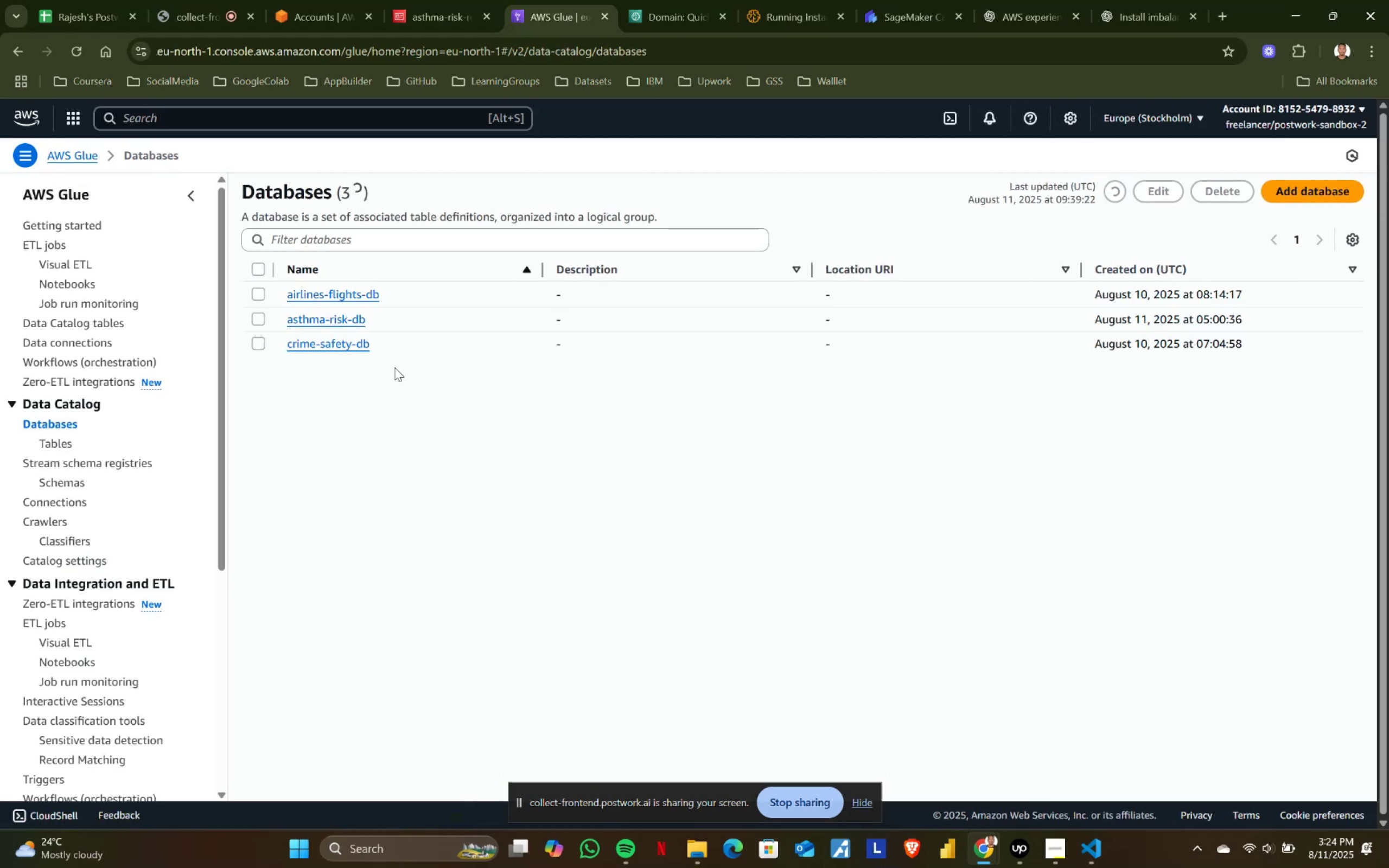 
wait(5.62)
 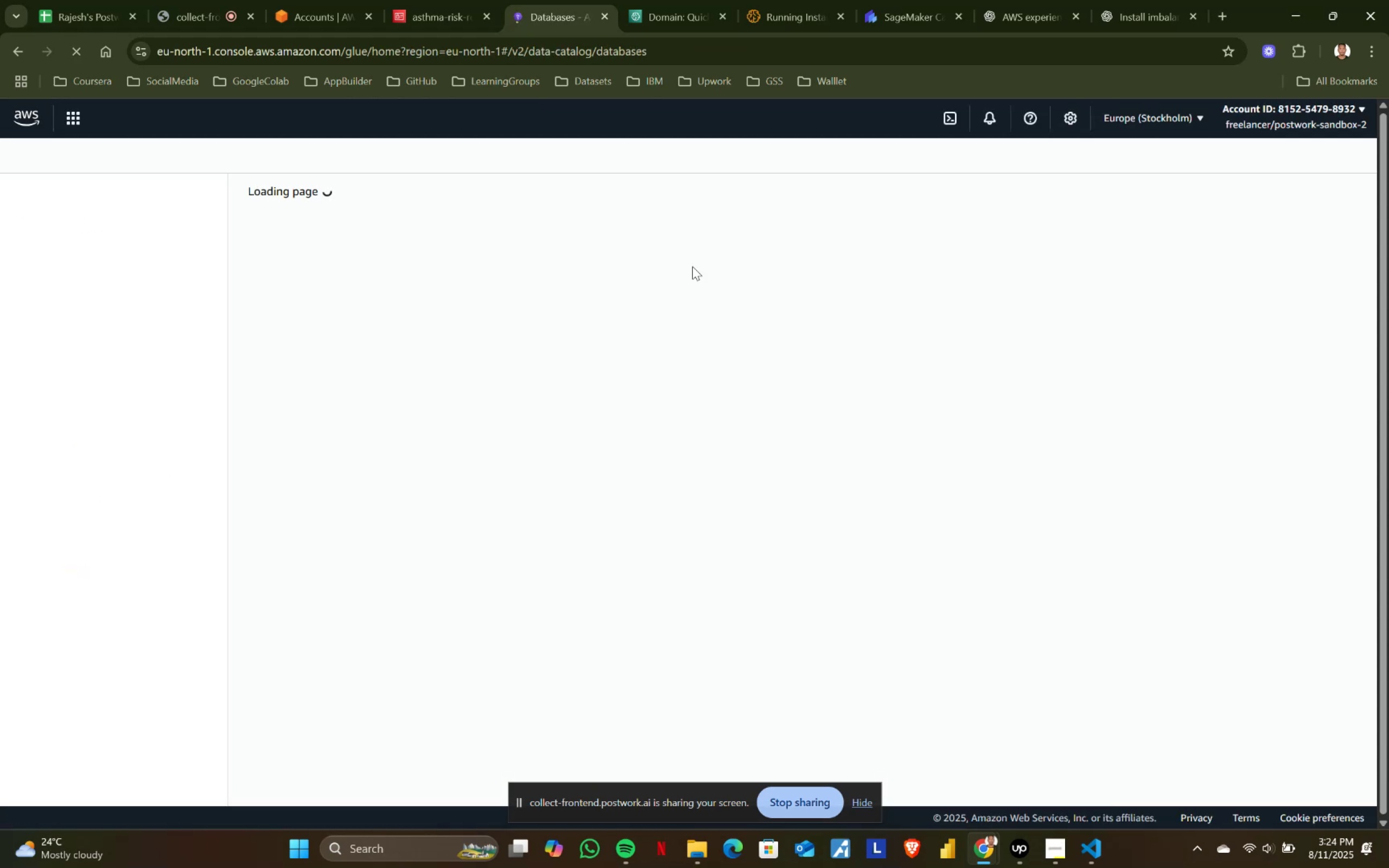 
scroll: coordinate [806, 451], scroll_direction: up, amount: 2.0
 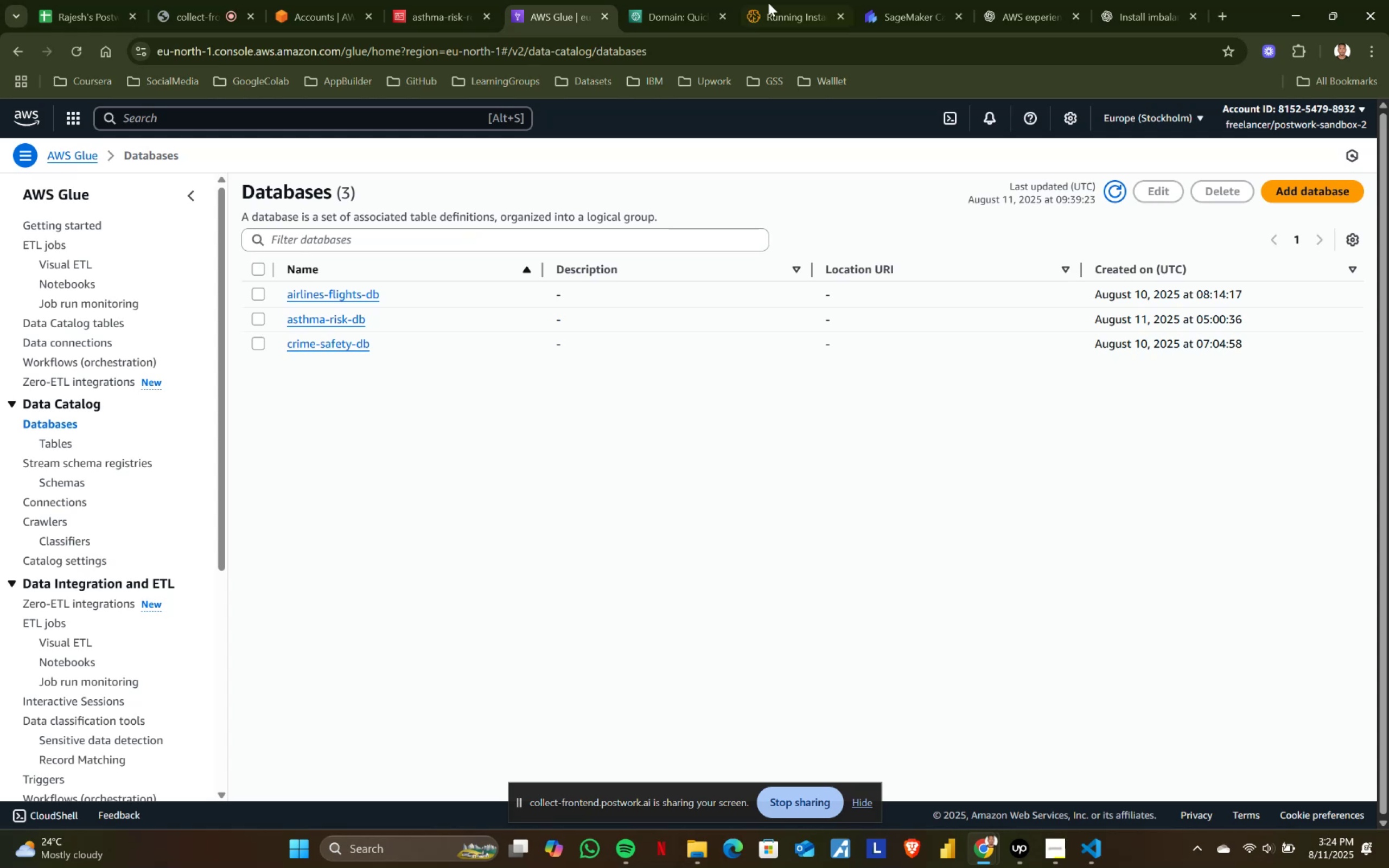 
left_click([764, 0])
 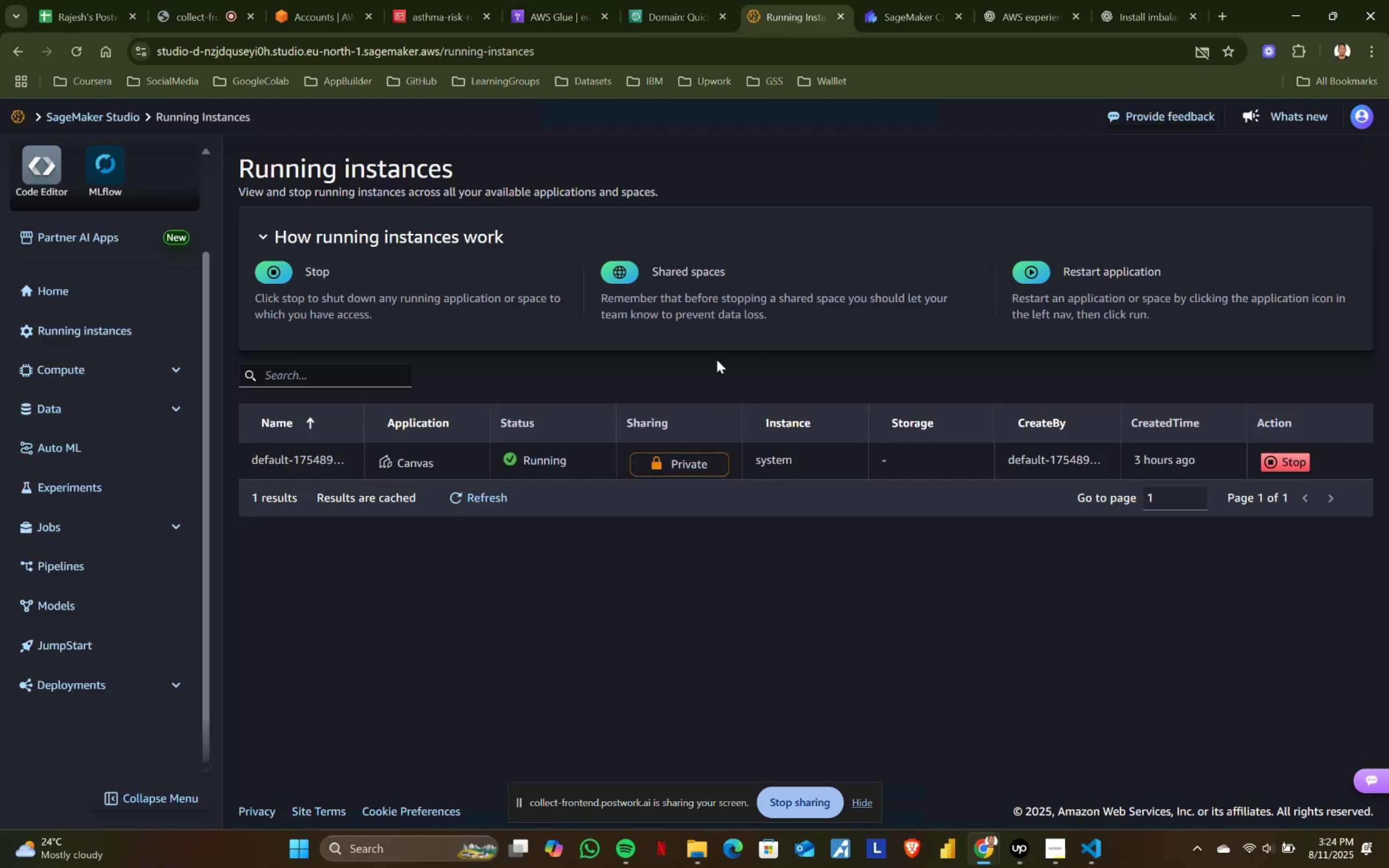 
left_click([907, 0])
 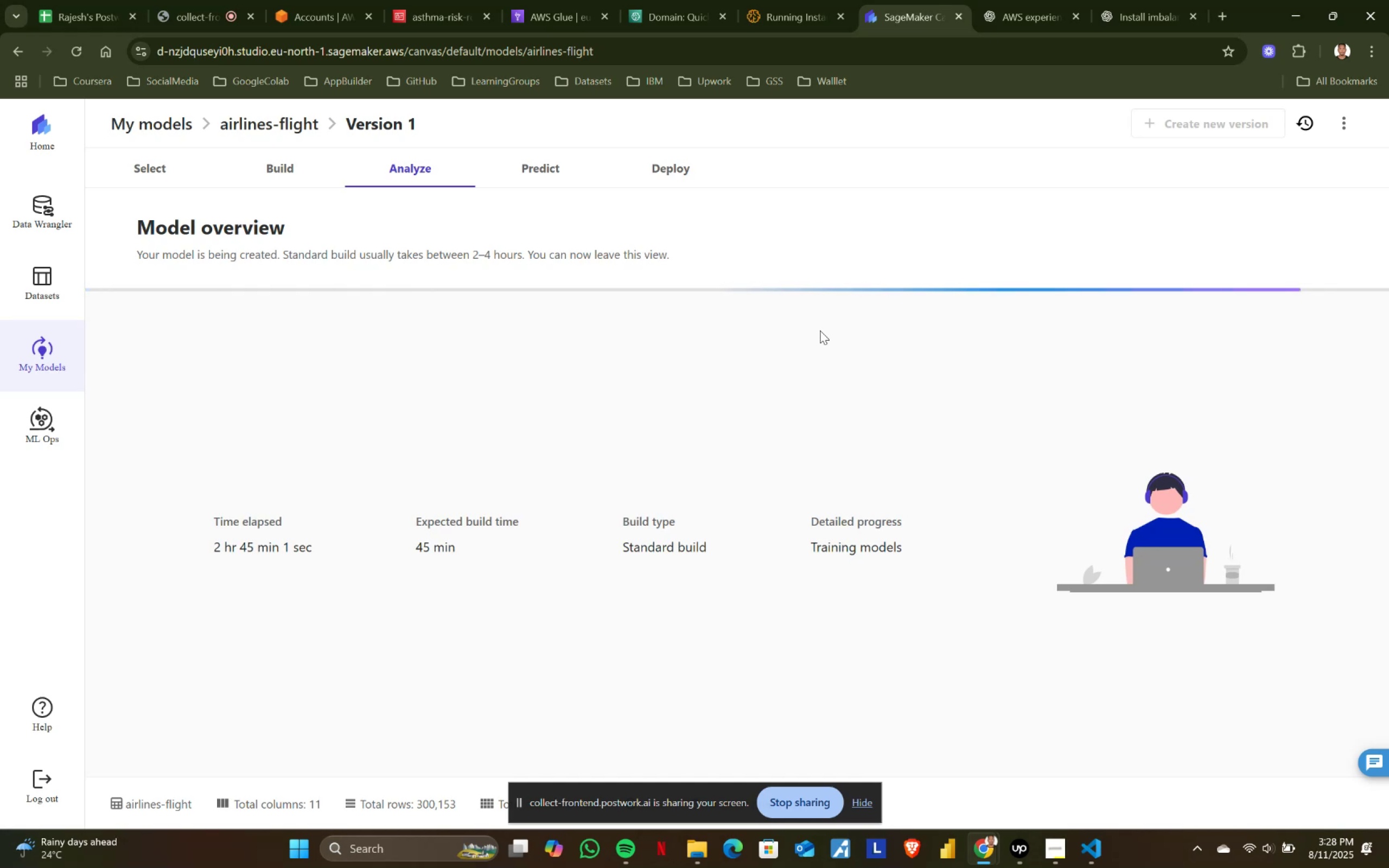 
wait(268.86)
 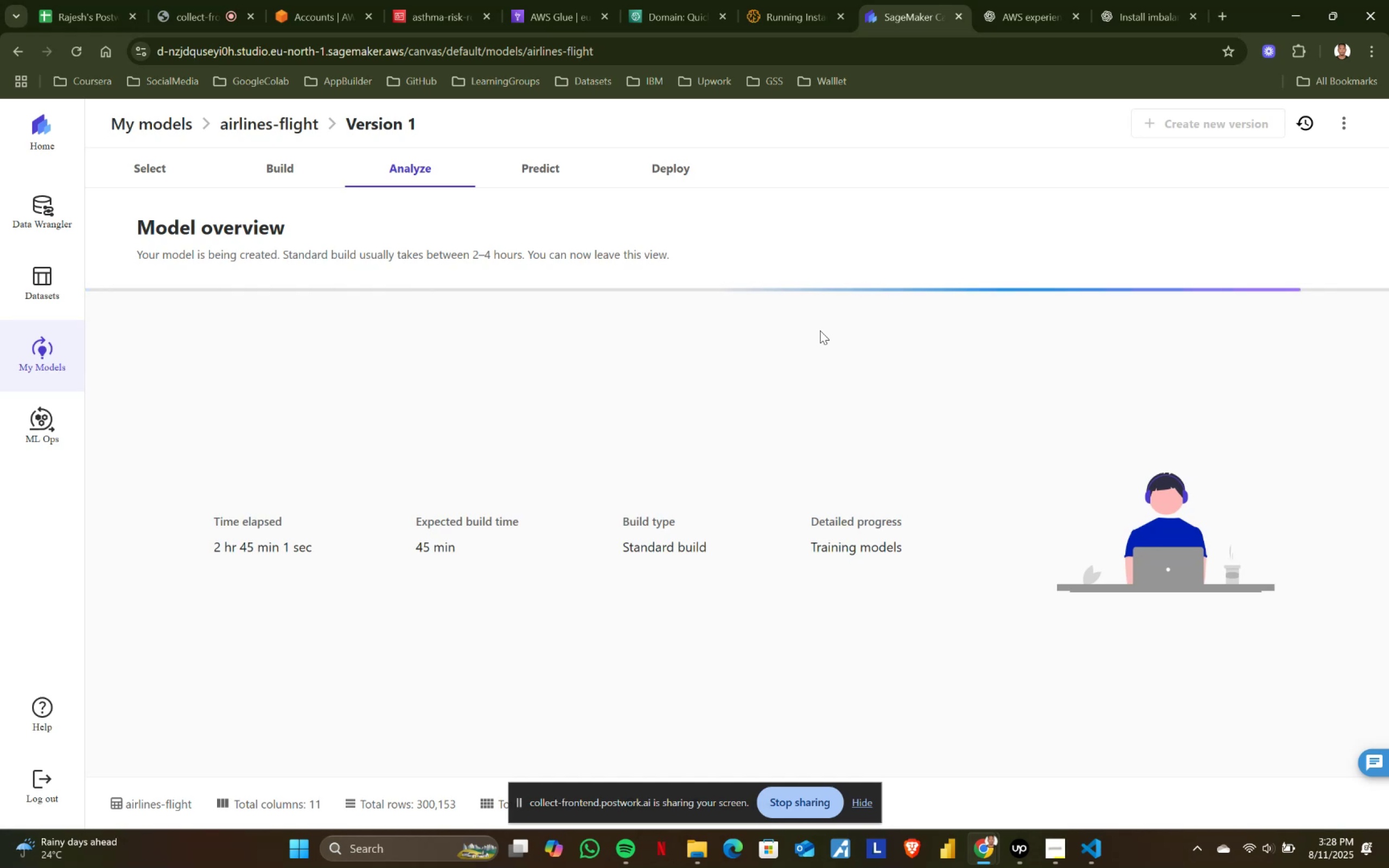 
left_click([228, 0])
 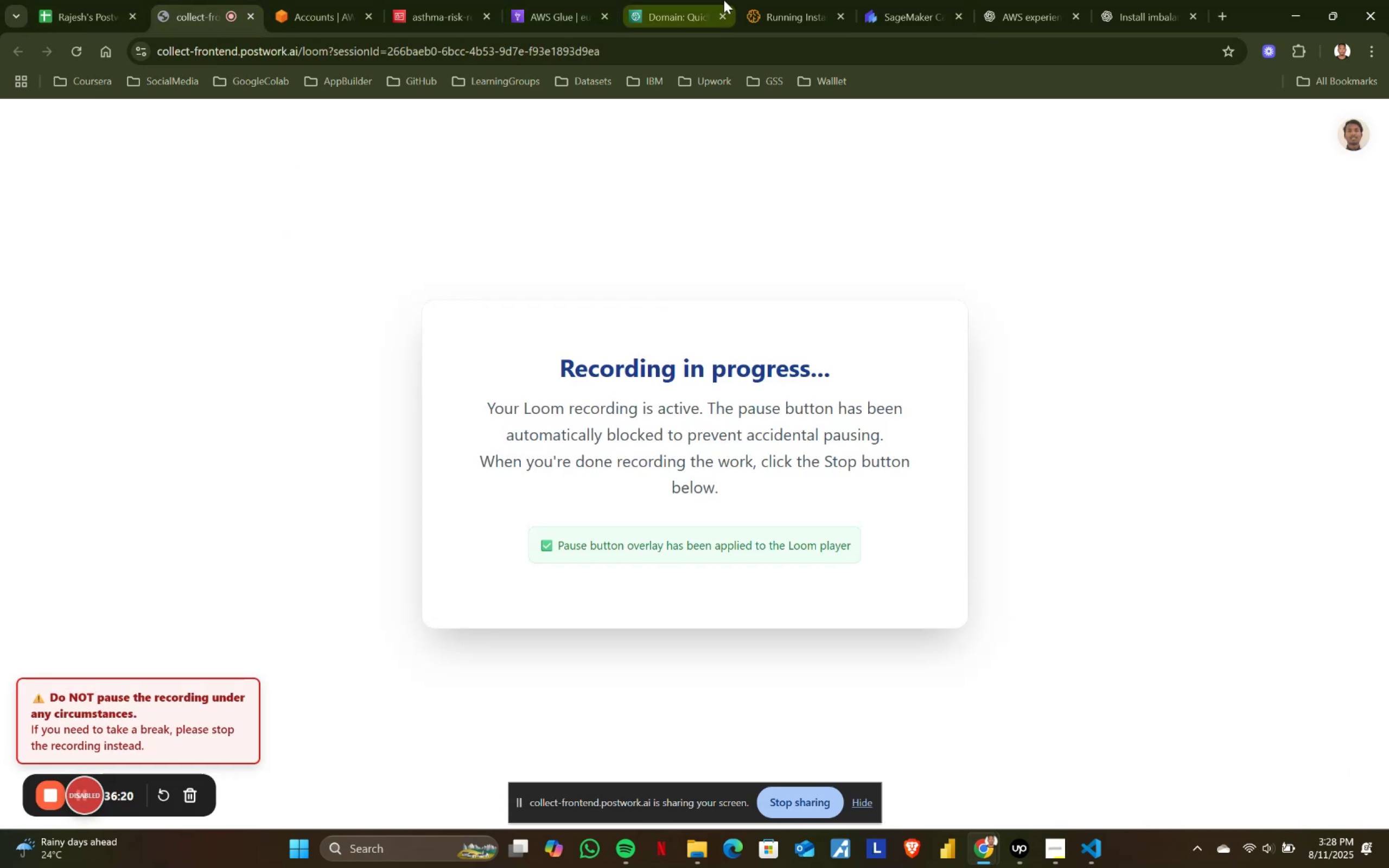 
left_click([773, 0])
 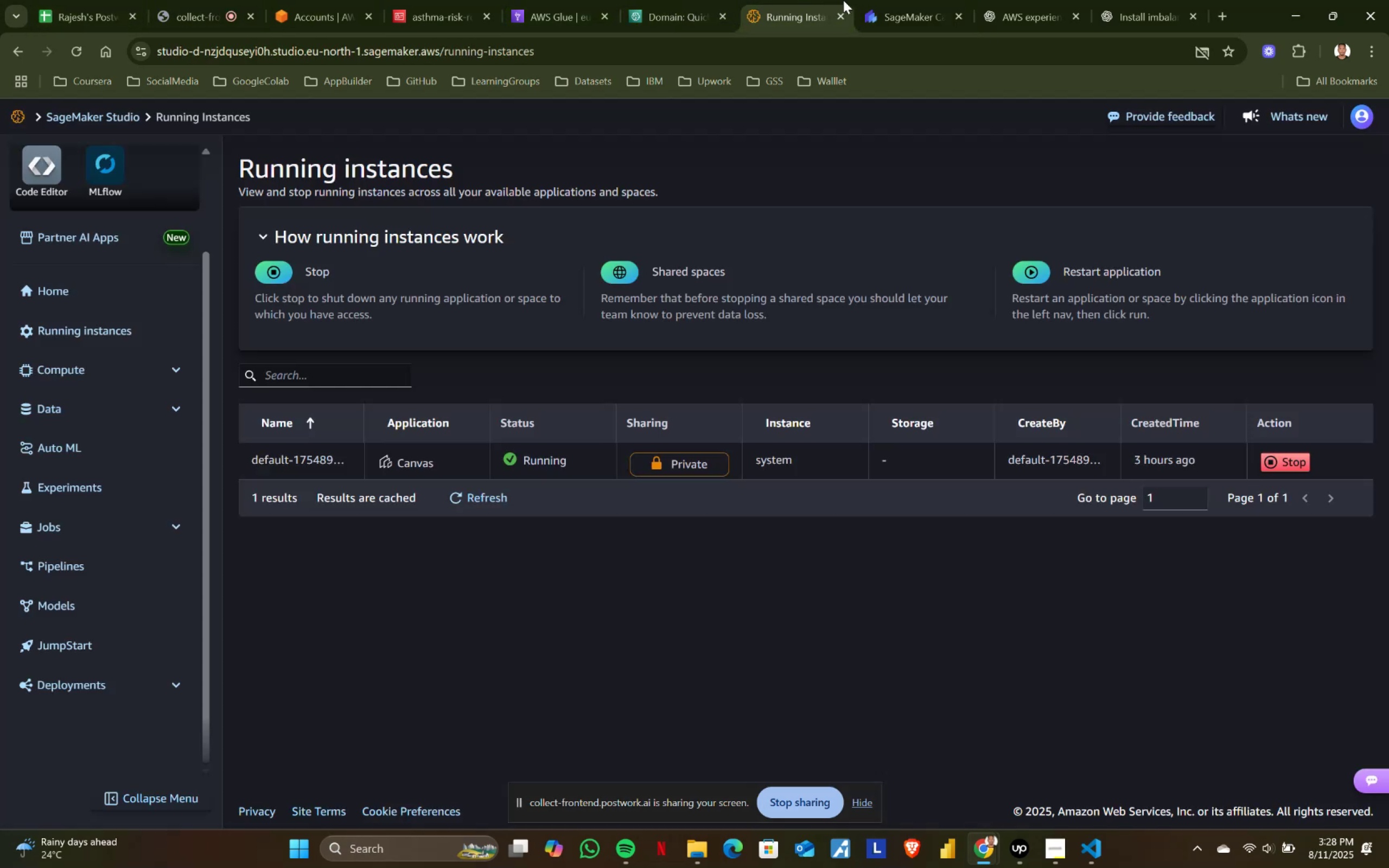 
double_click([877, 0])
 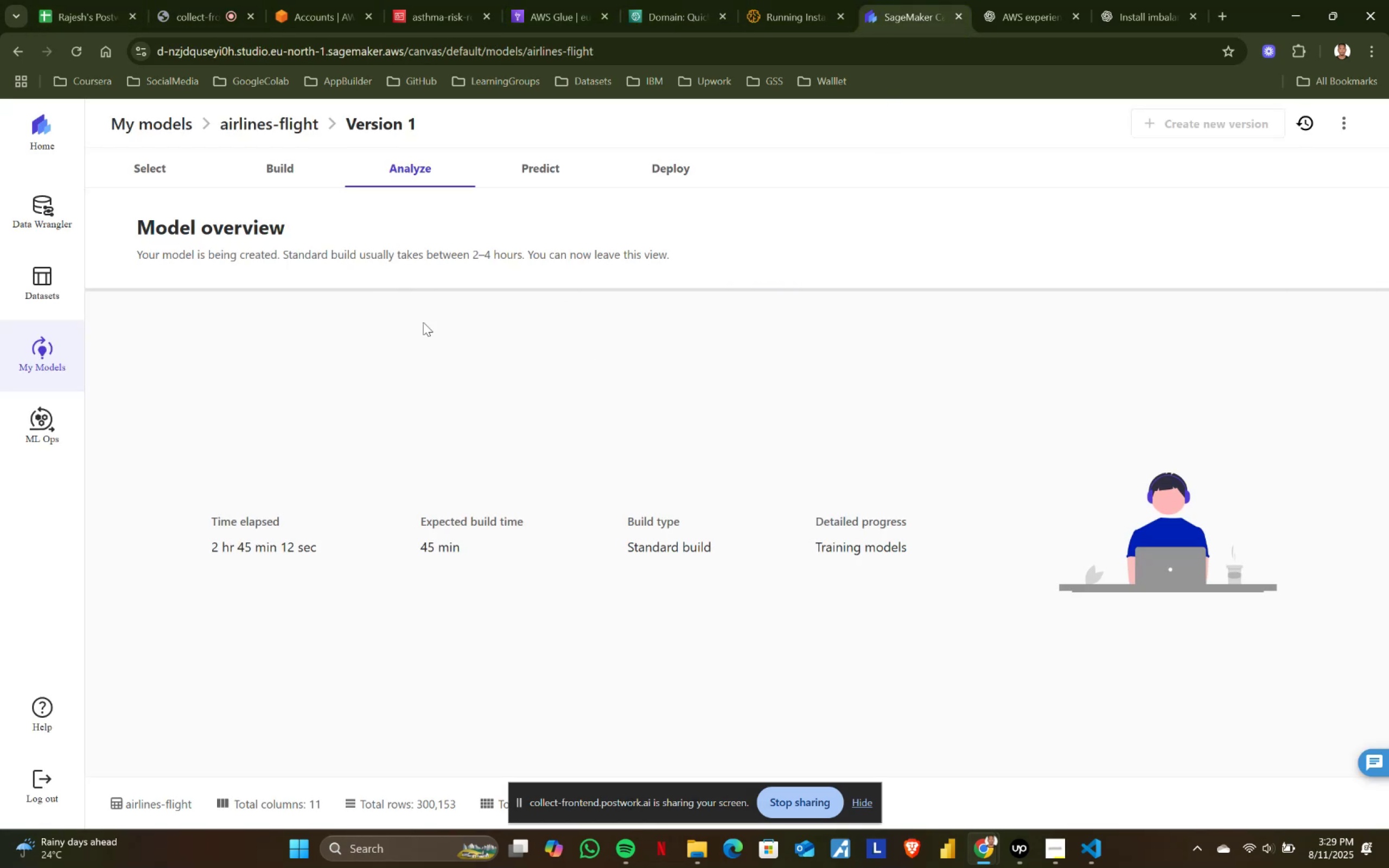 
left_click_drag(start_coordinate=[454, 250], to_coordinate=[777, 247])
 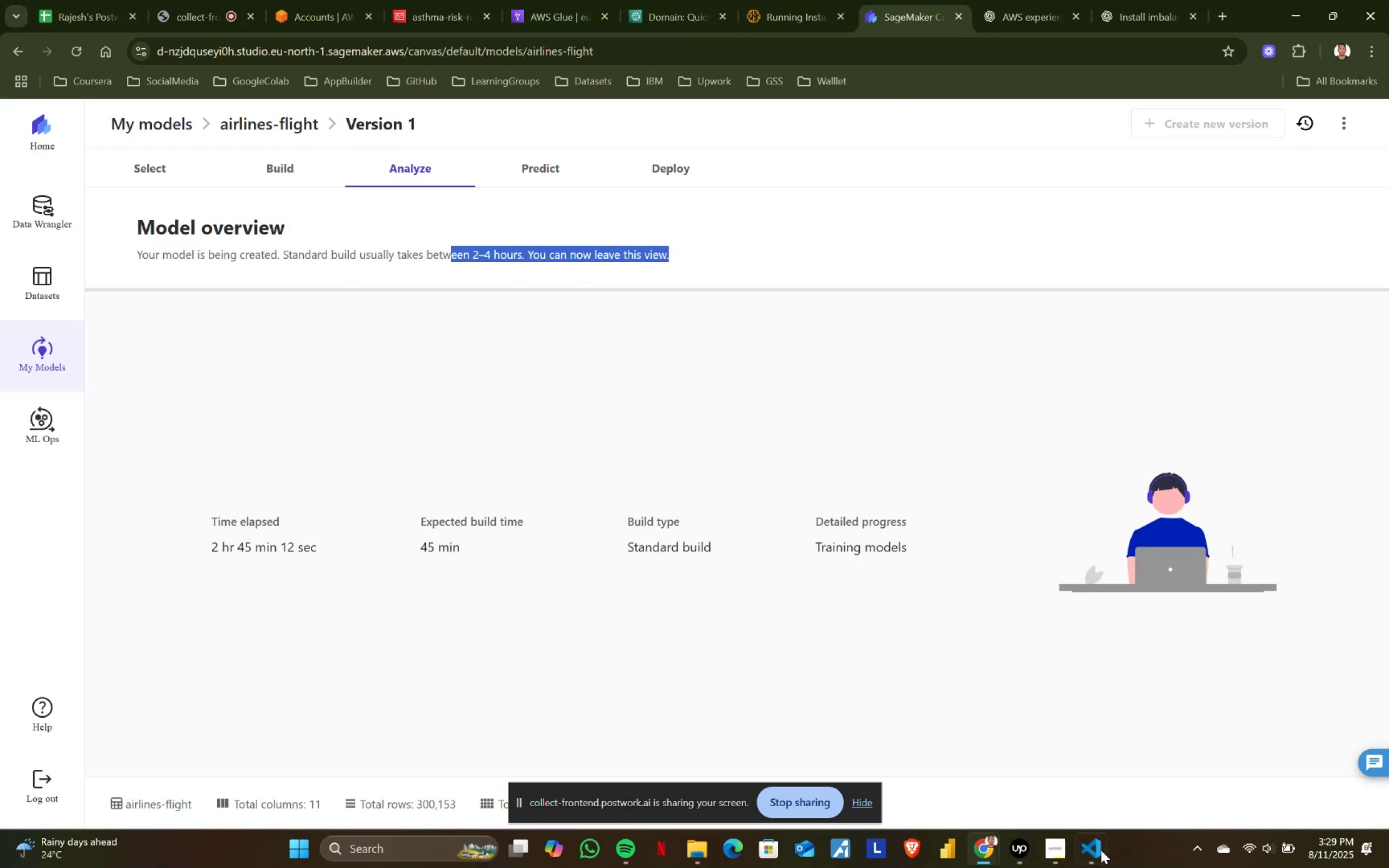 
left_click([1091, 850])
 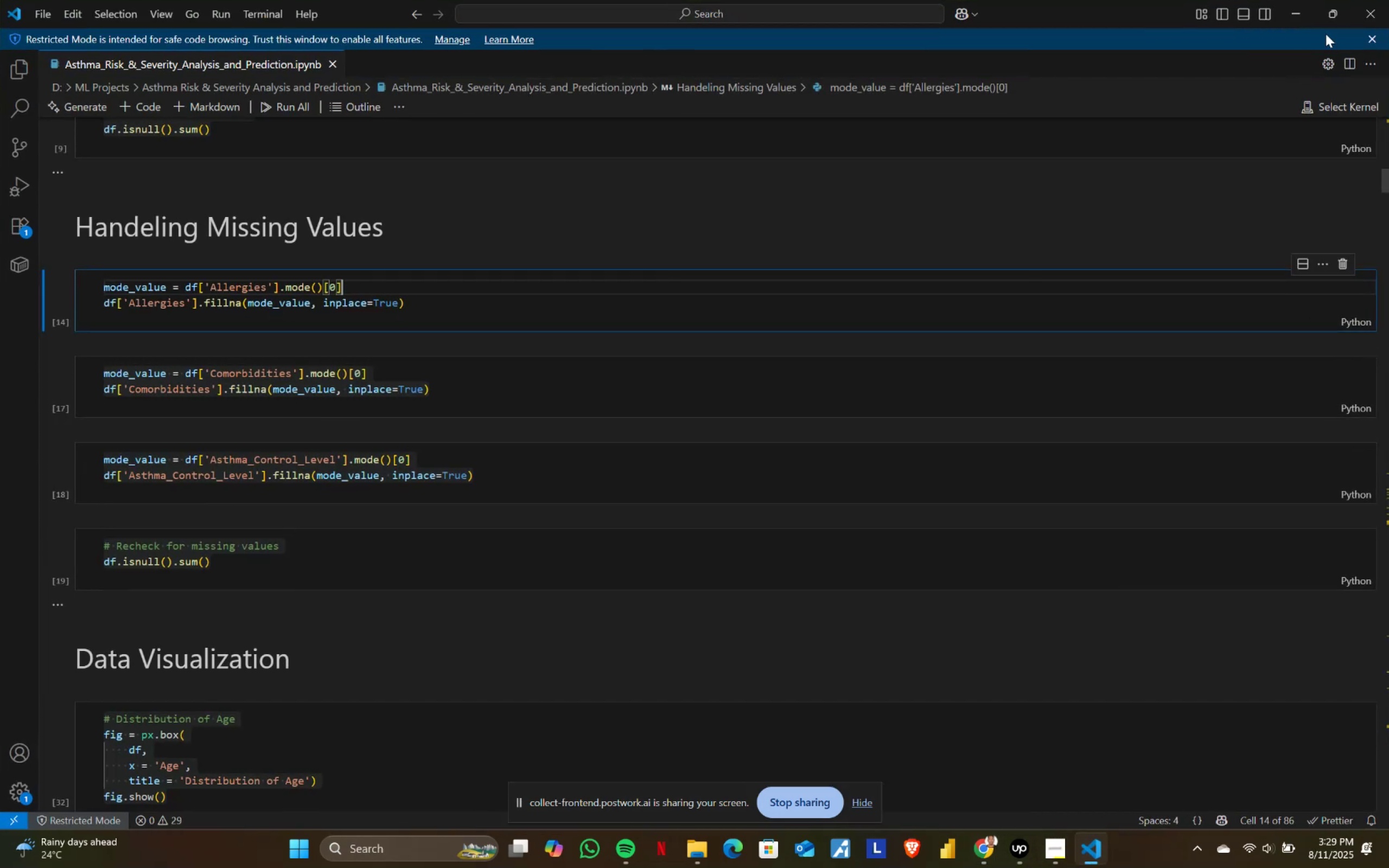 
left_click([1363, 7])
 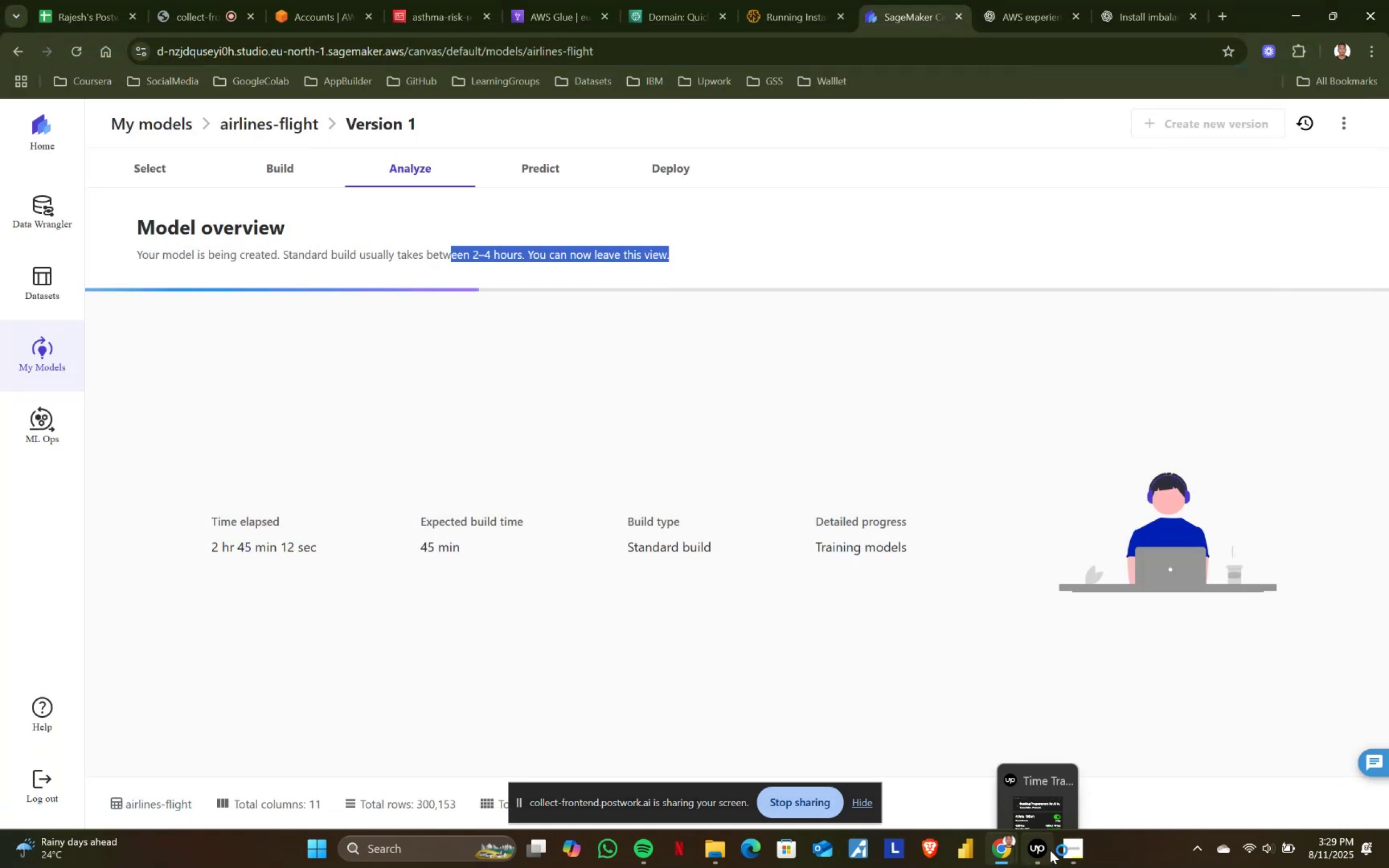 
left_click([1038, 849])
 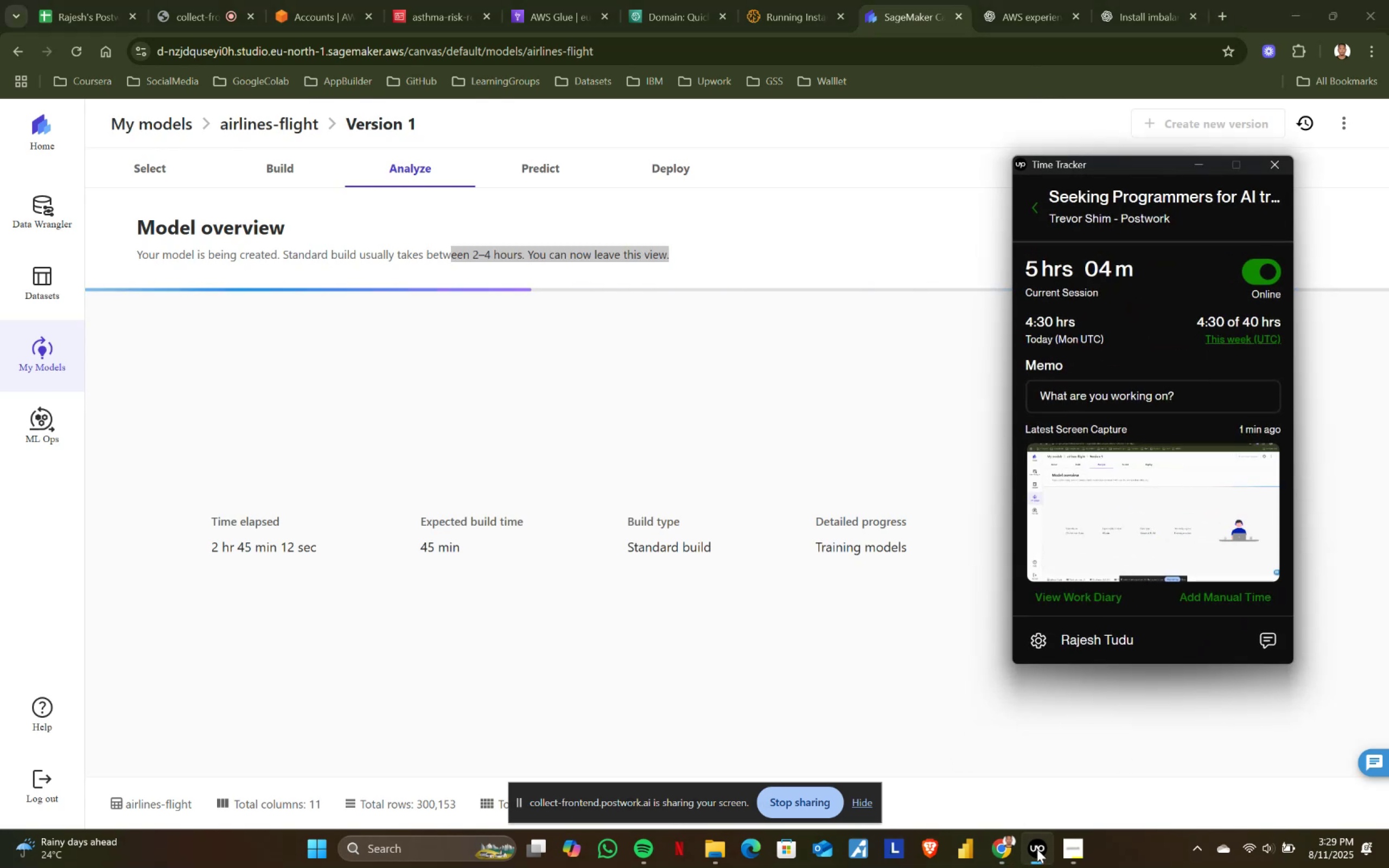 
left_click([1178, 313])
 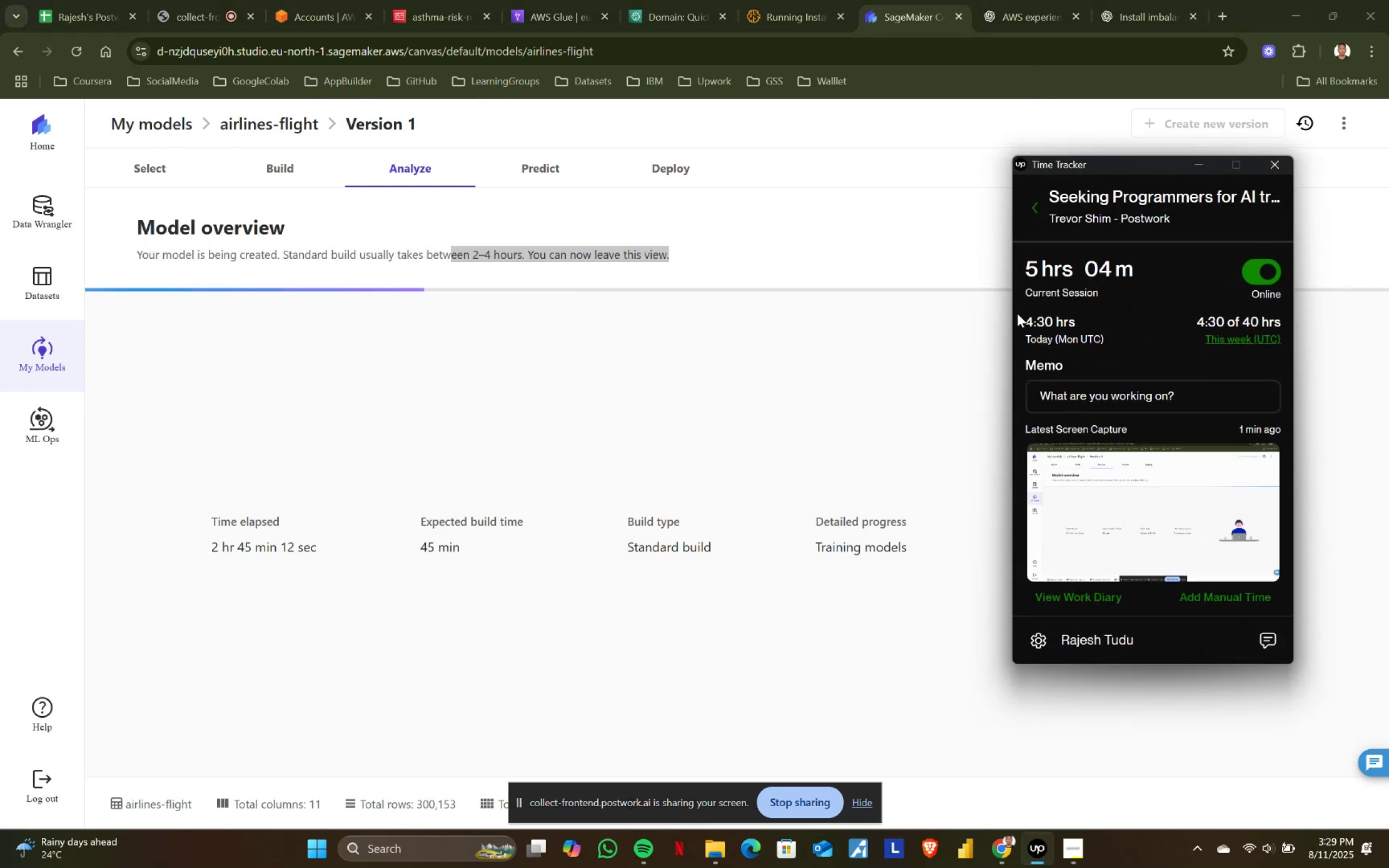 
left_click_drag(start_coordinate=[1021, 316], to_coordinate=[1074, 316])
 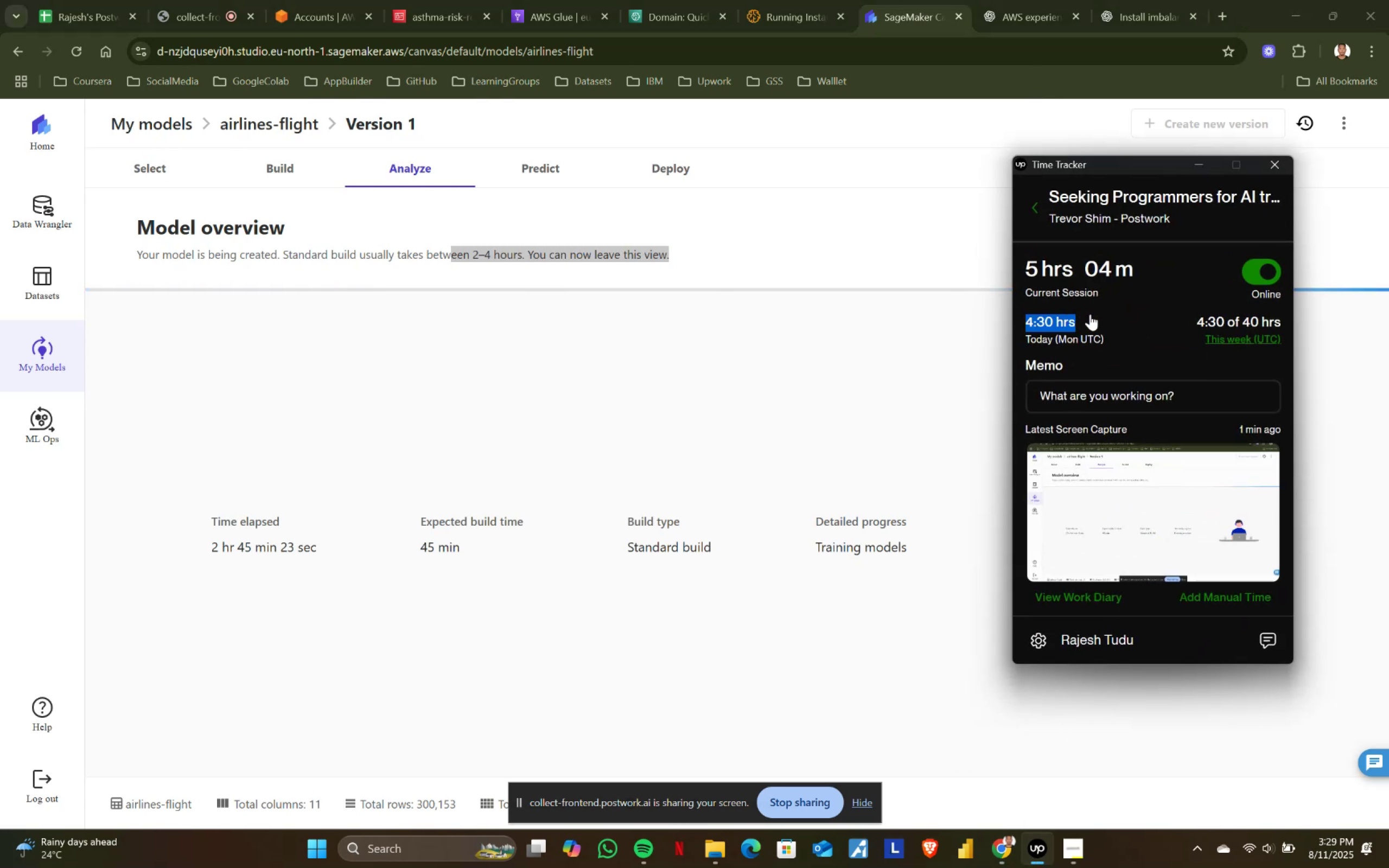 
left_click([1092, 314])
 